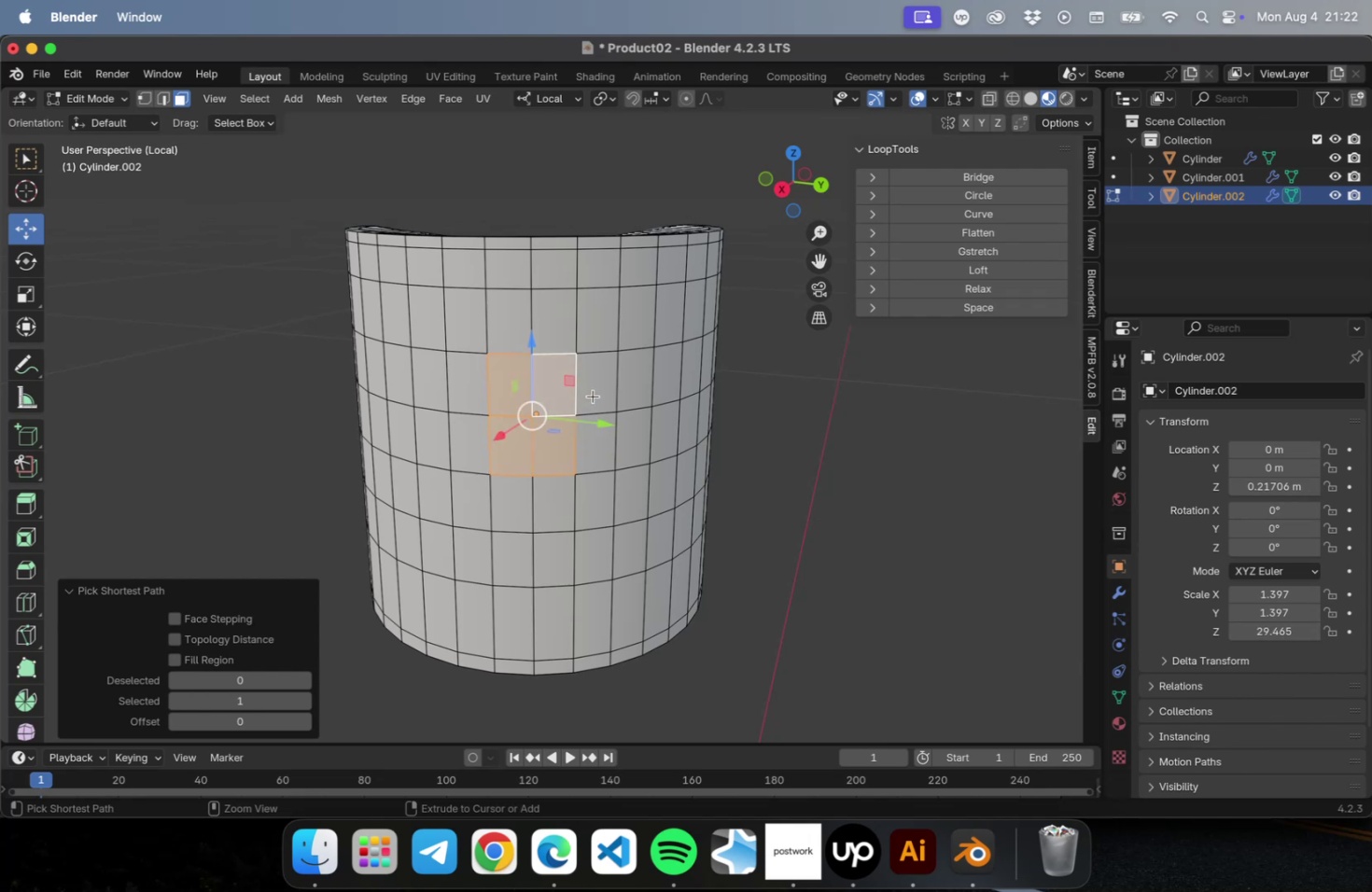 
double_click([594, 396])
 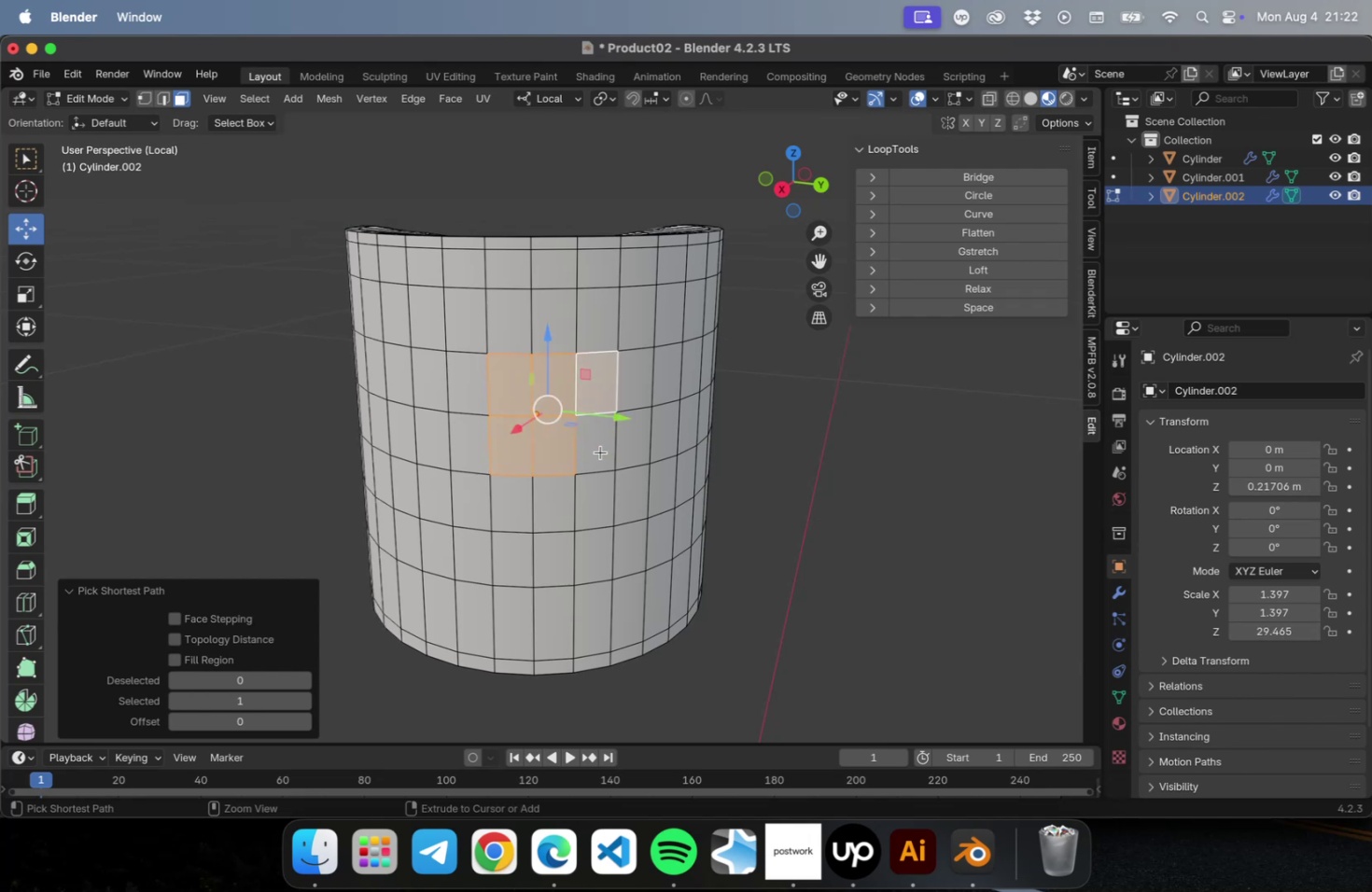 
triple_click([600, 452])
 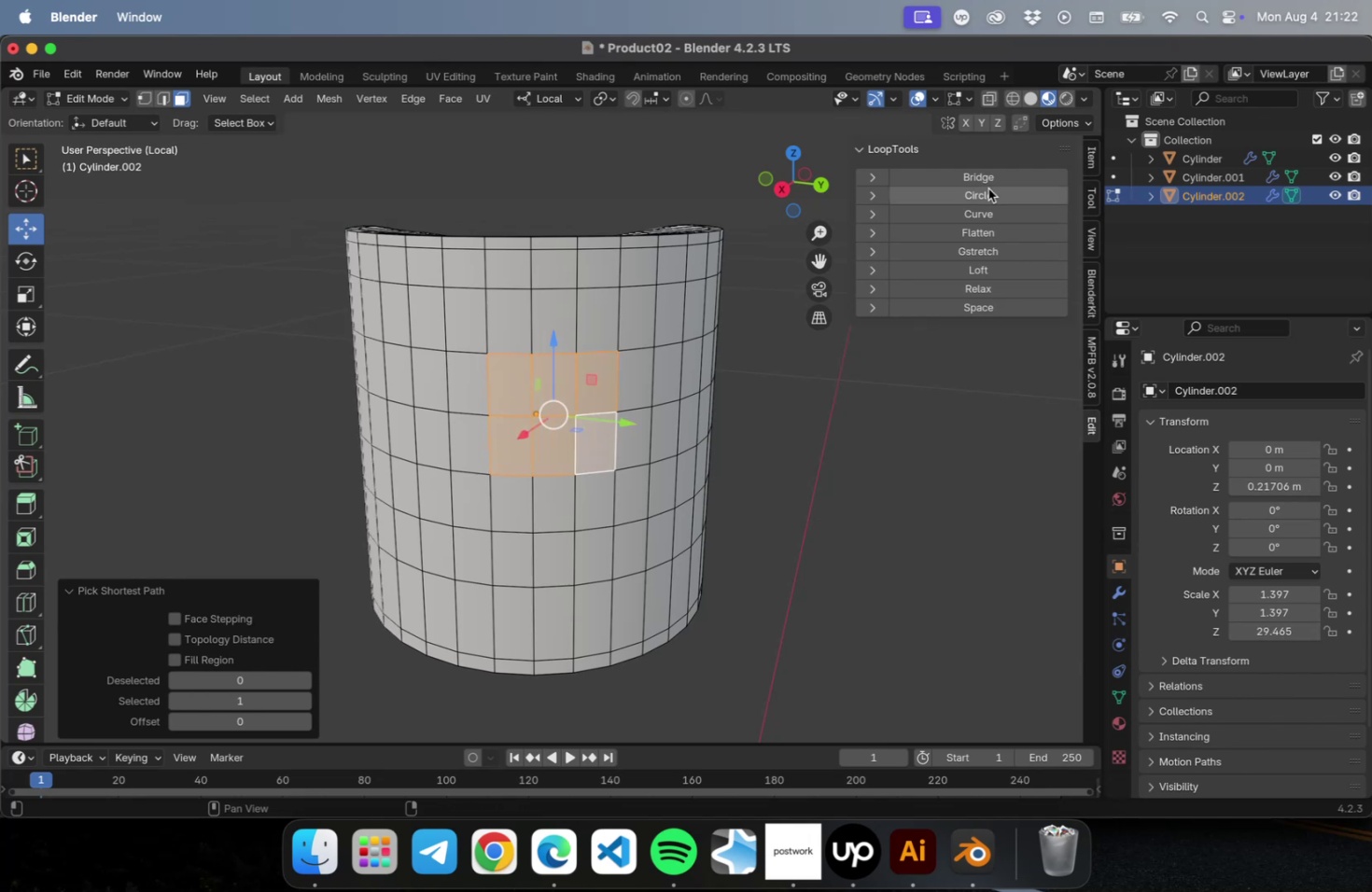 
left_click([987, 192])
 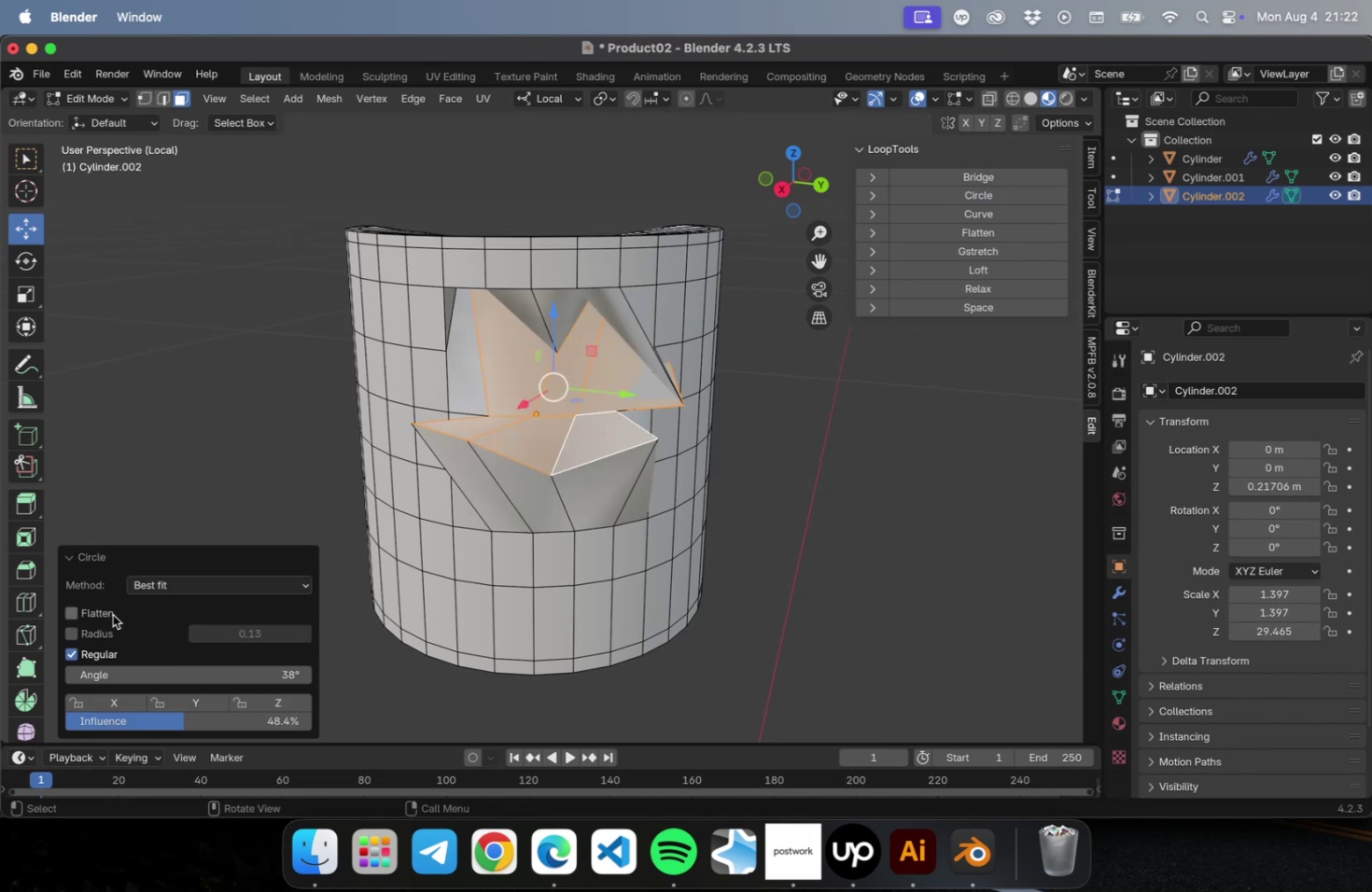 
left_click([112, 614])
 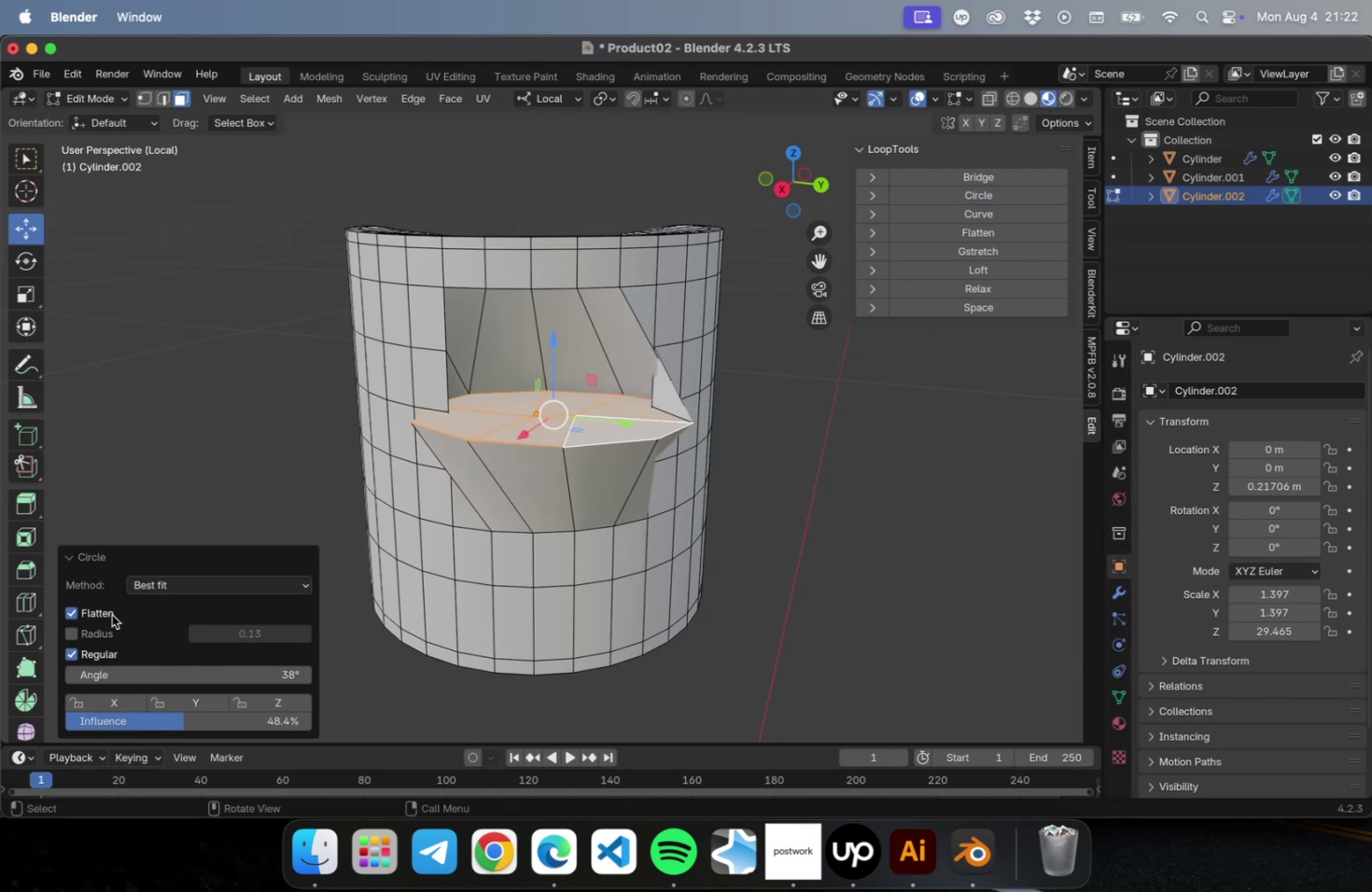 
left_click([112, 614])
 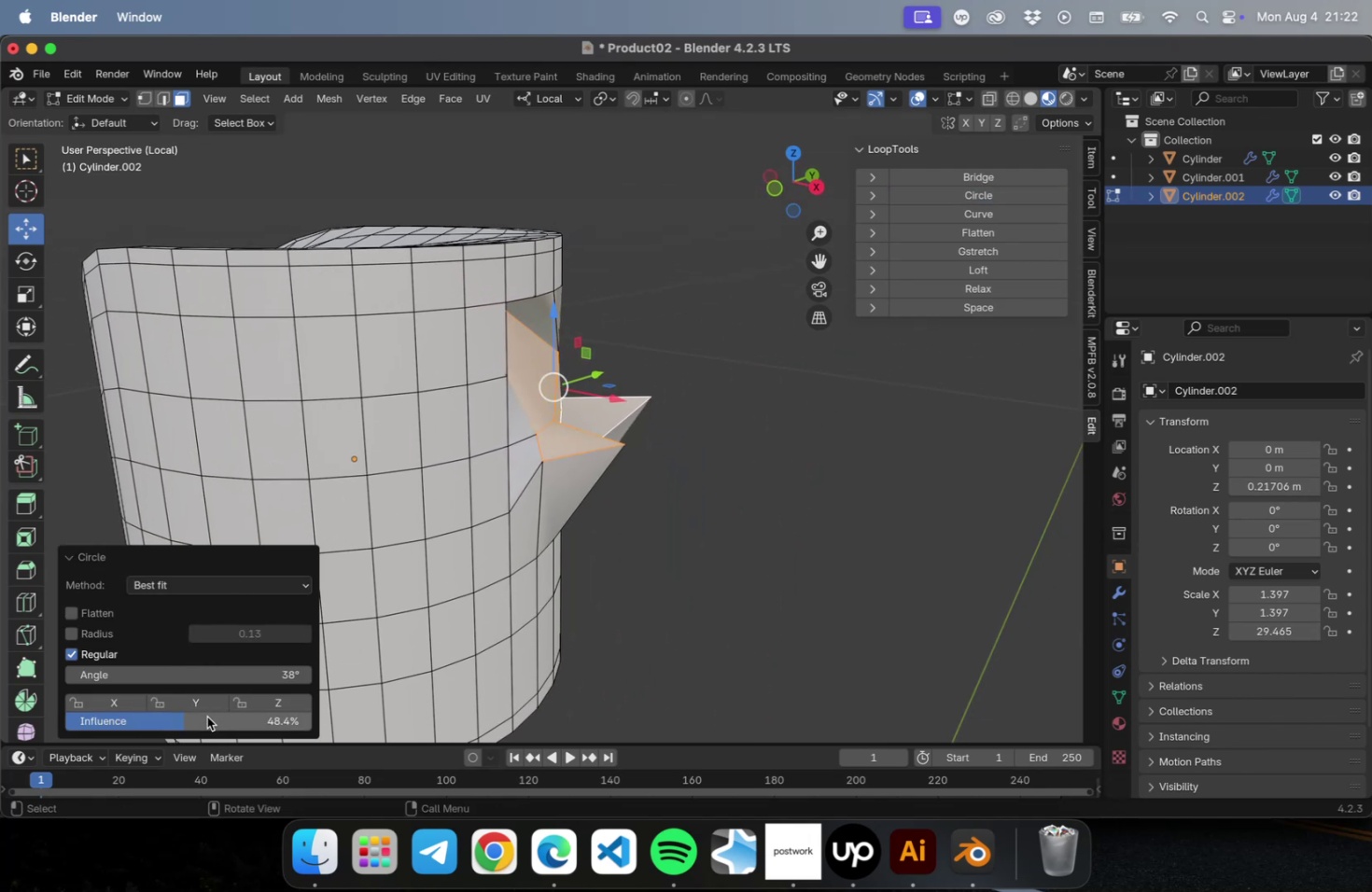 
left_click([101, 699])
 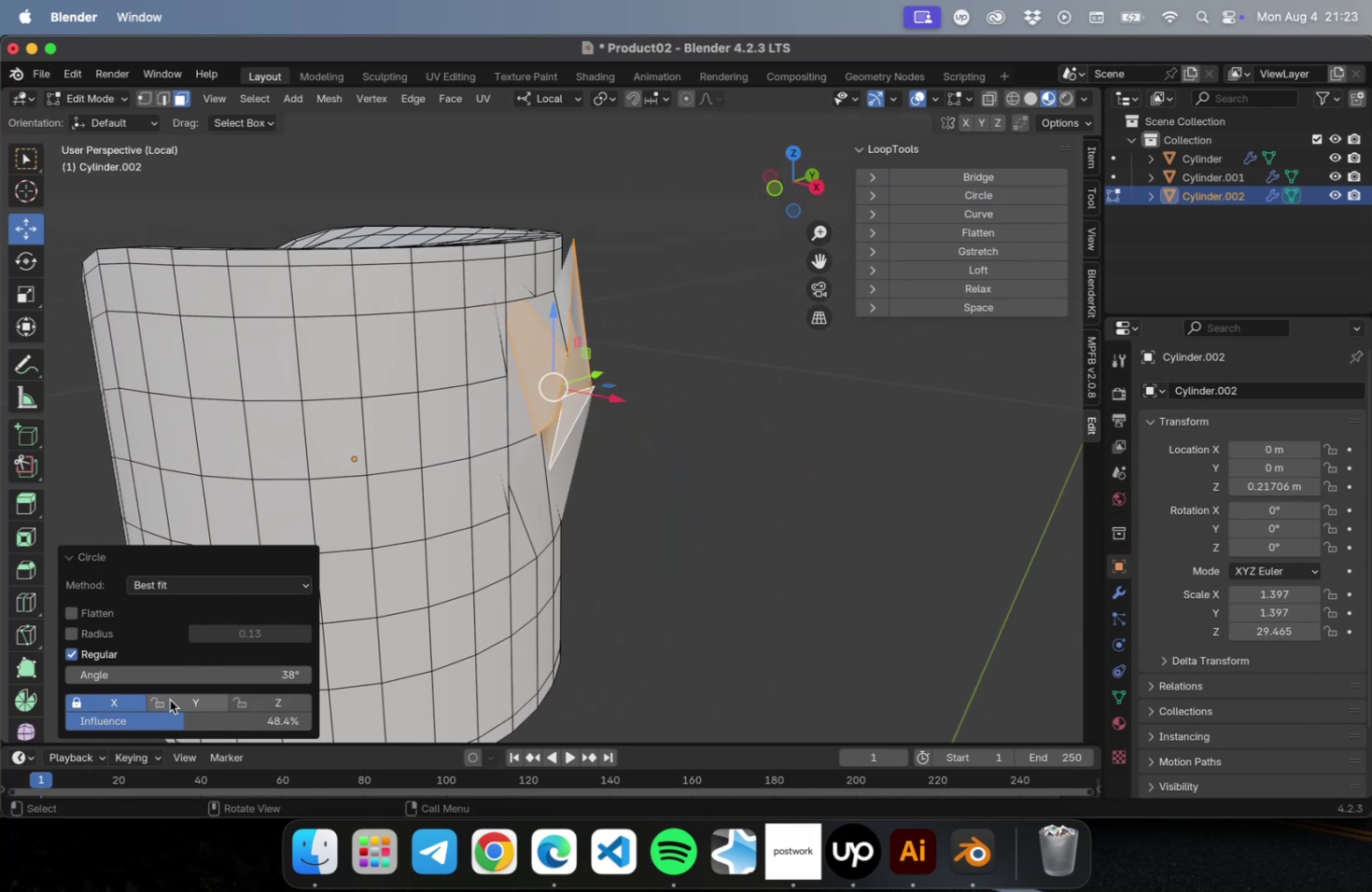 
left_click([170, 699])
 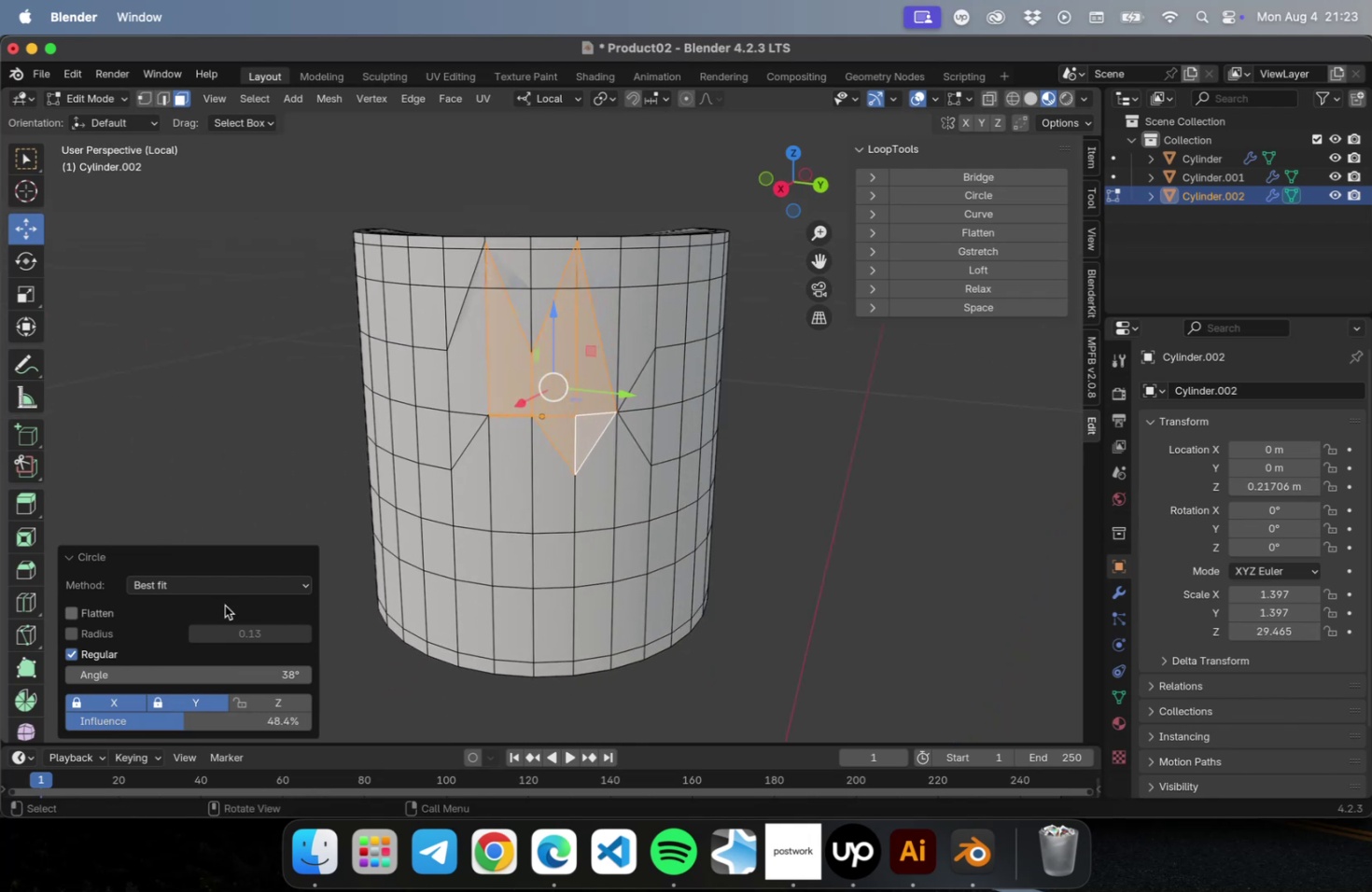 
left_click([87, 612])
 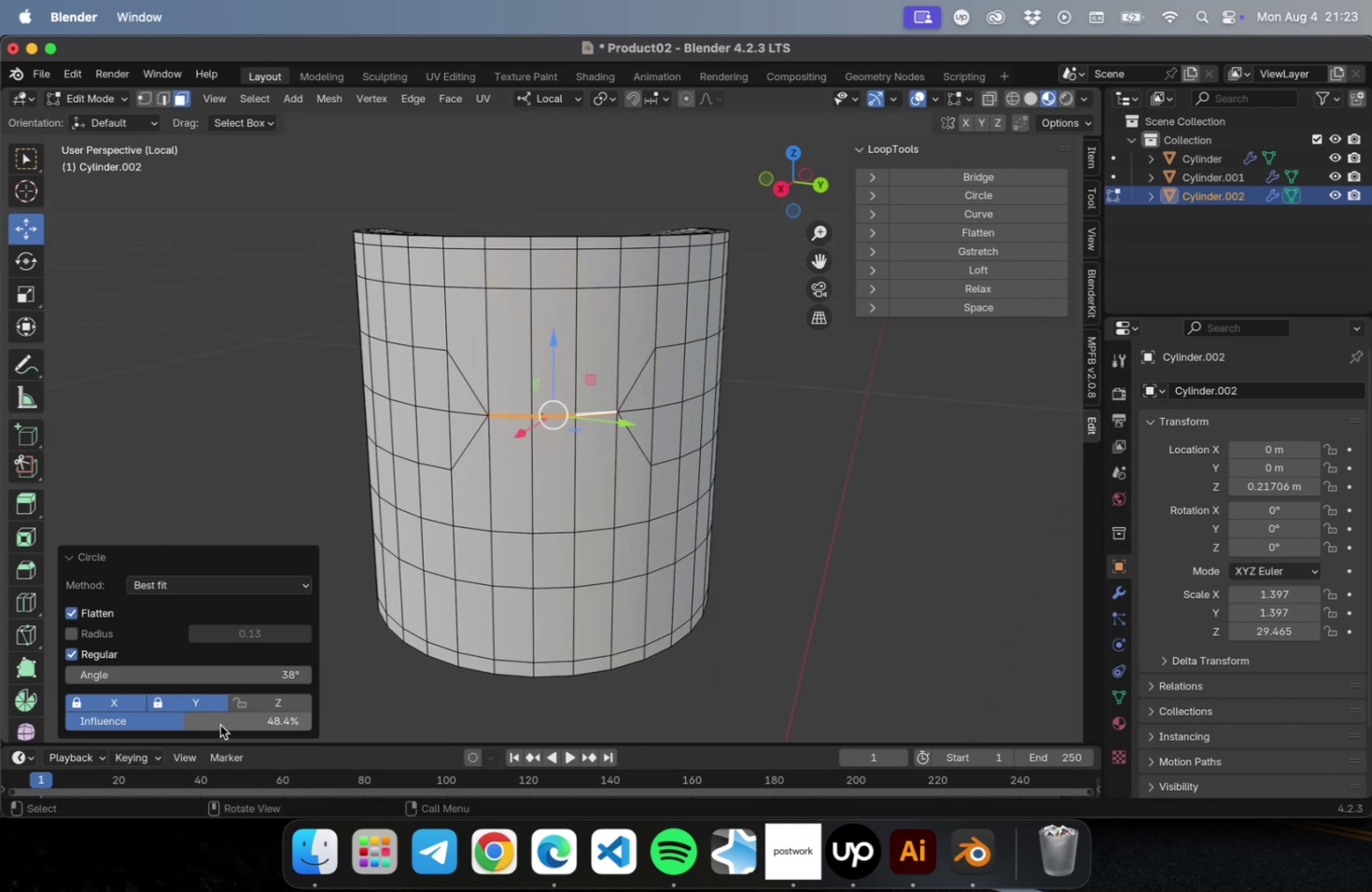 
left_click_drag(start_coordinate=[206, 723], to_coordinate=[792, 720])
 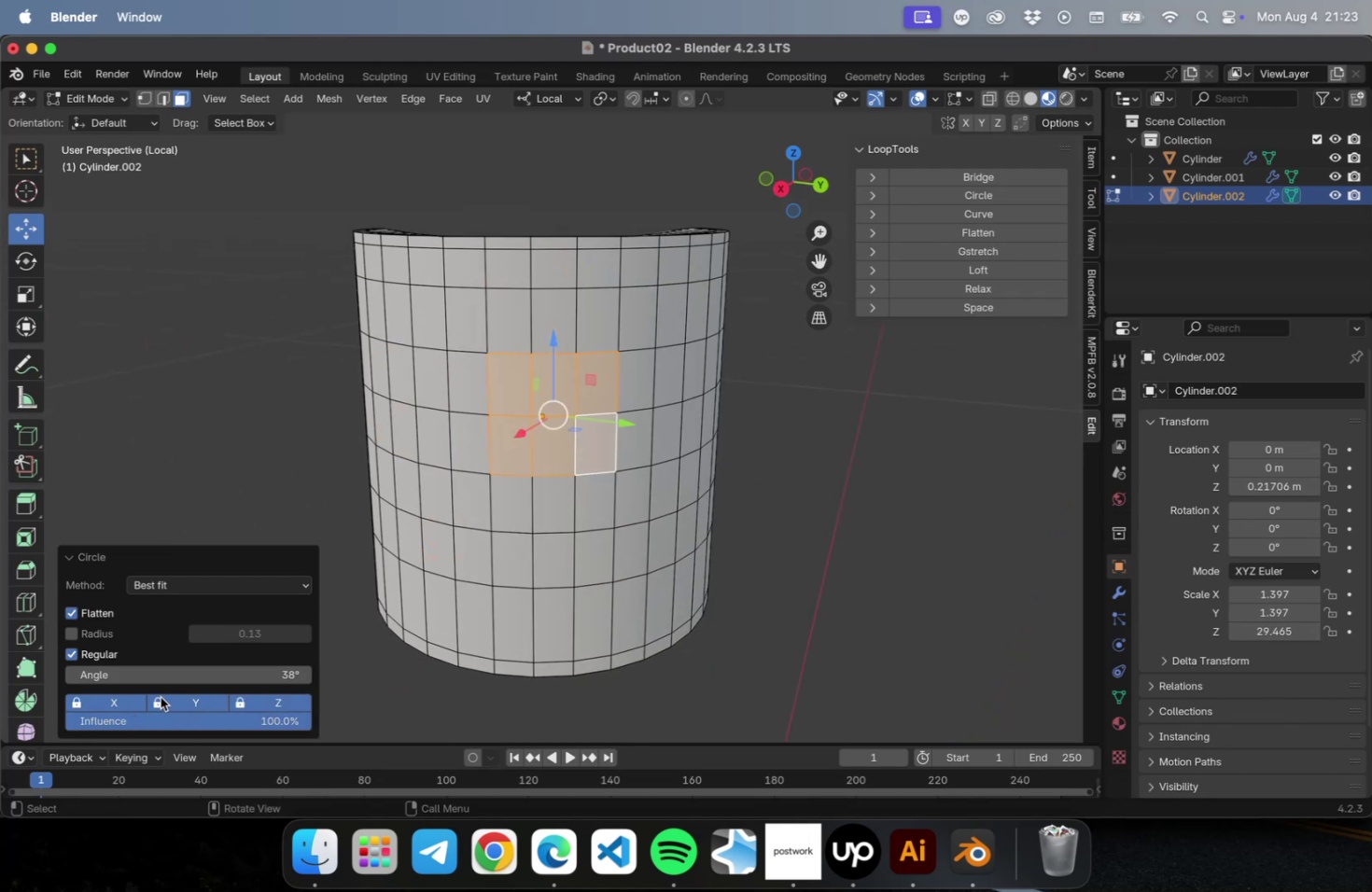 
wait(5.36)
 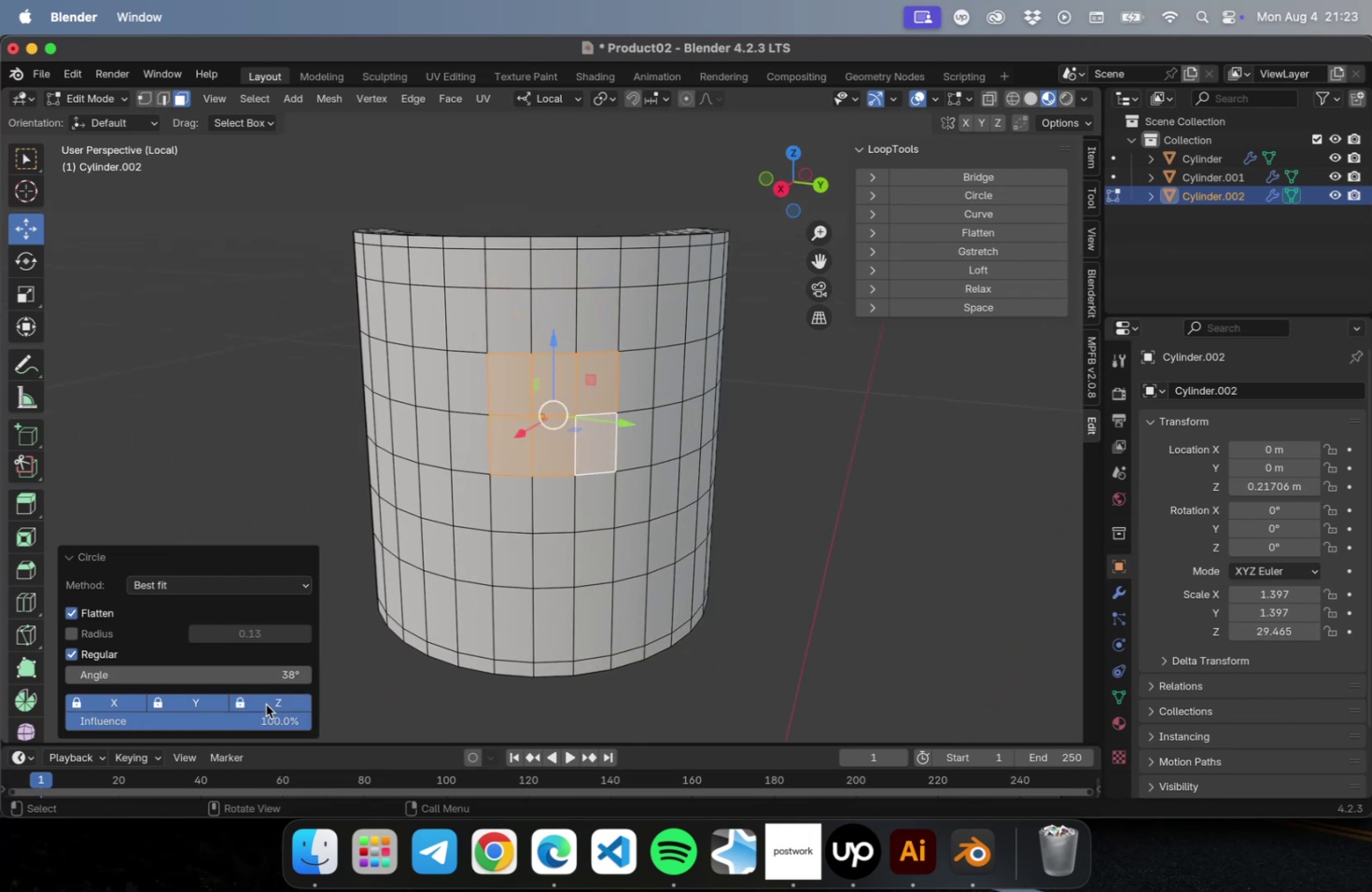 
left_click([273, 698])
 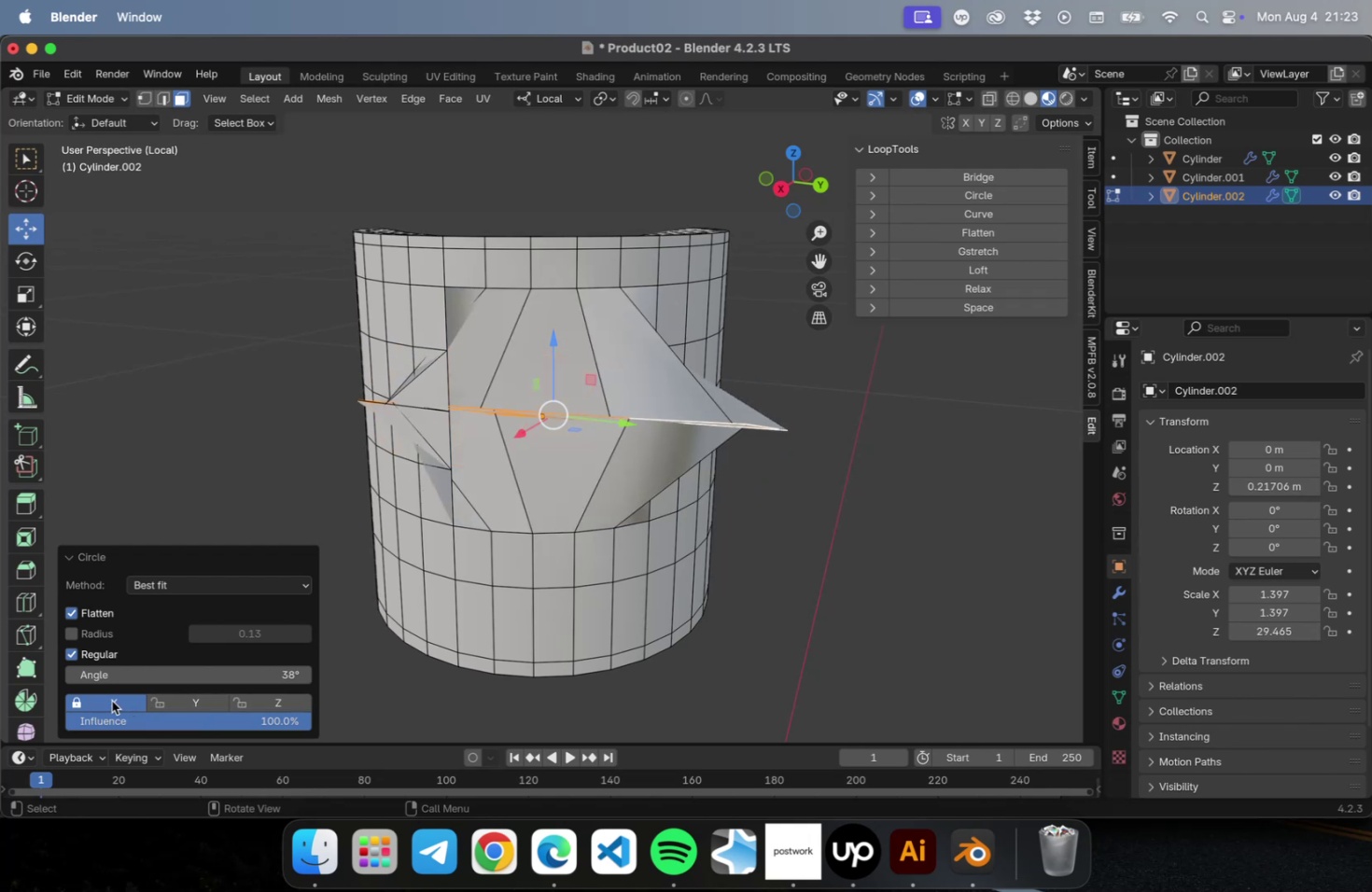 
left_click([112, 700])
 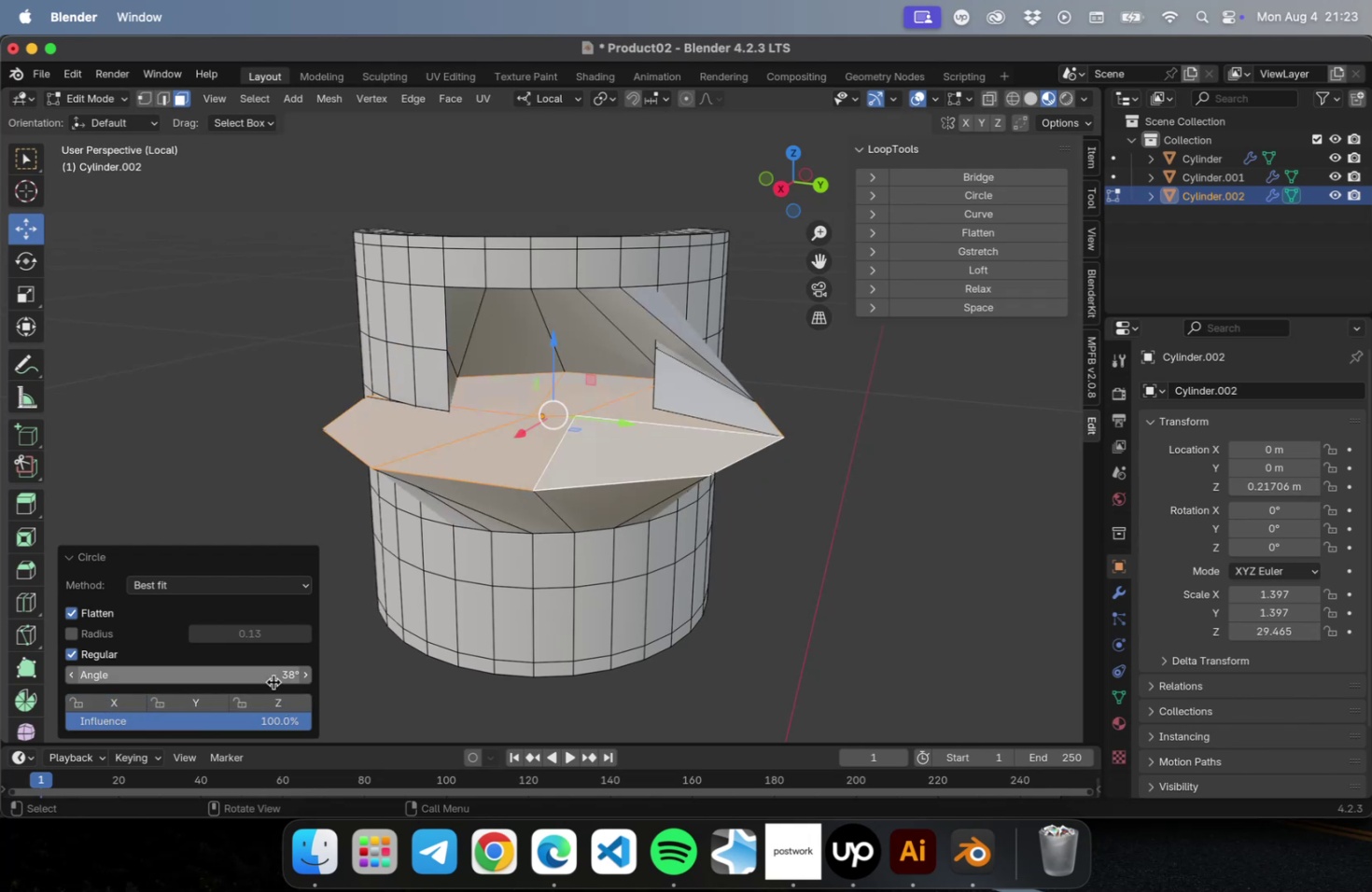 
left_click([273, 681])
 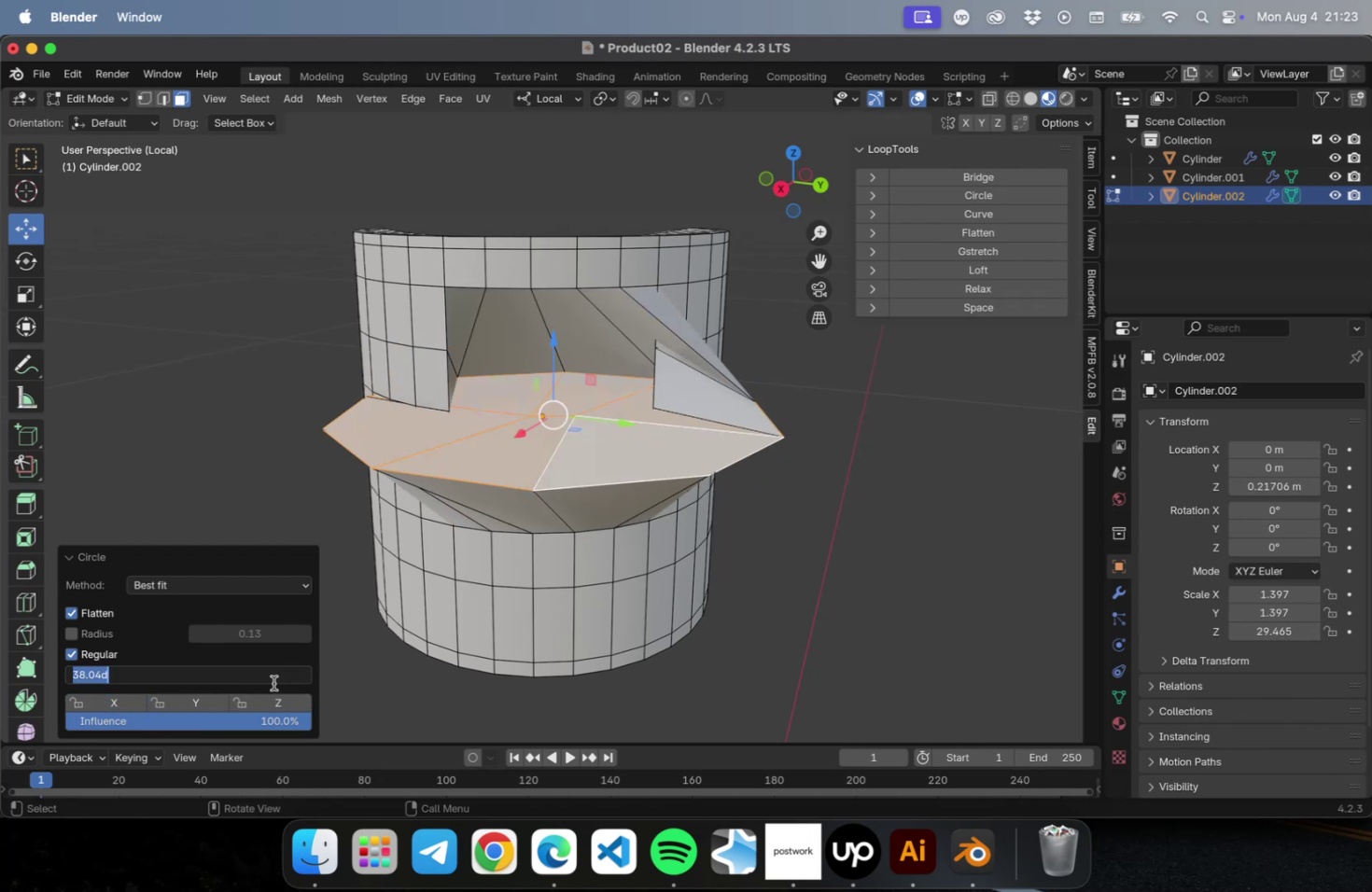 
key(0)
 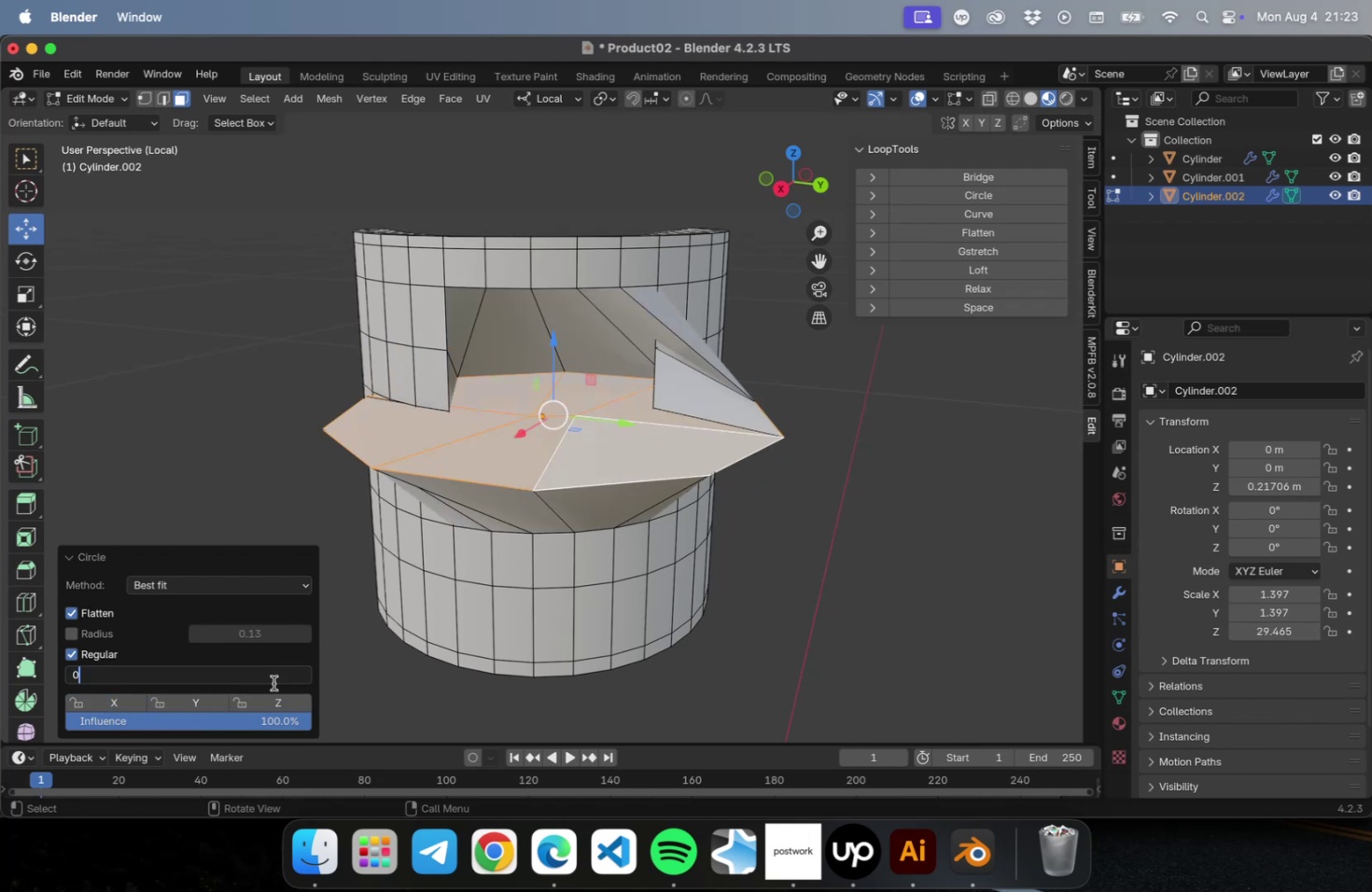 
key(Enter)
 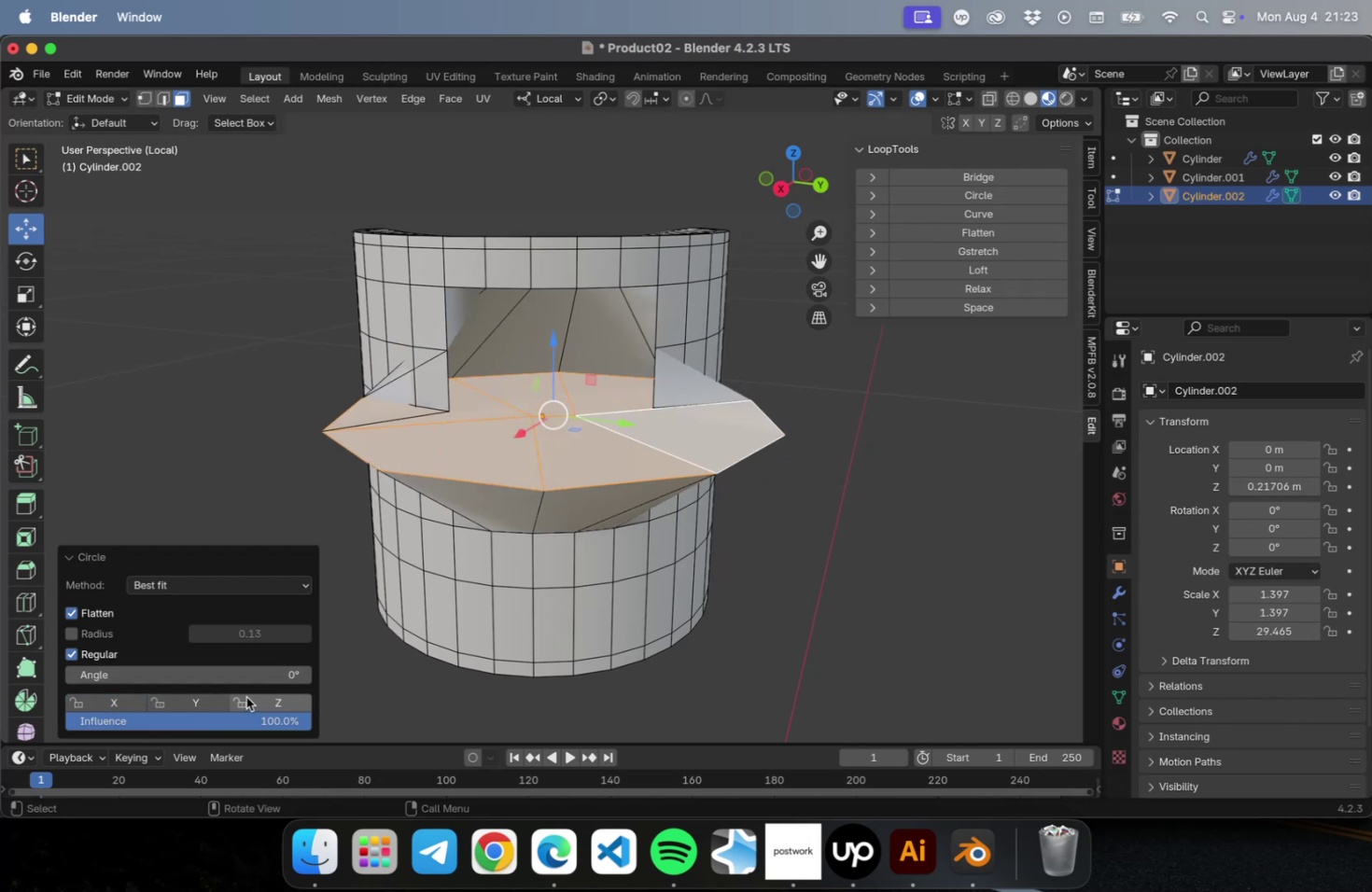 
left_click([246, 698])
 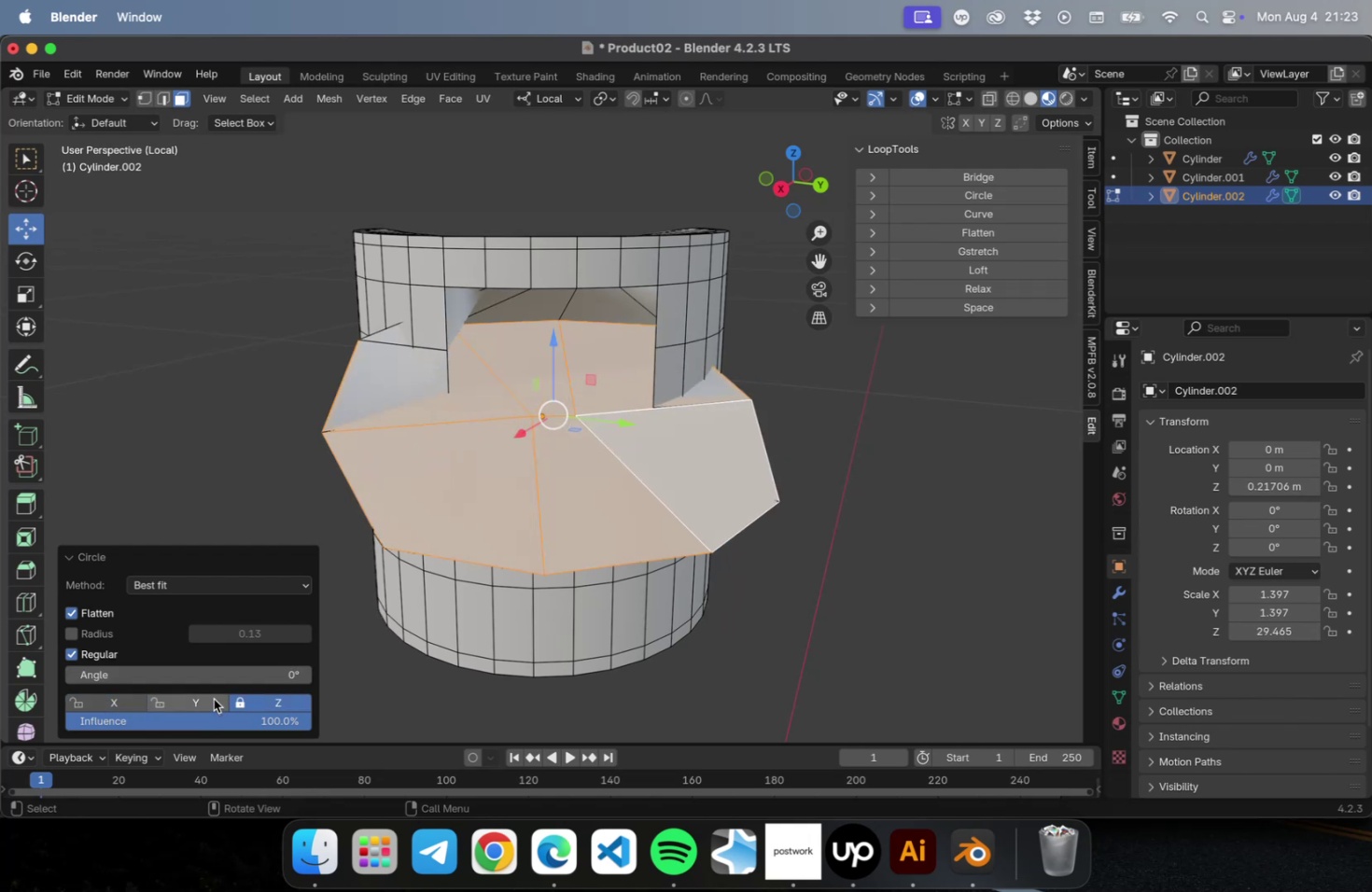 
left_click([214, 698])
 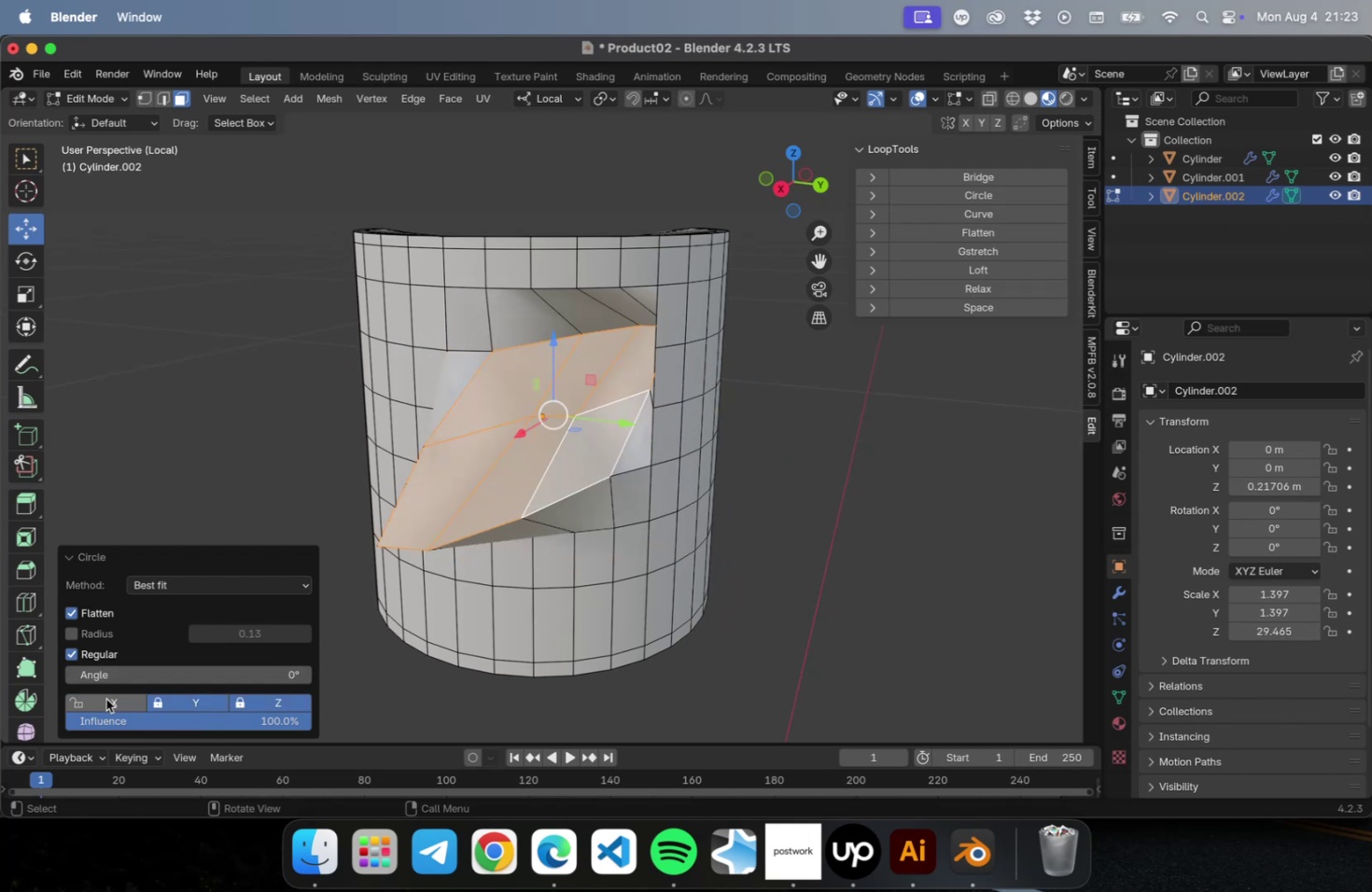 
left_click([106, 698])
 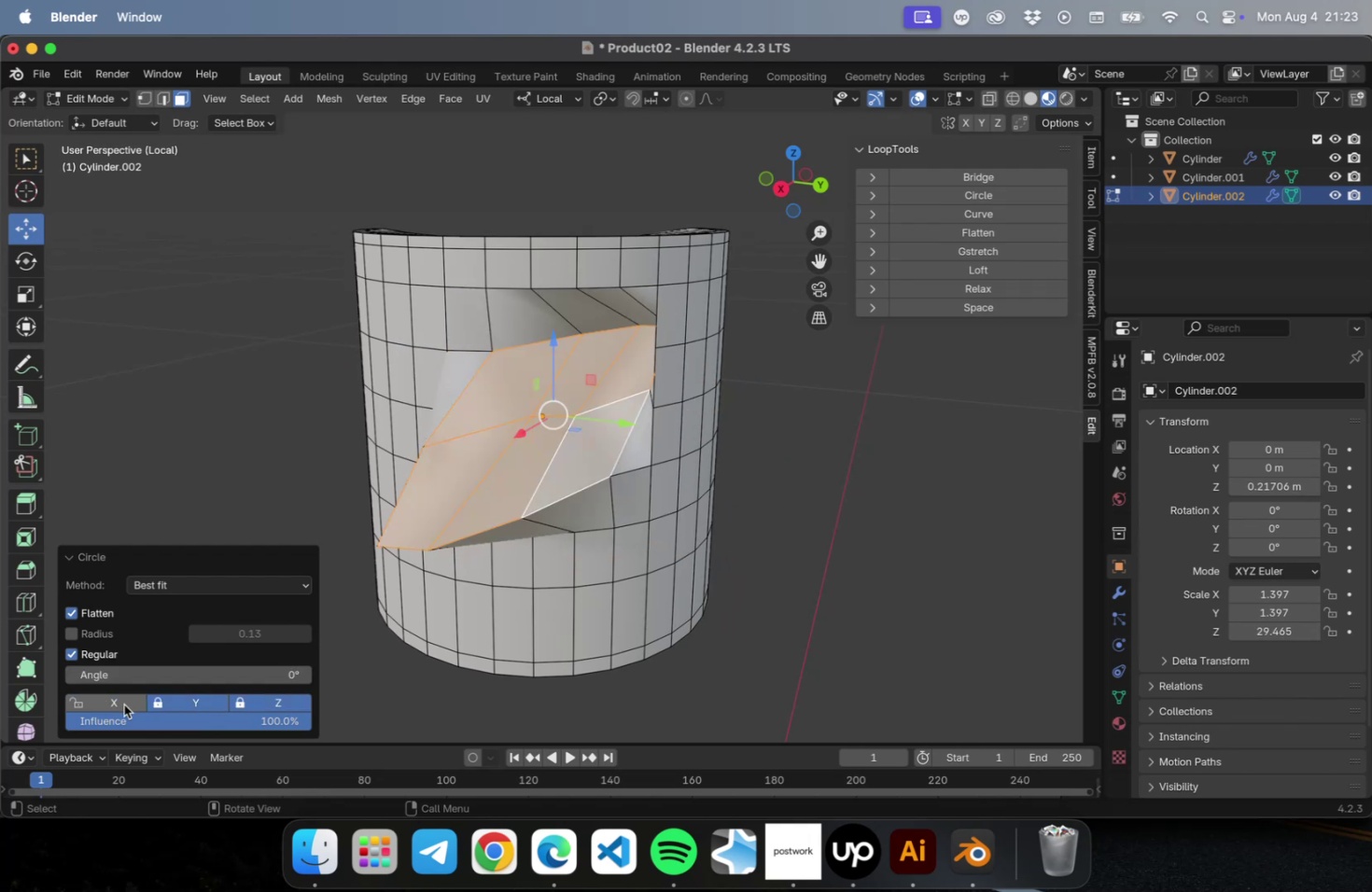 
left_click([174, 704])
 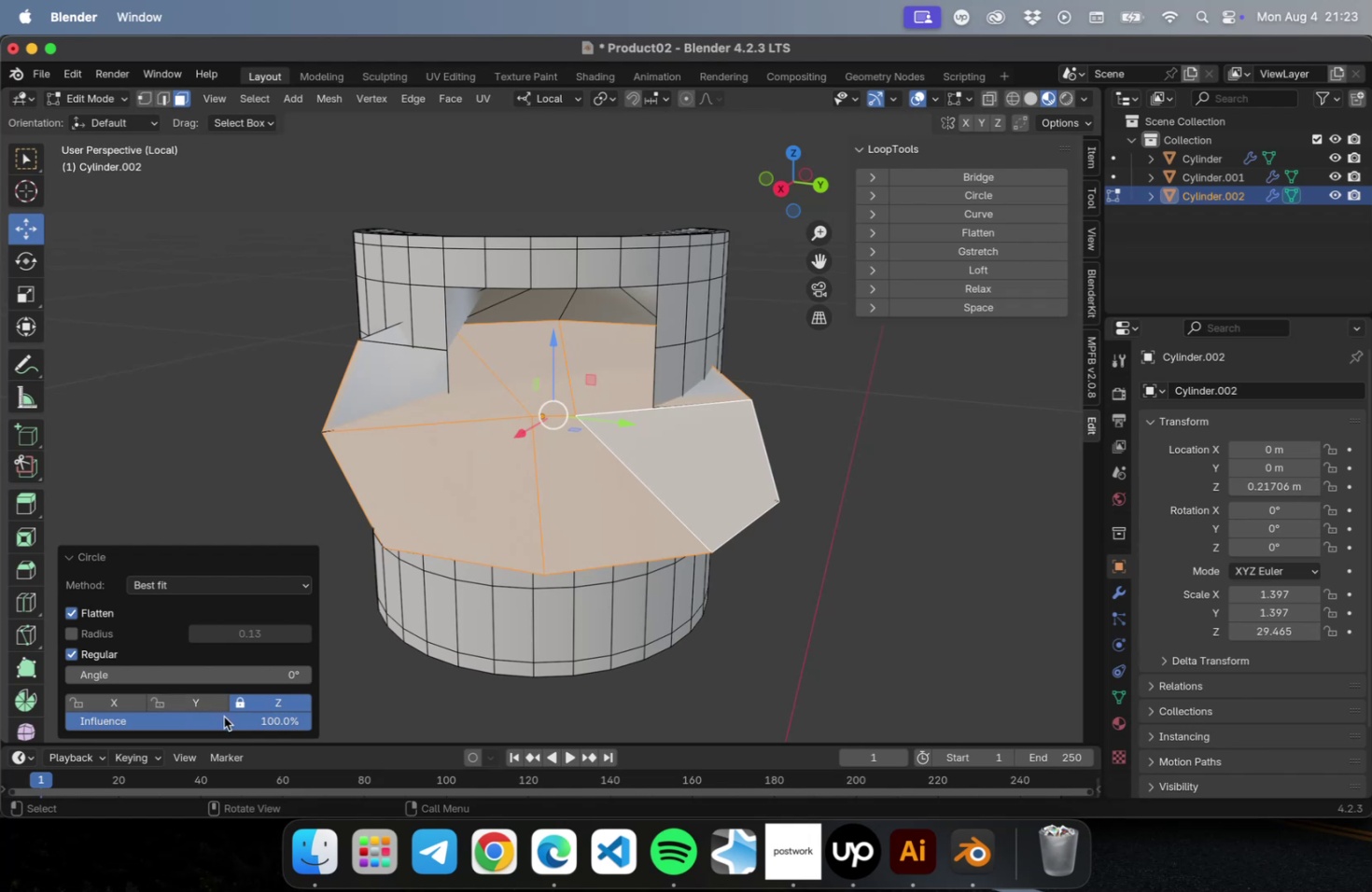 
left_click_drag(start_coordinate=[227, 718], to_coordinate=[60, 718])
 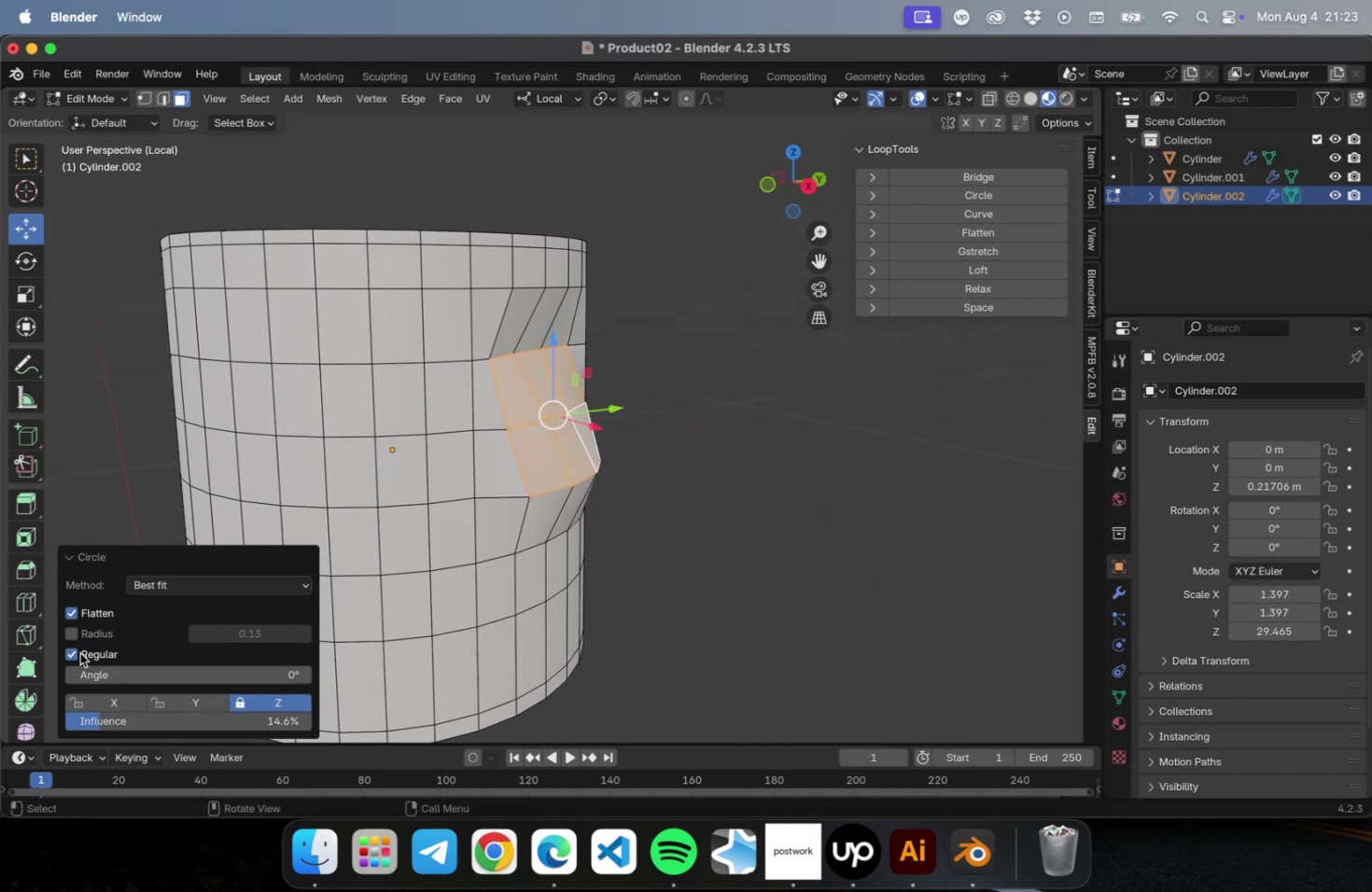 
left_click_drag(start_coordinate=[183, 681], to_coordinate=[553, 686])
 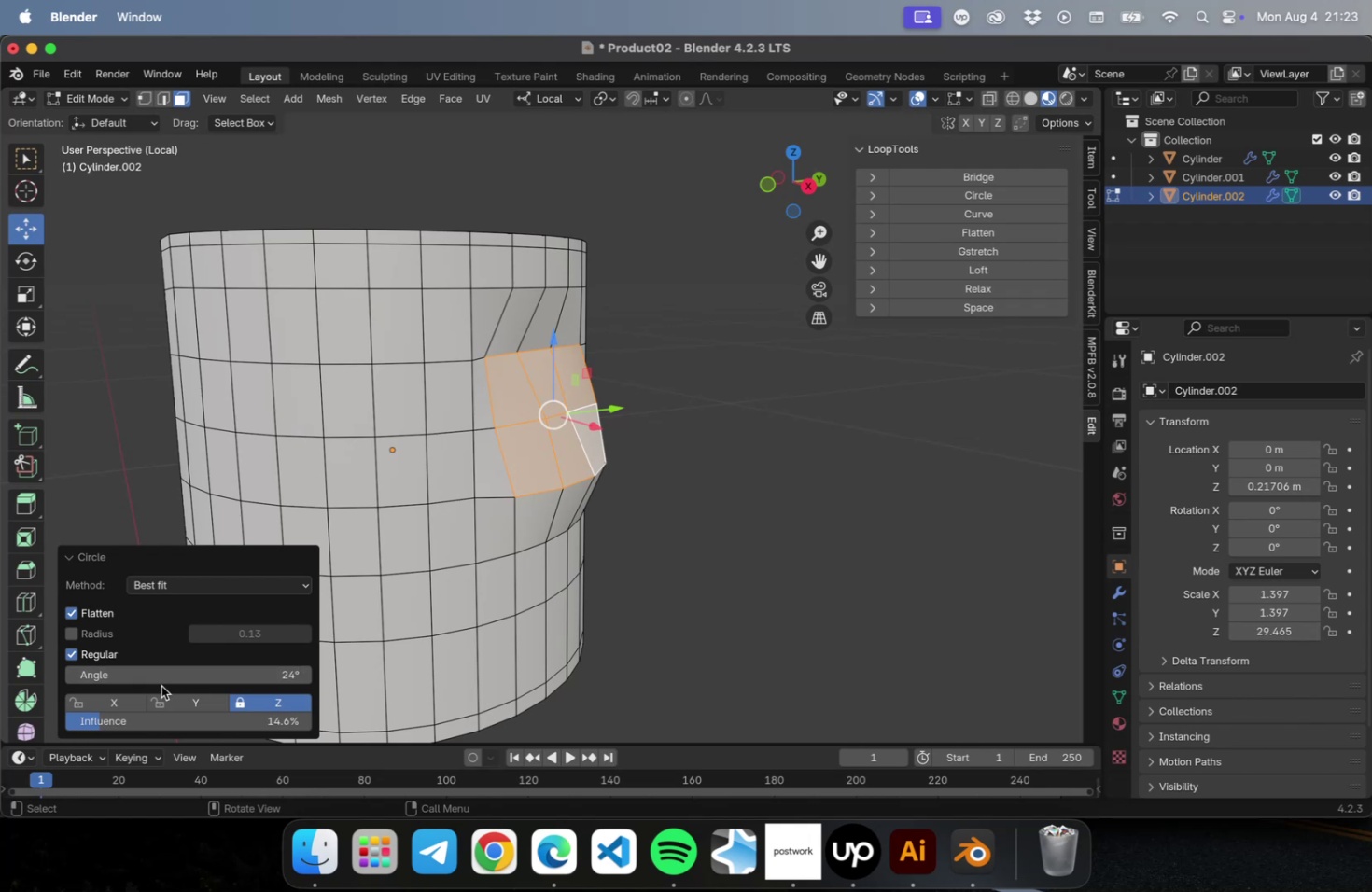 
hold_key(key=CommandLeft, duration=0.39)
 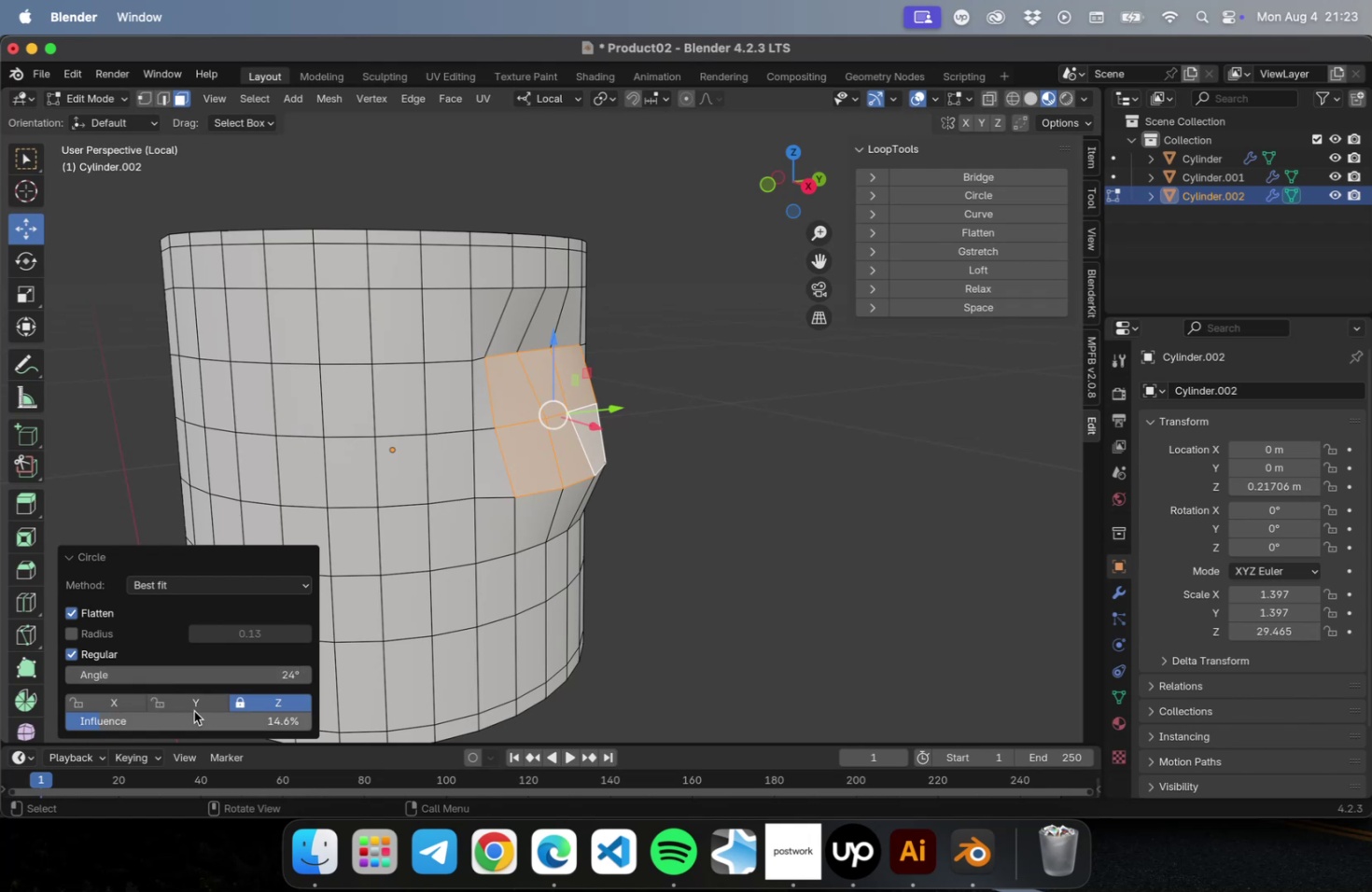 
key(Meta+Z)
 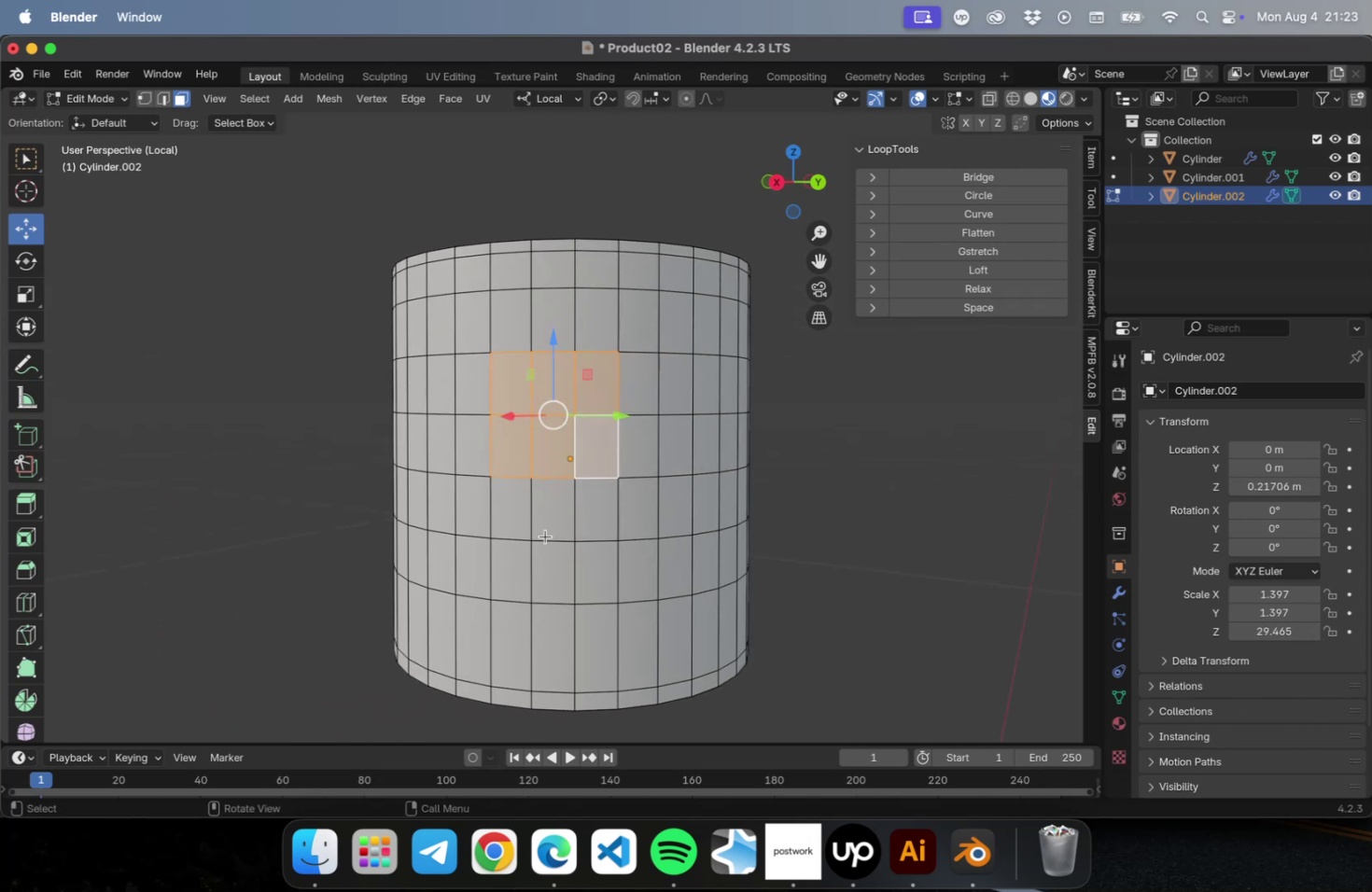 
key(NumLock)
 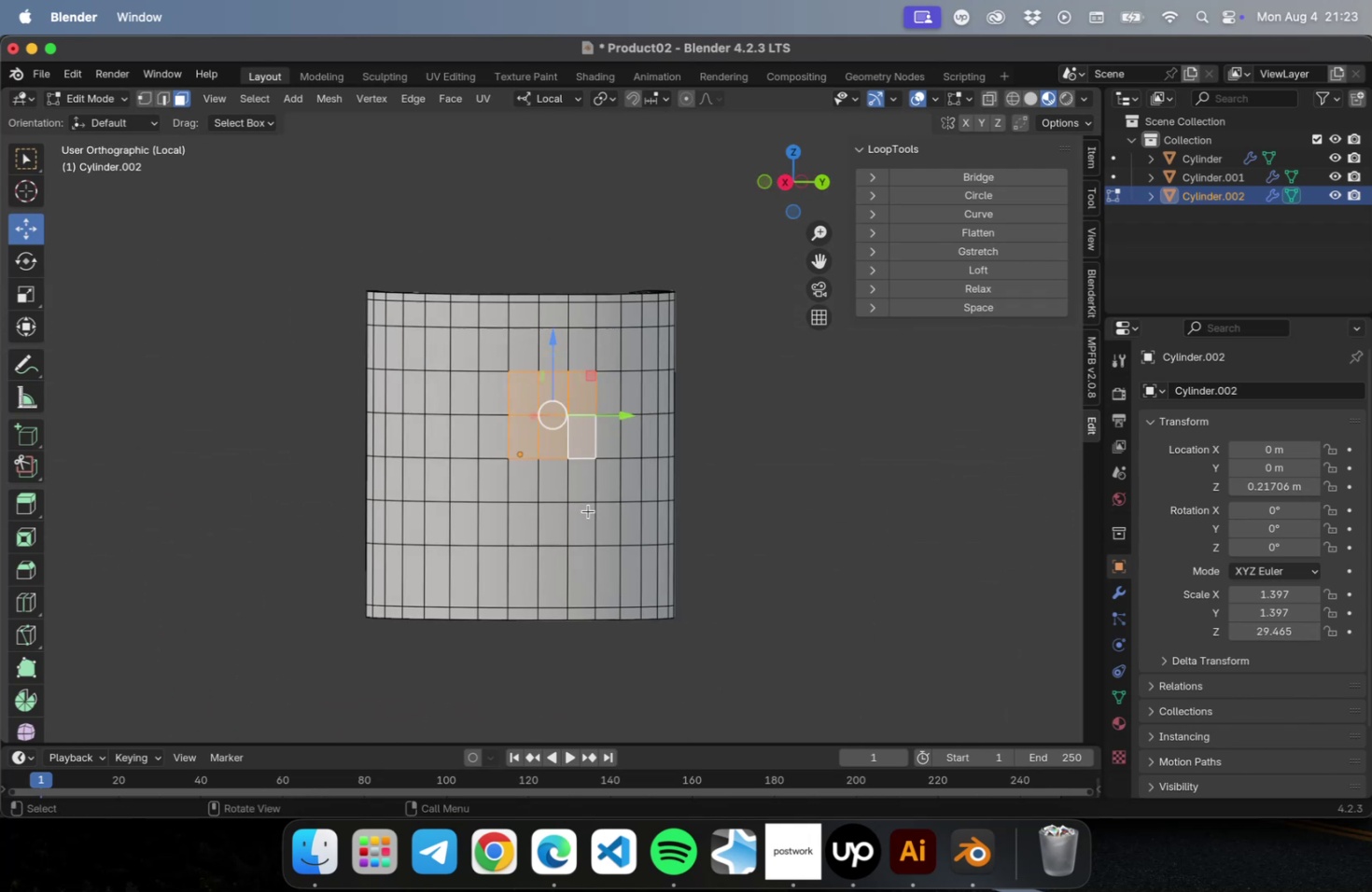 
key(Numpad1)
 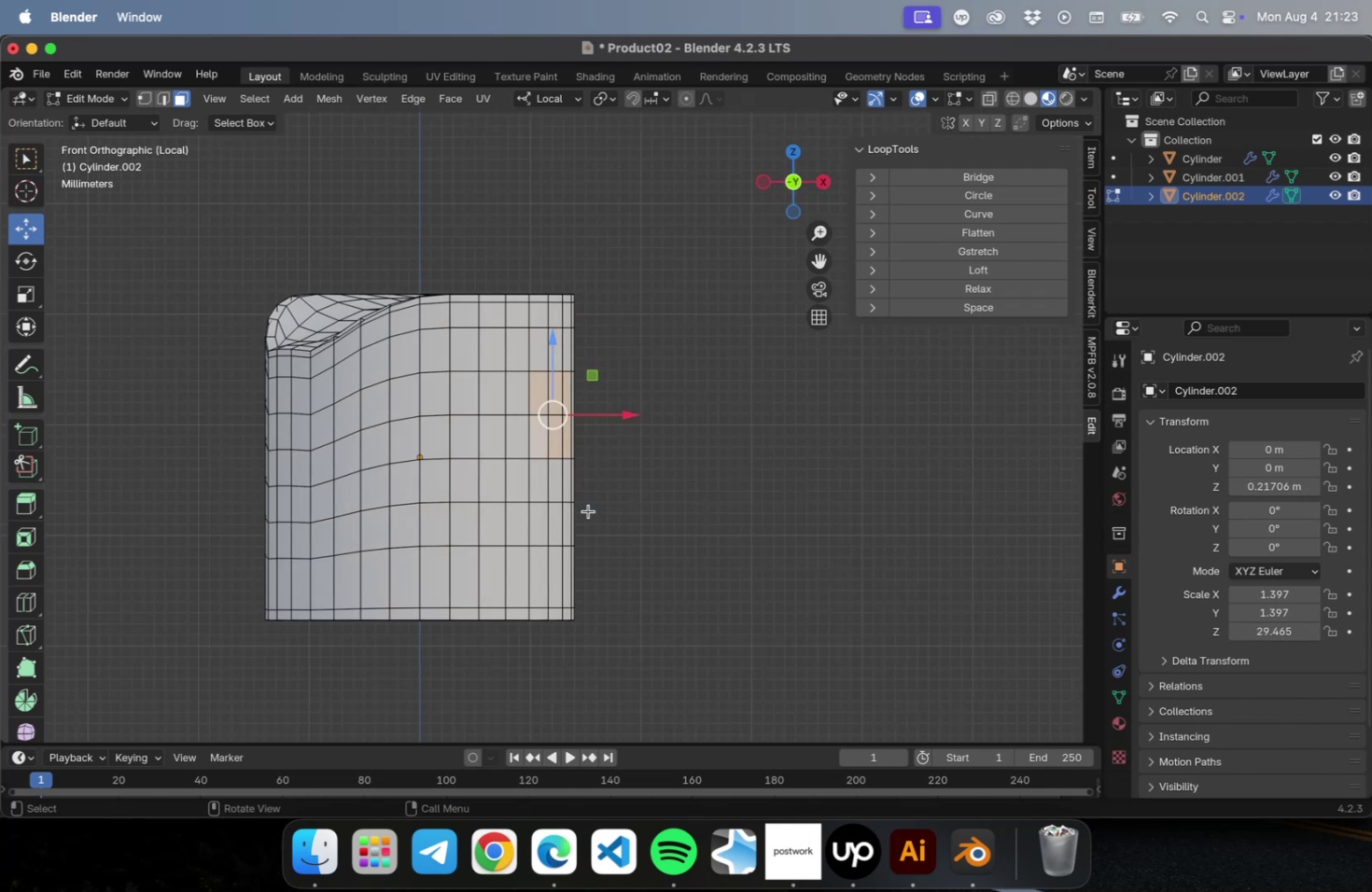 
key(NumLock)
 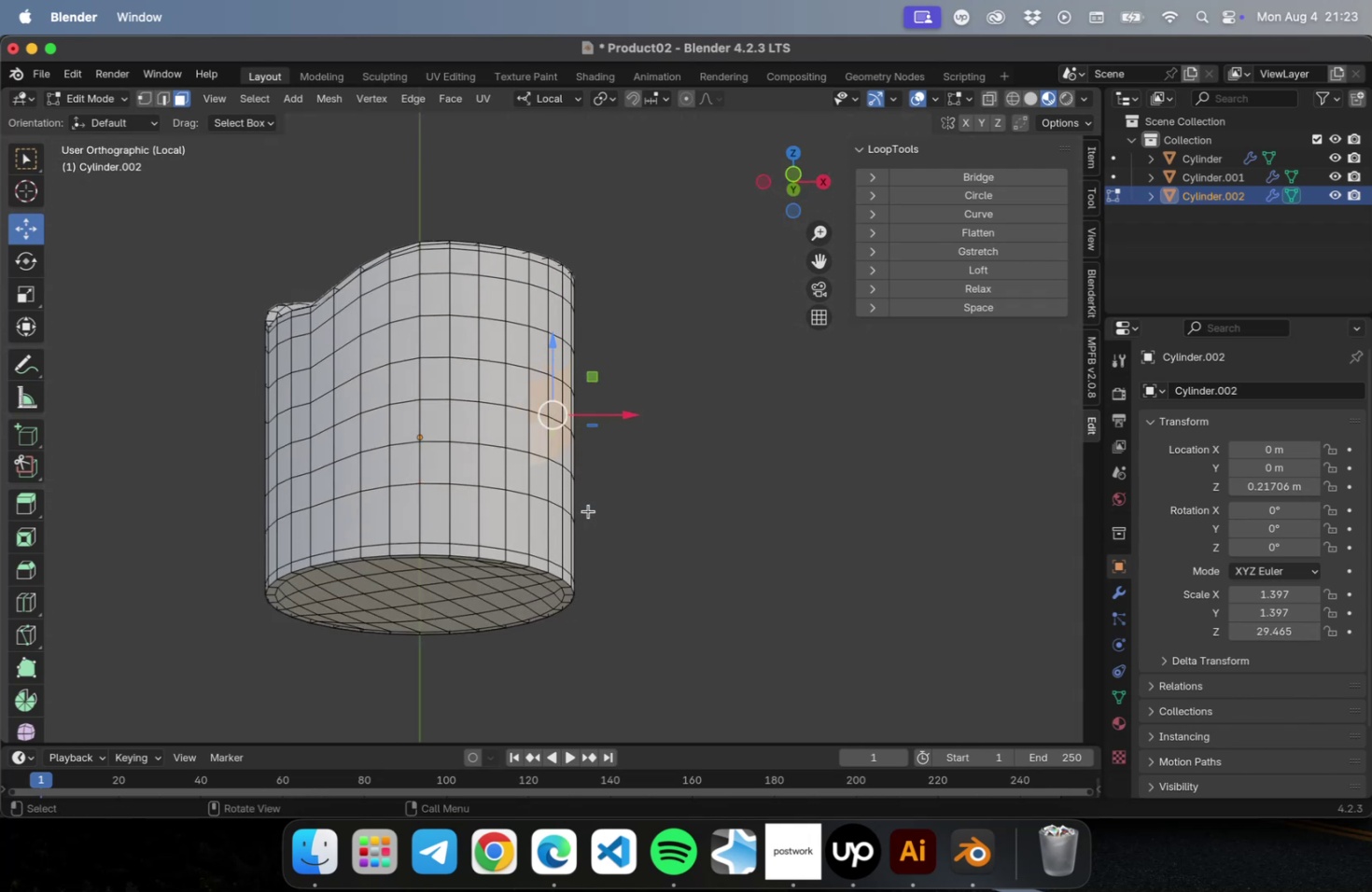 
key(Numpad2)
 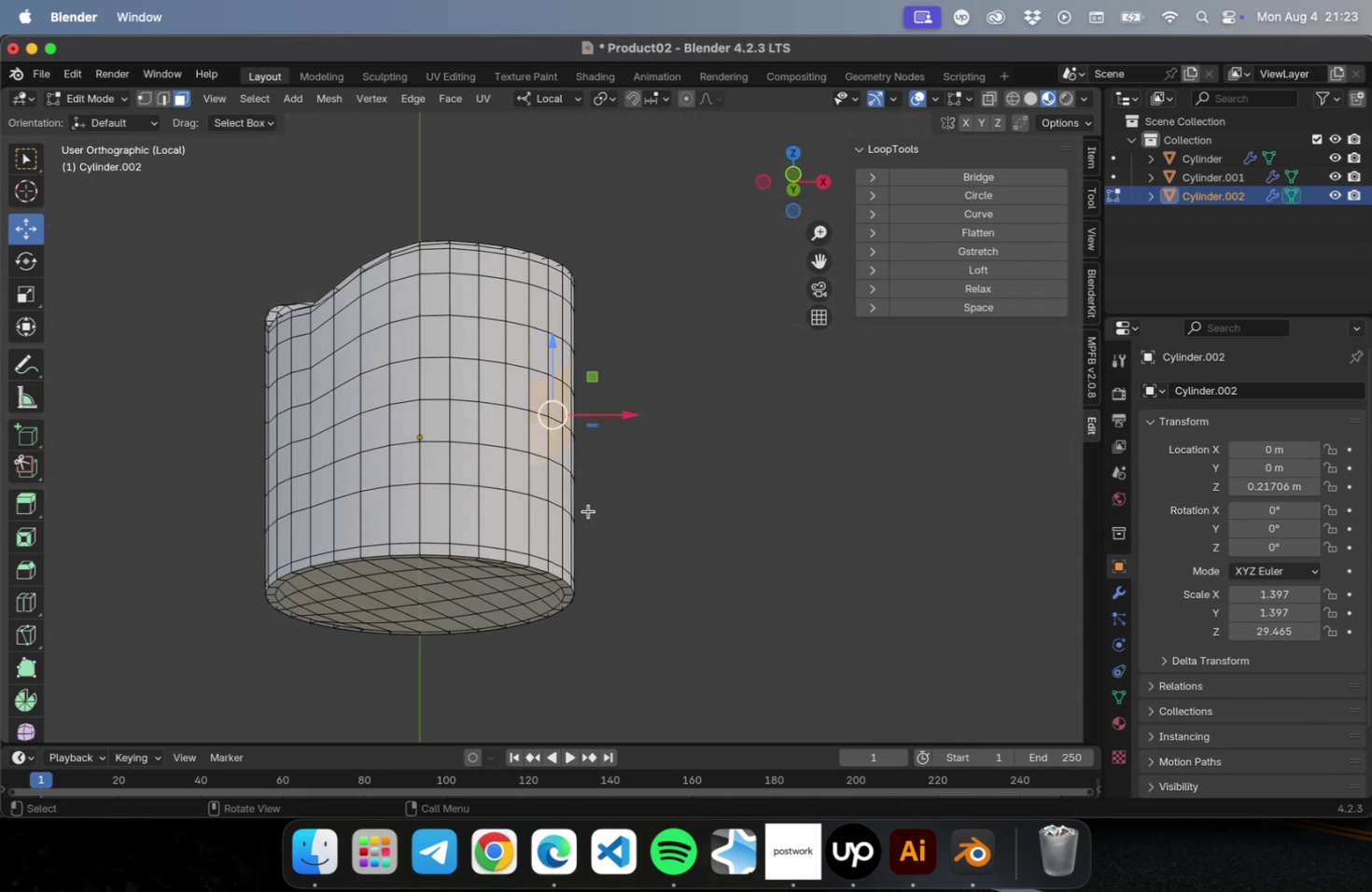 
key(NumLock)
 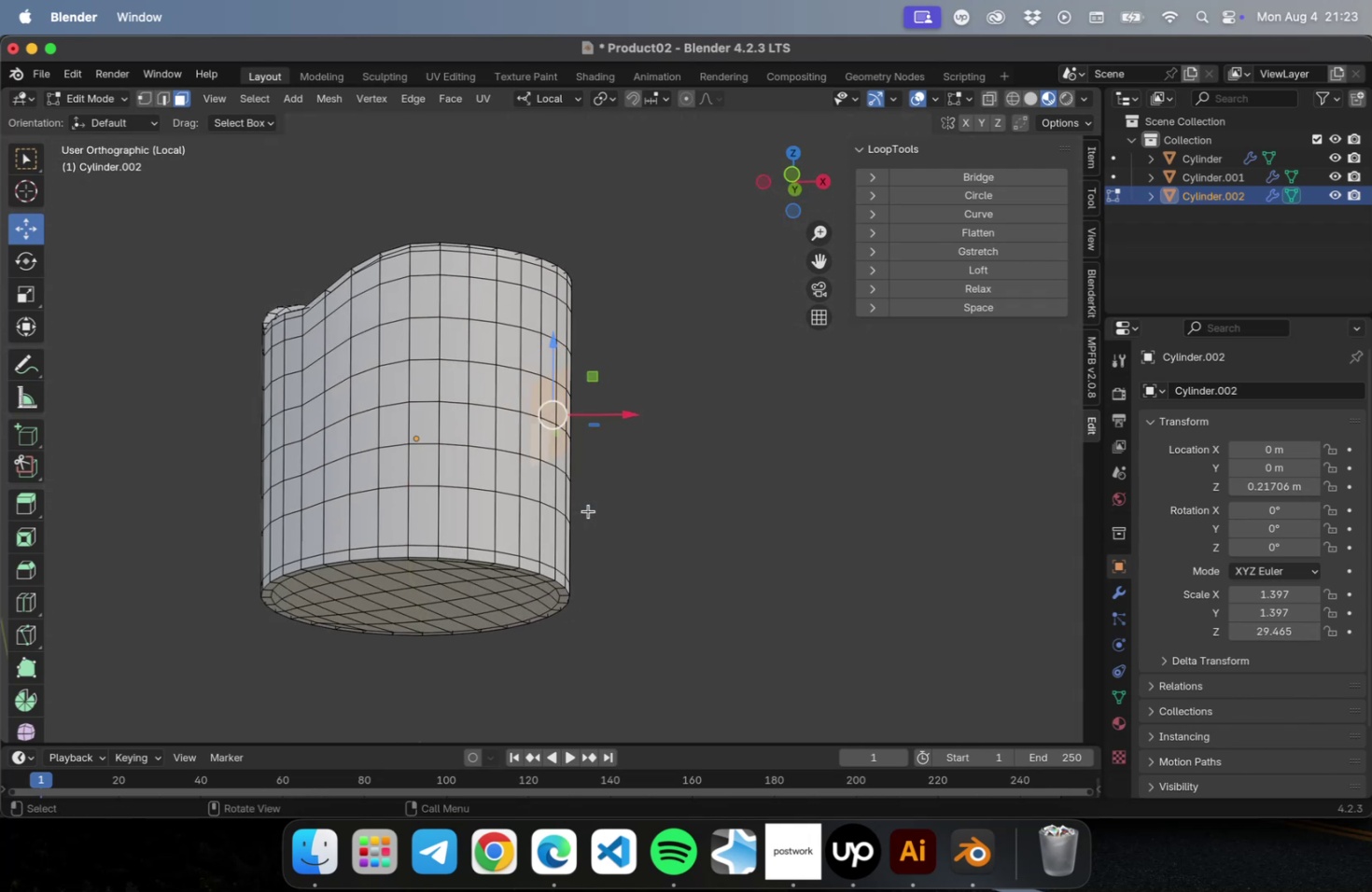 
key(Numpad3)
 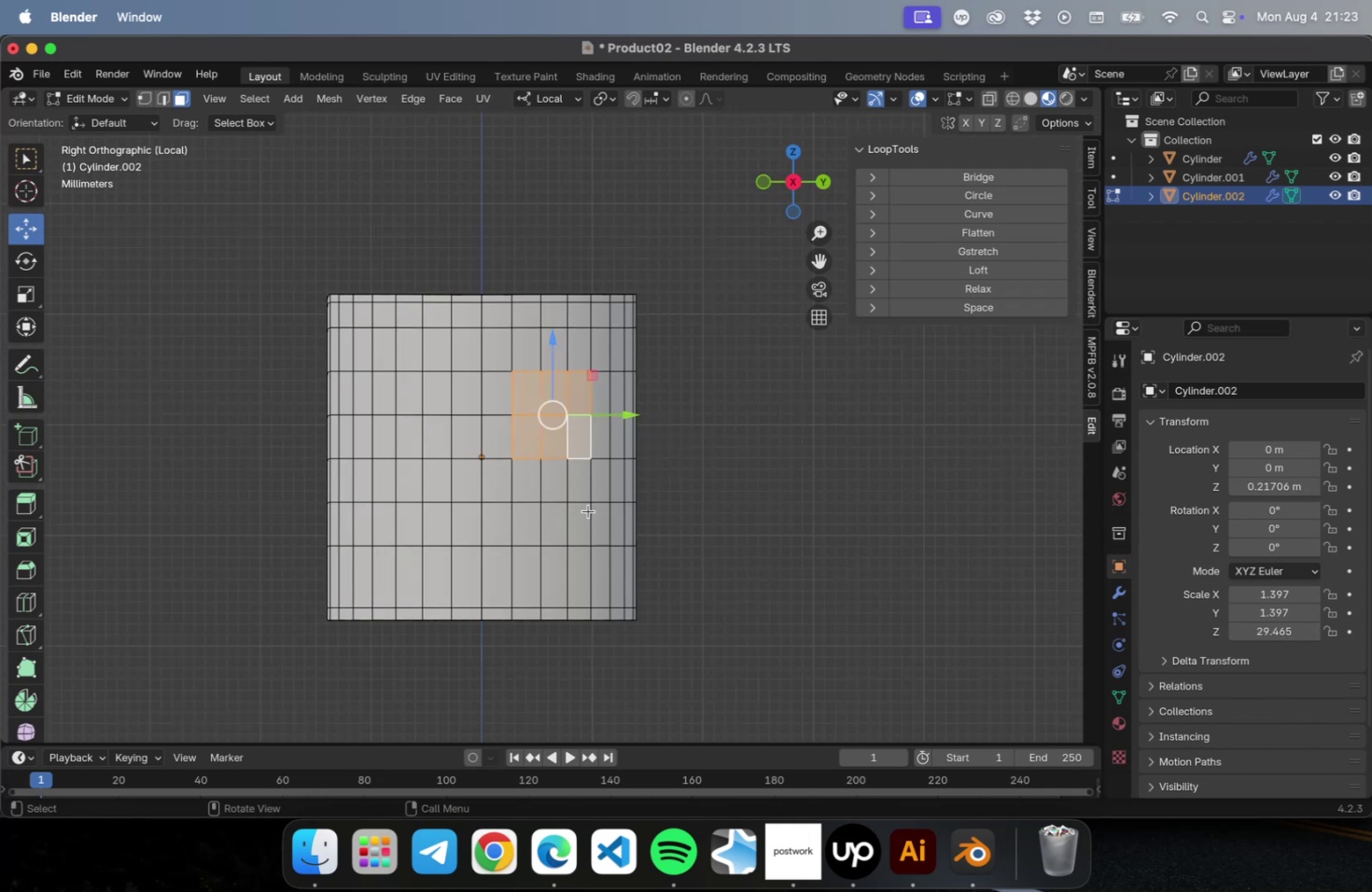 
key(NumLock)
 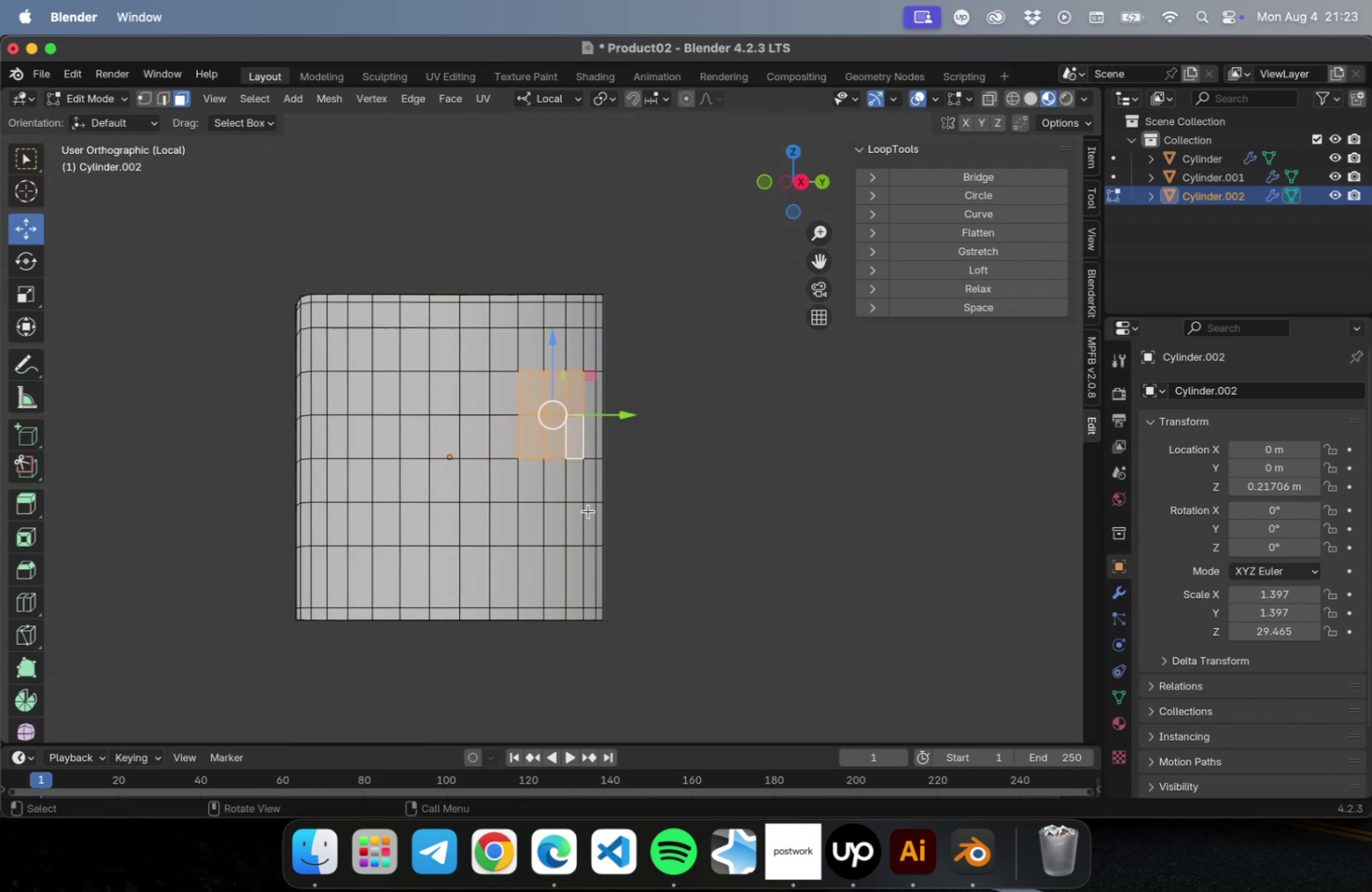 
key(Numpad4)
 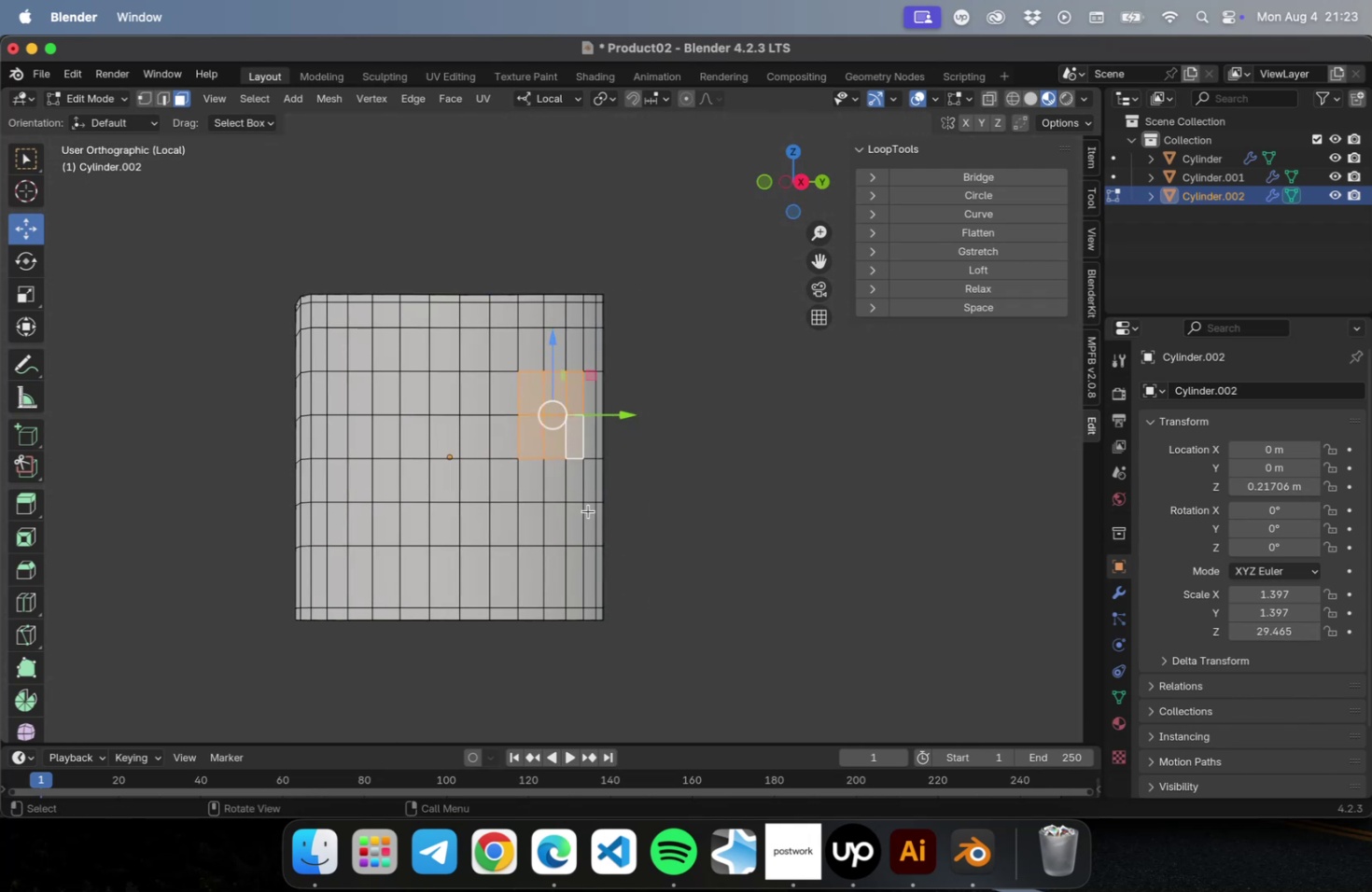 
key(NumLock)
 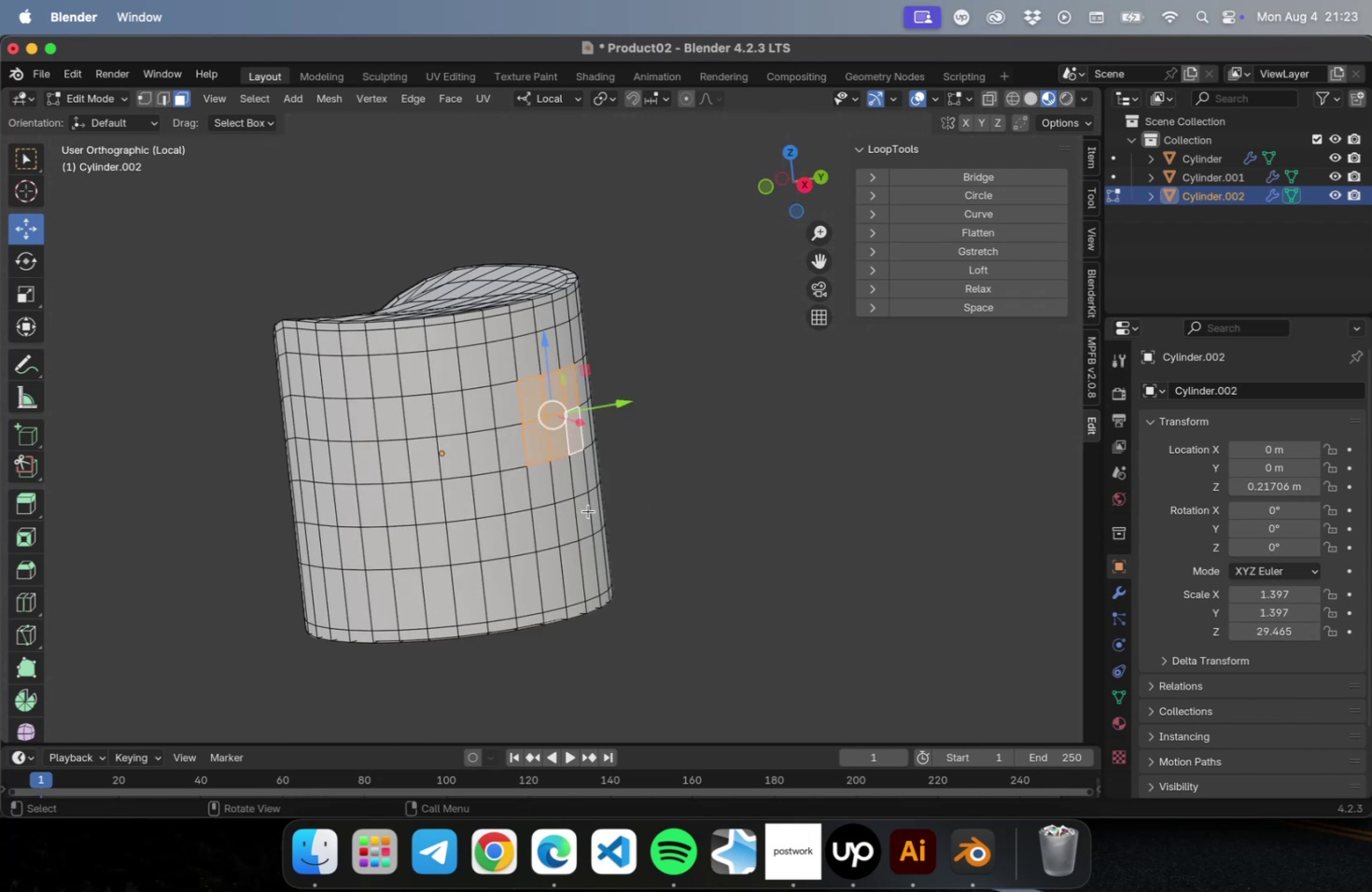 
key(Numpad7)
 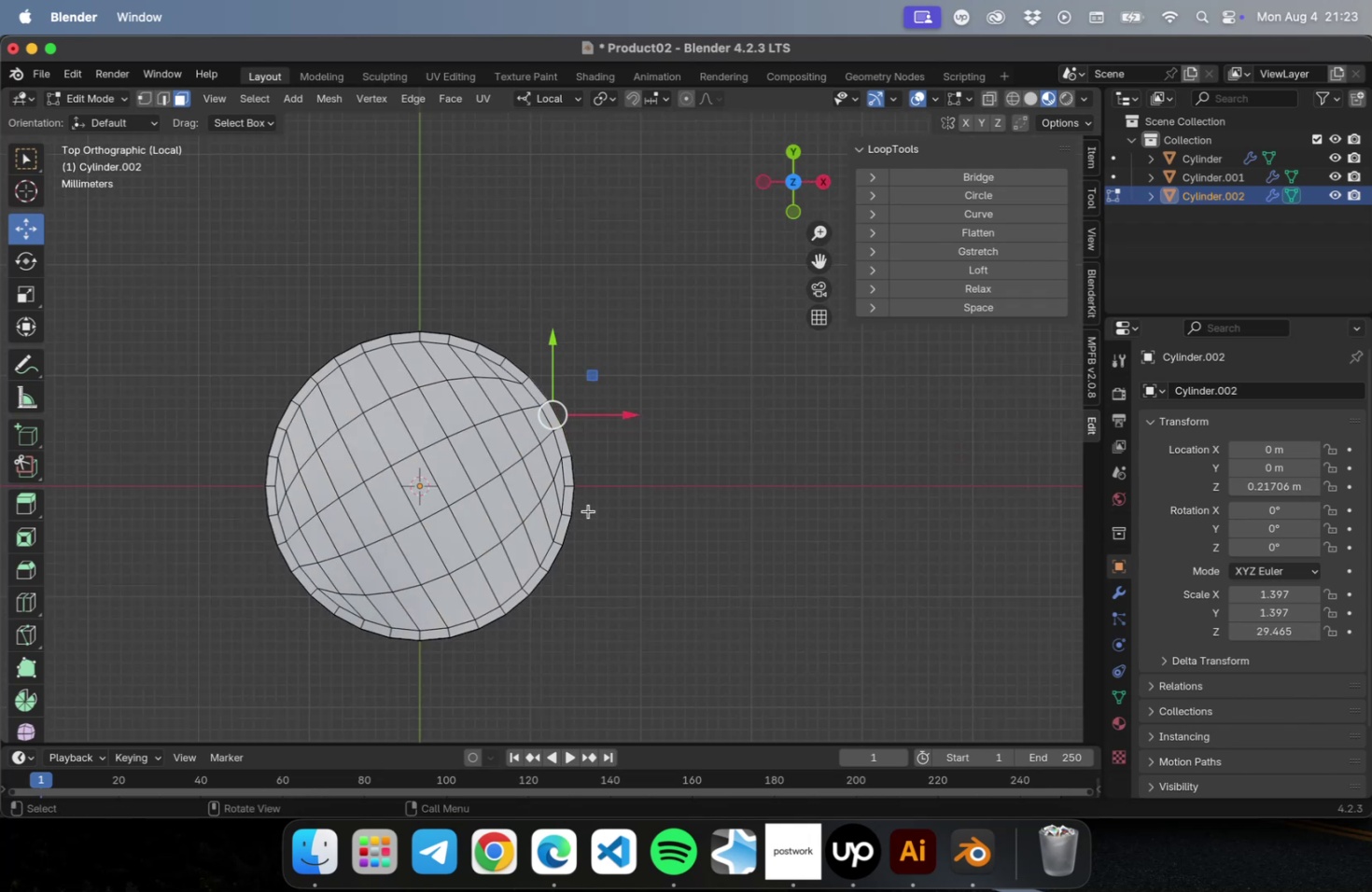 
key(NumLock)
 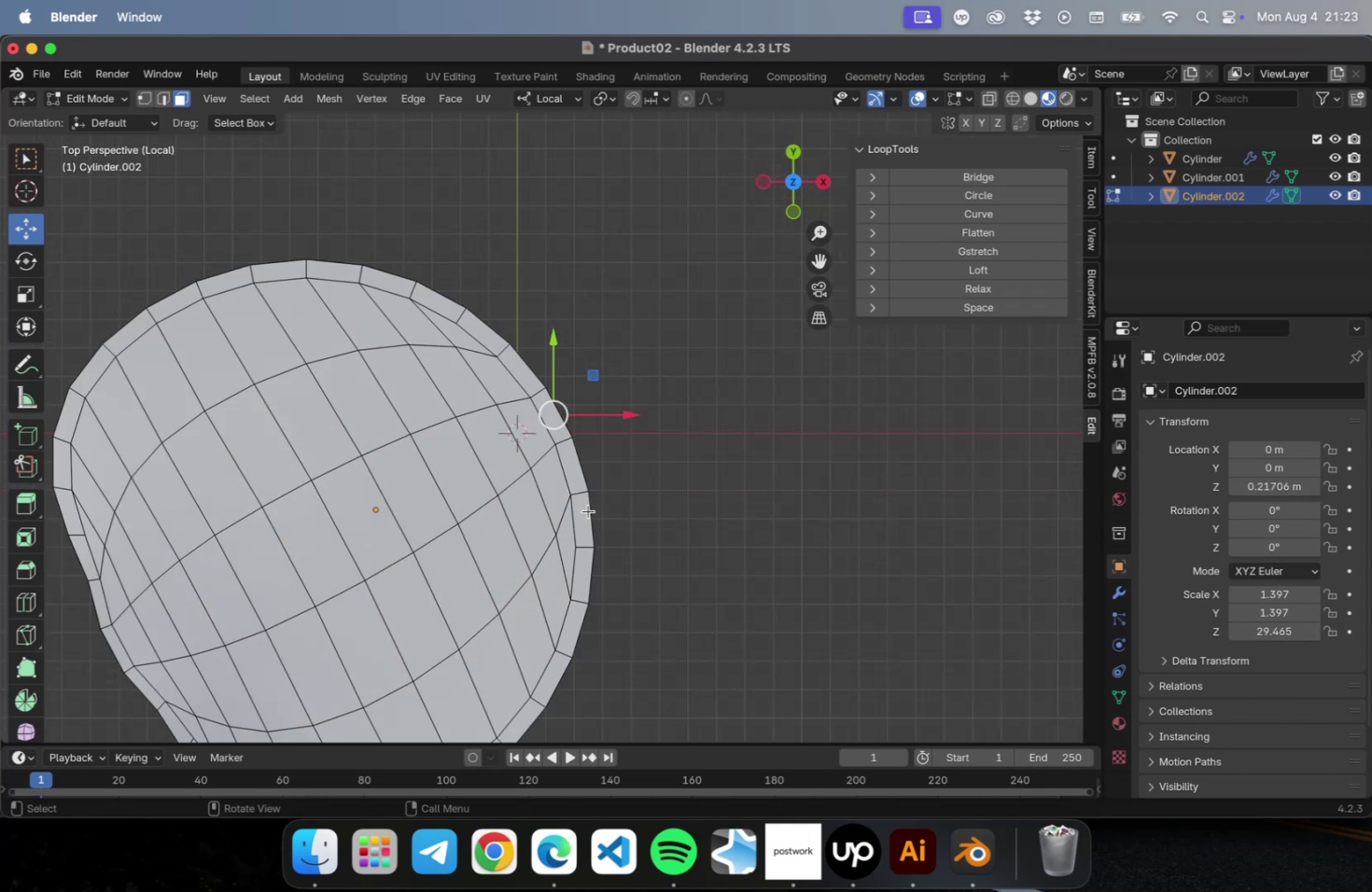 
key(Numpad5)
 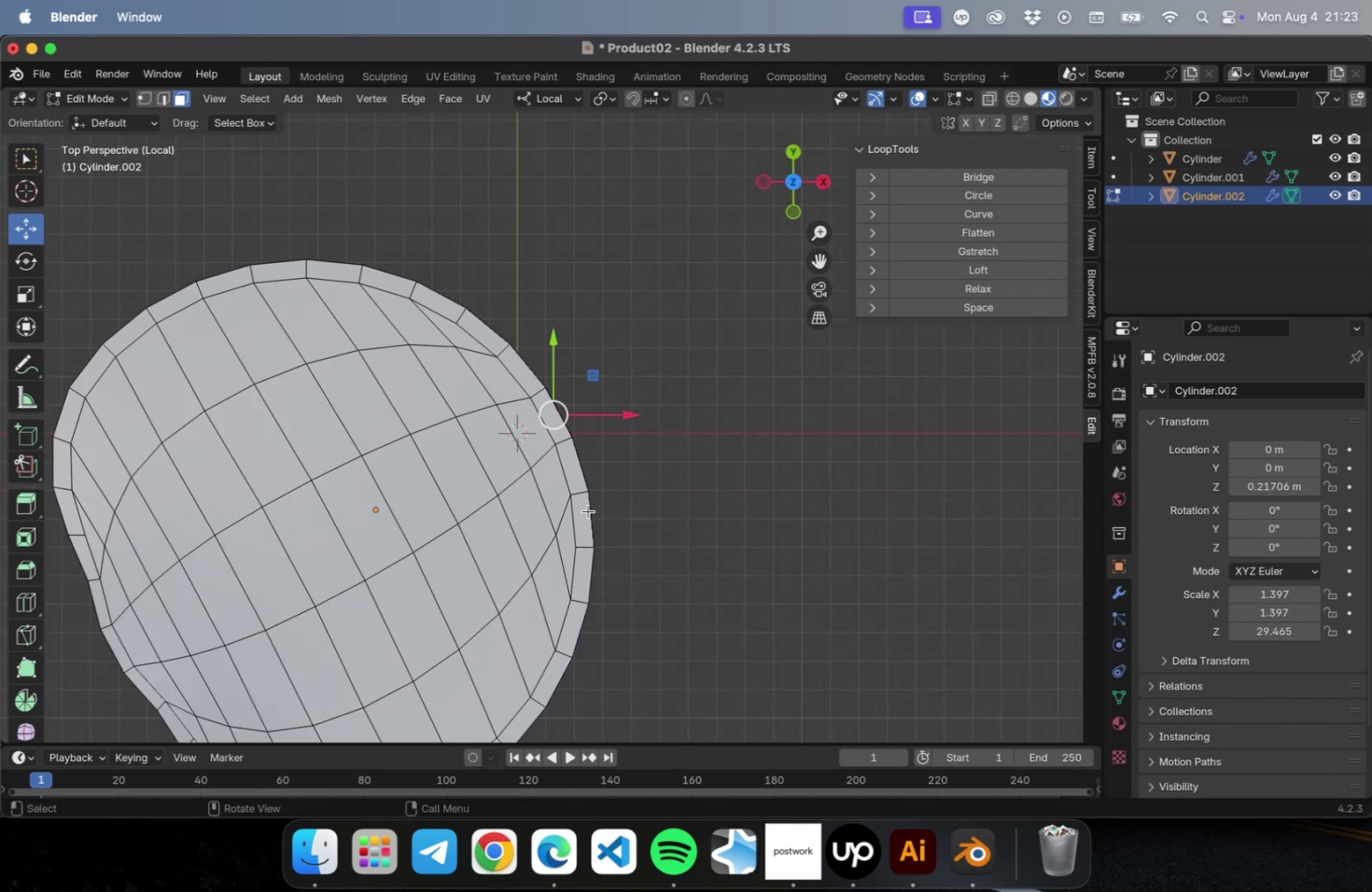 
key(NumLock)
 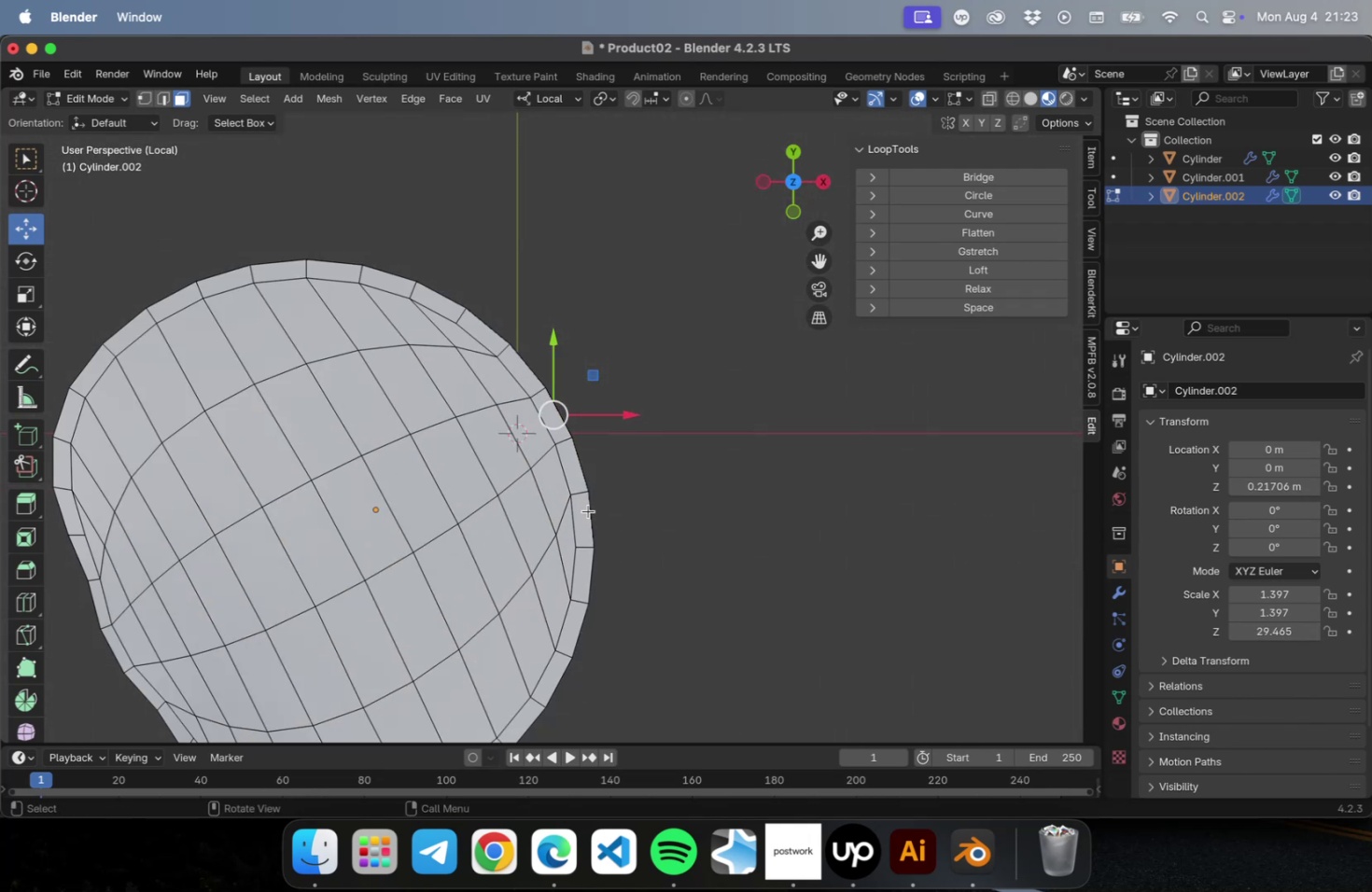 
key(Numpad6)
 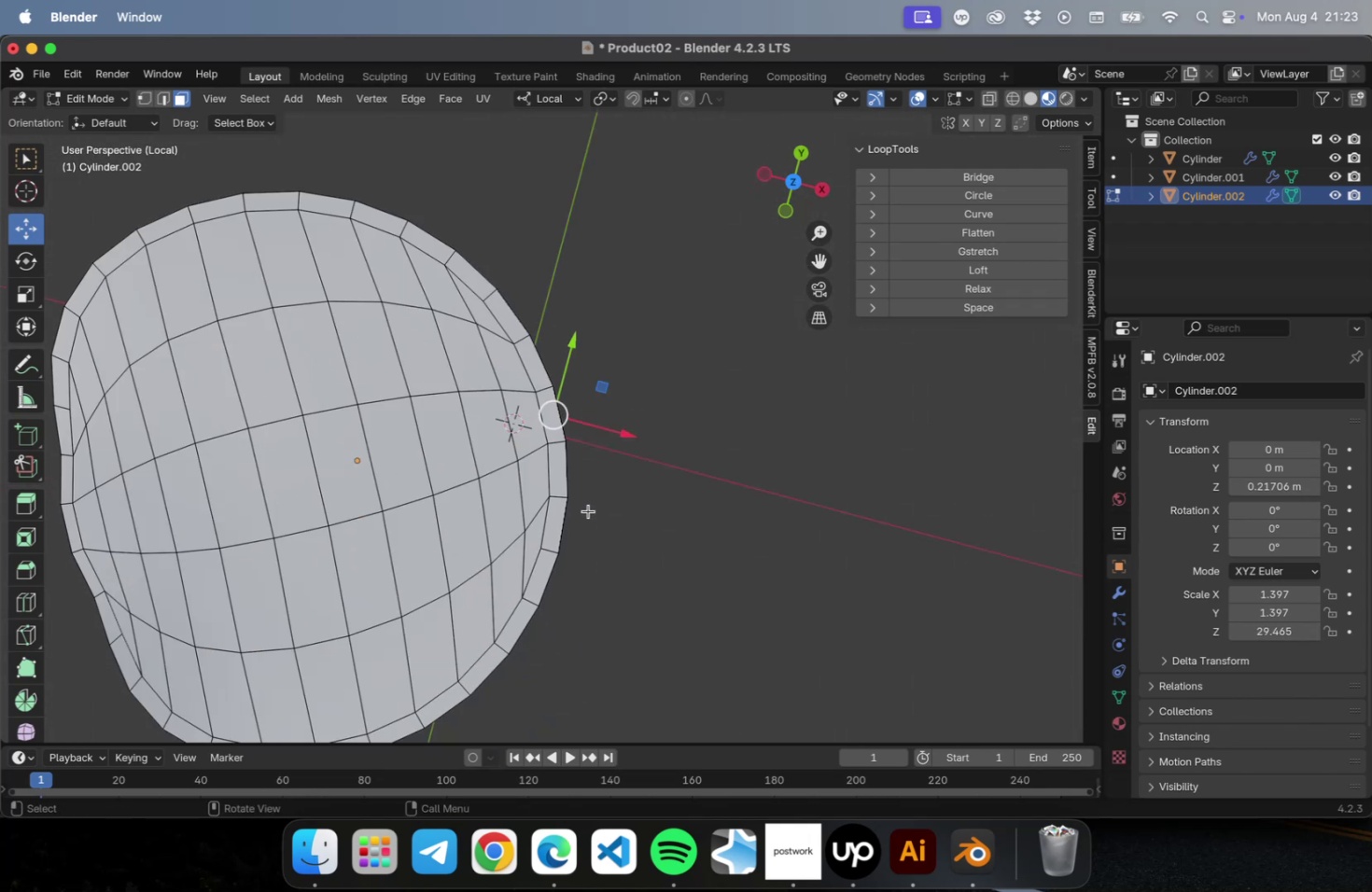 
key(NumLock)
 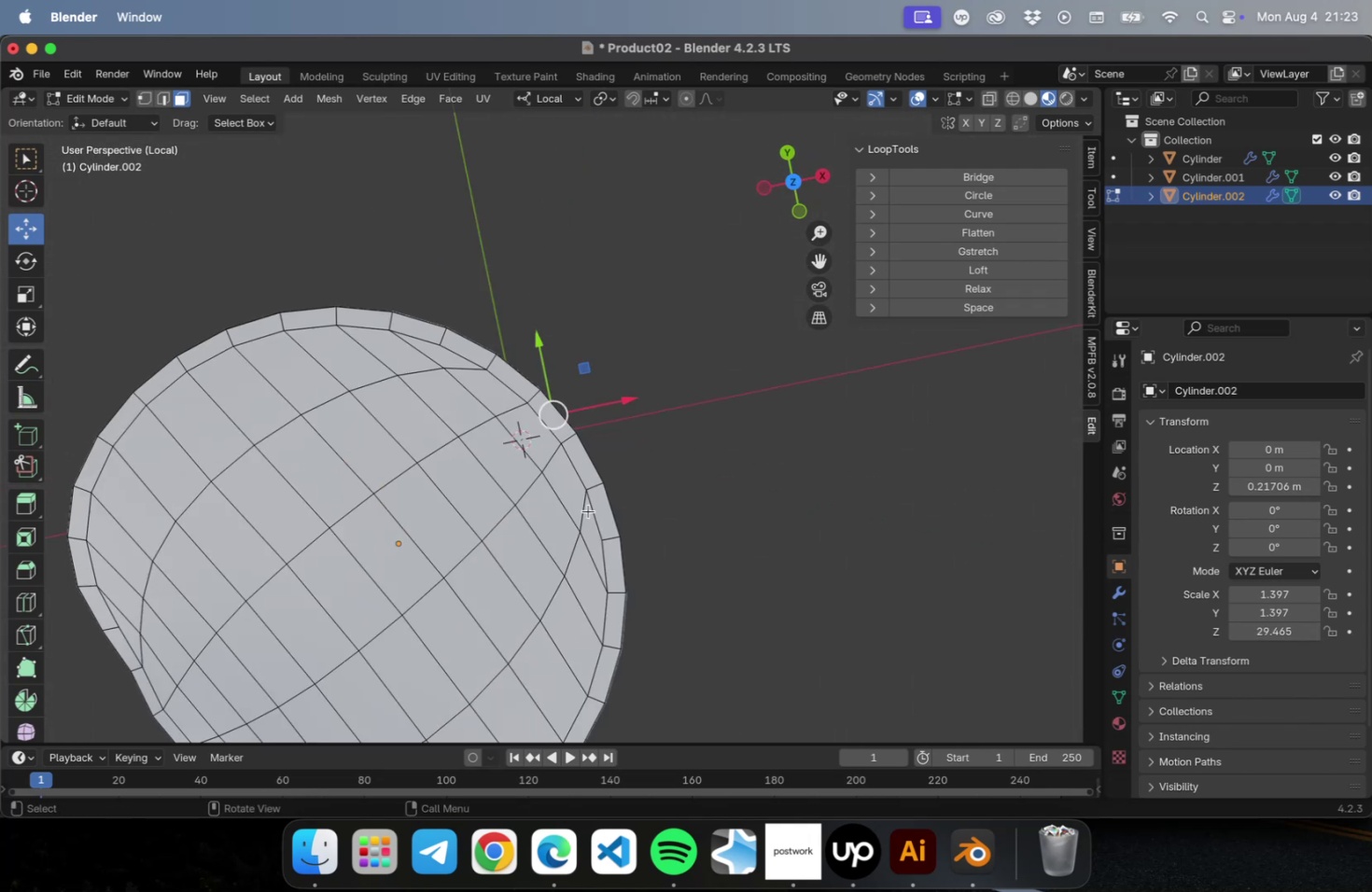 
key(Numpad9)
 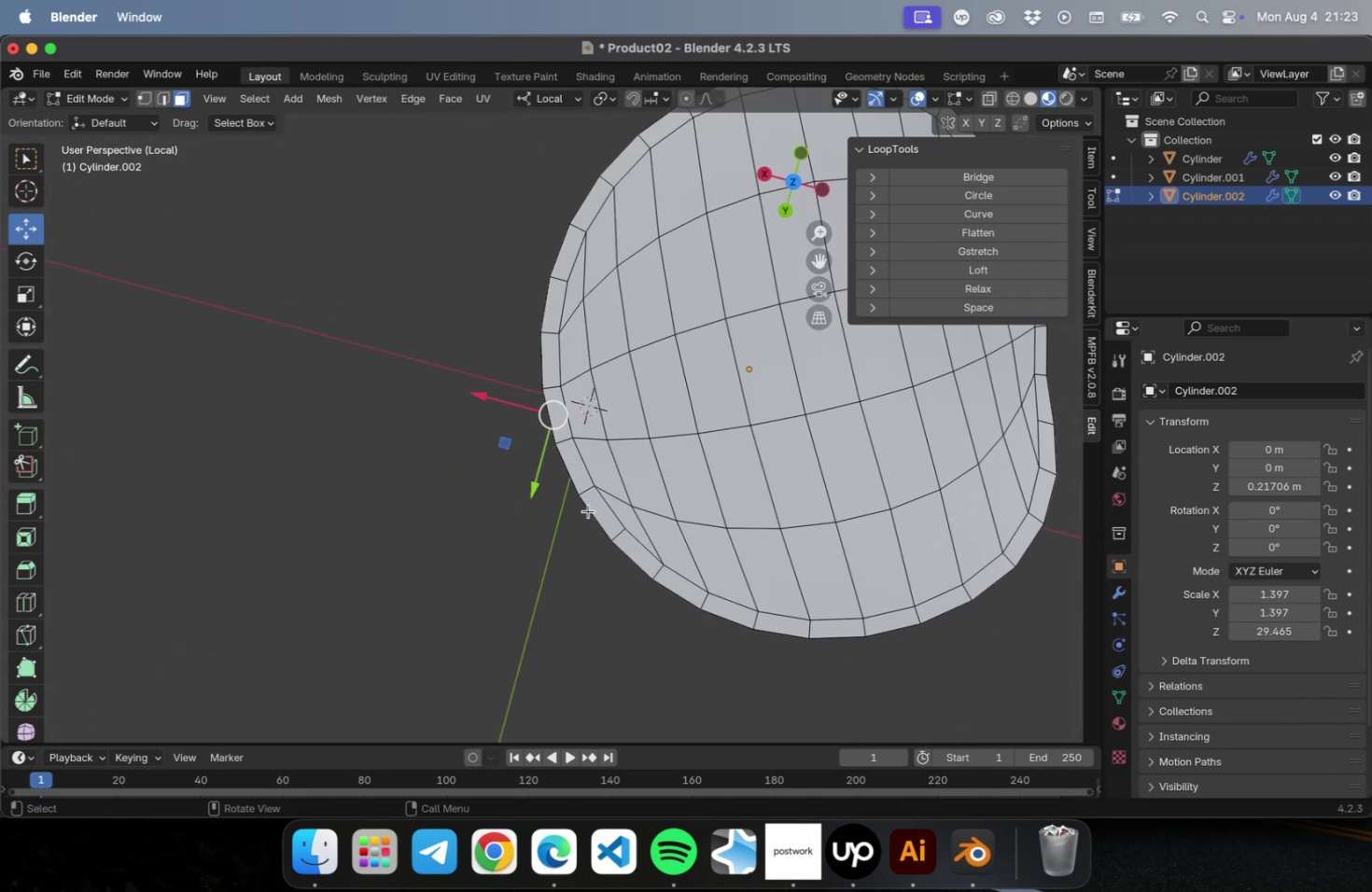 
key(NumLock)
 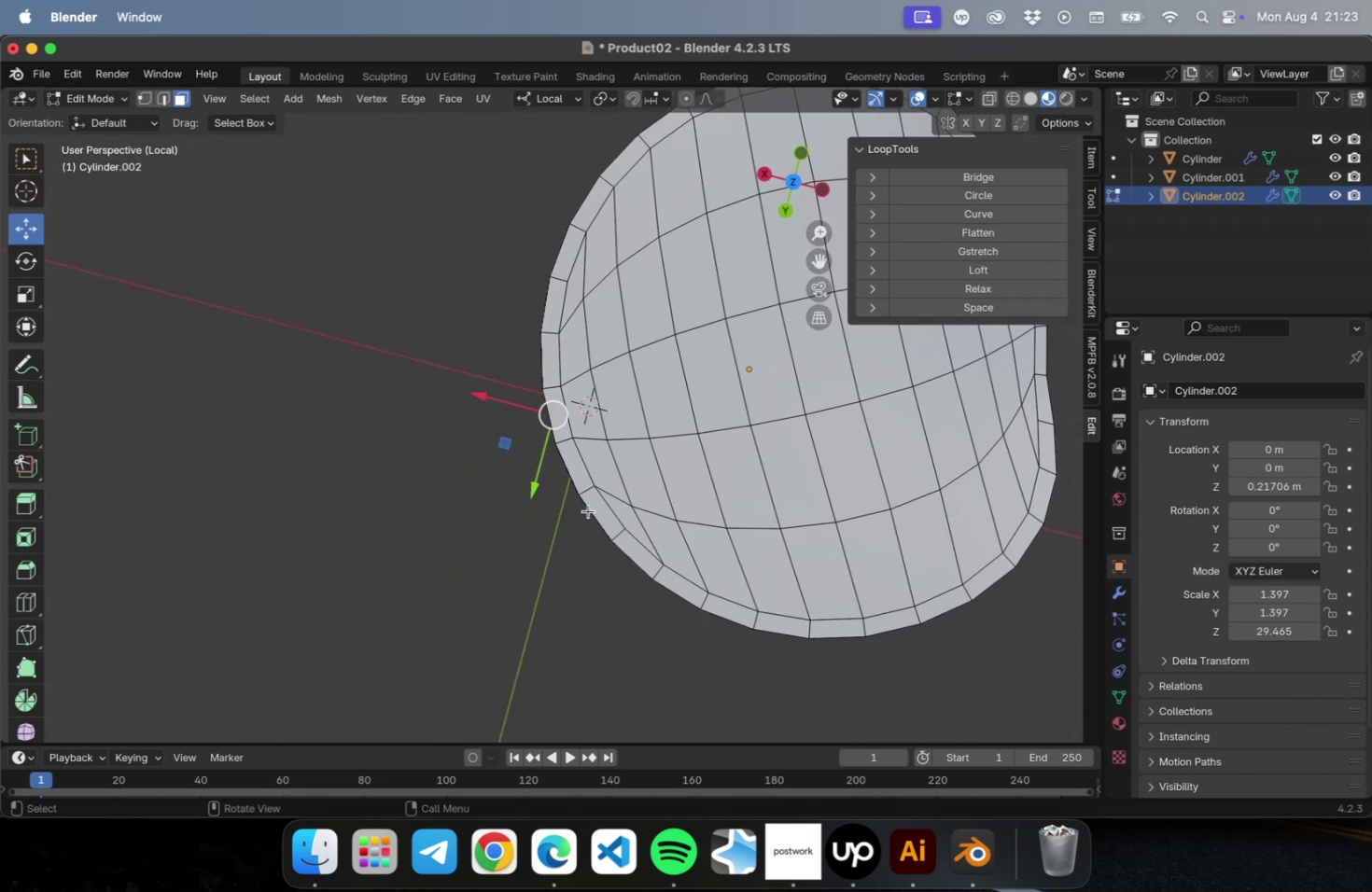 
key(Numpad8)
 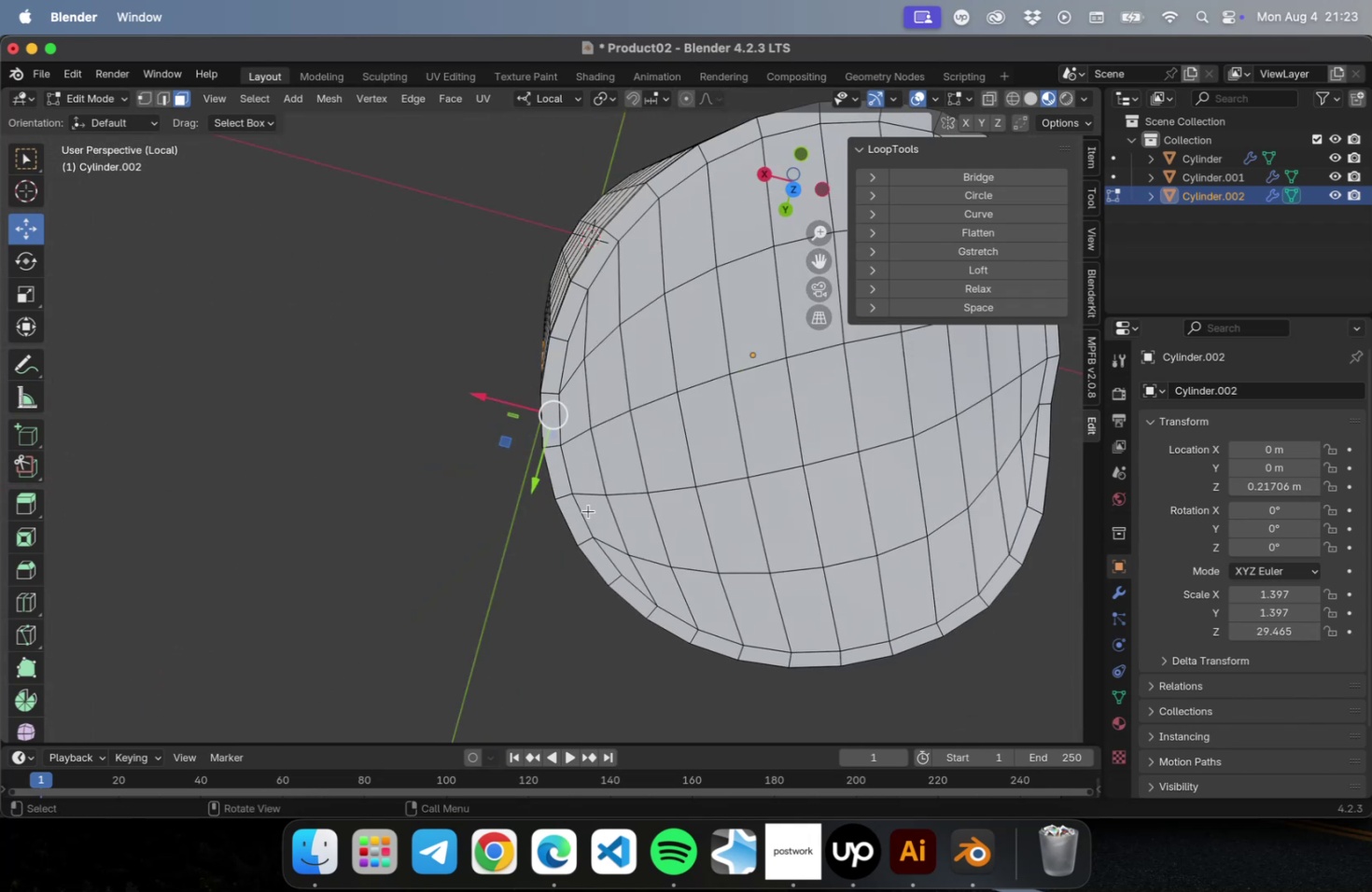 
key(NumLock)
 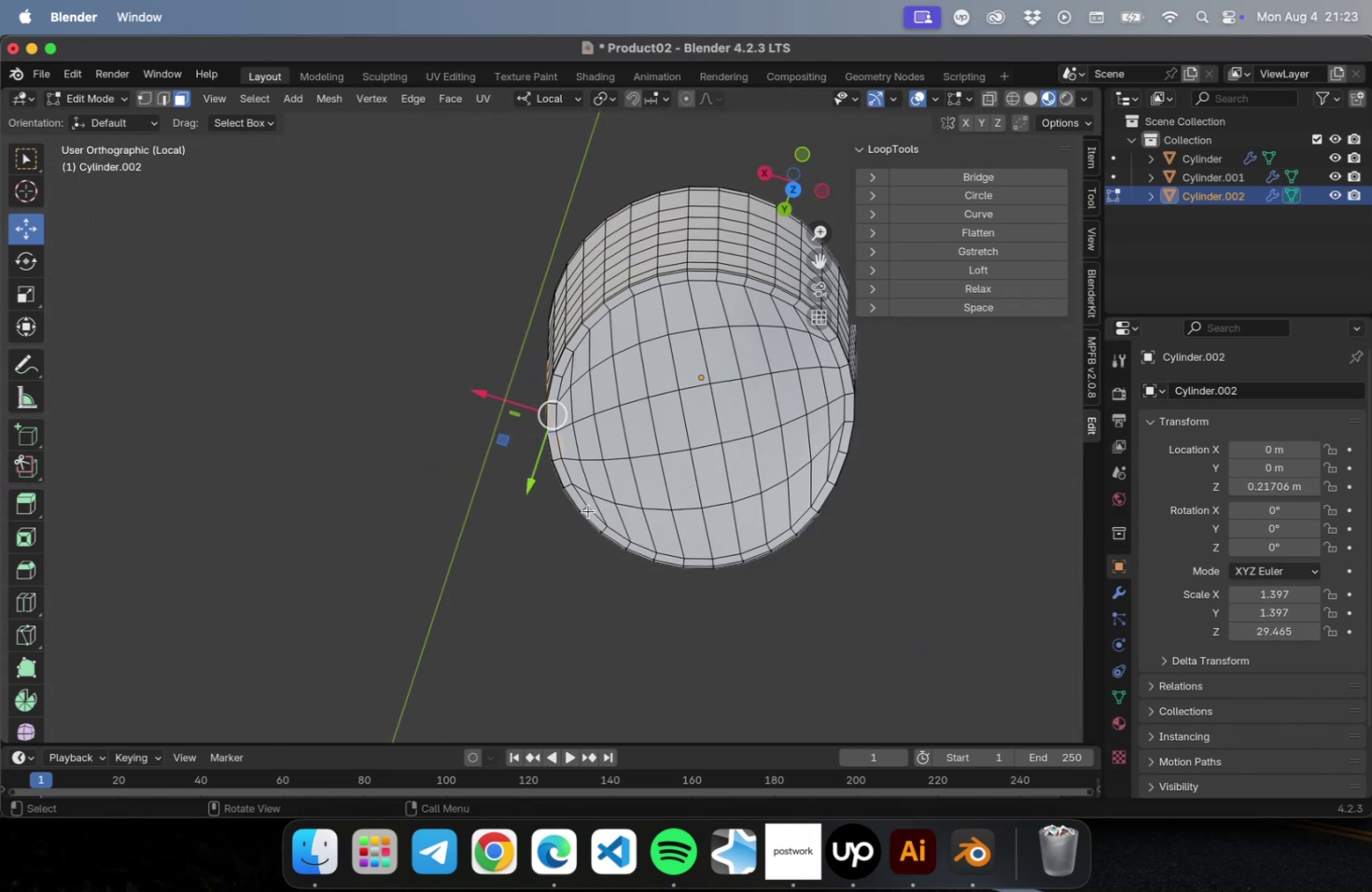 
key(Numpad7)
 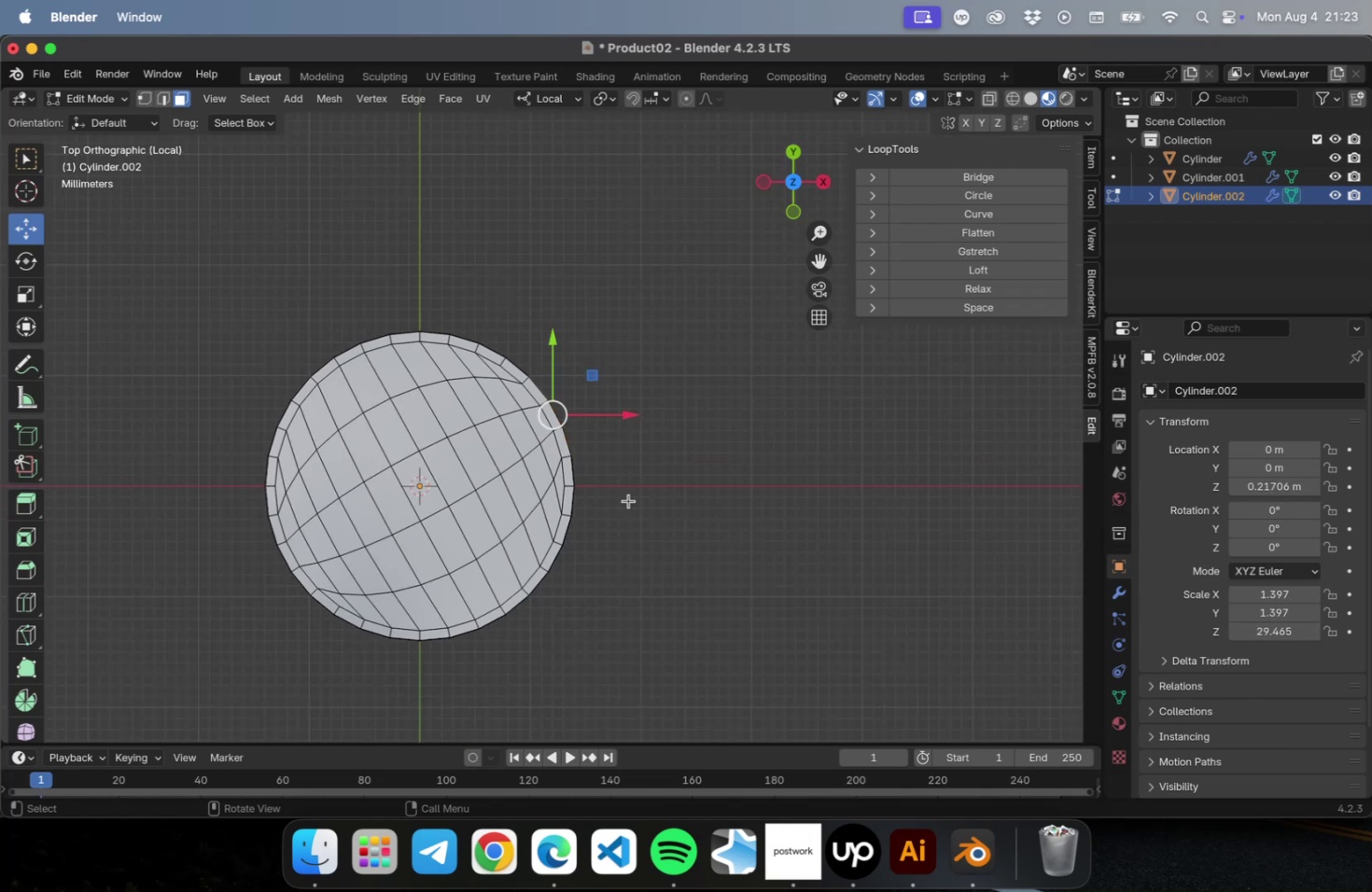 
scroll: coordinate [644, 521], scroll_direction: up, amount: 22.0
 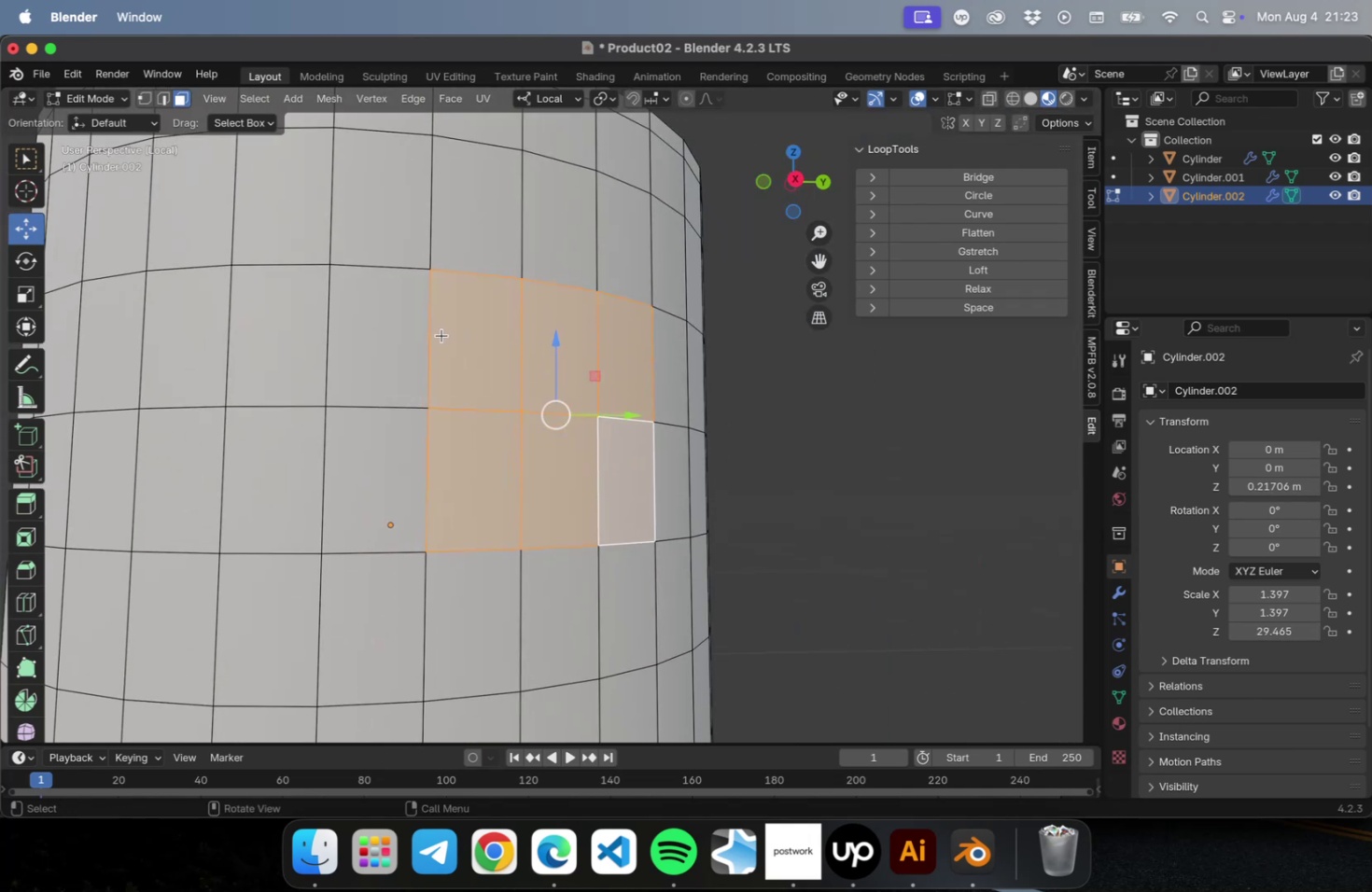 
scroll: coordinate [435, 369], scroll_direction: down, amount: 5.0
 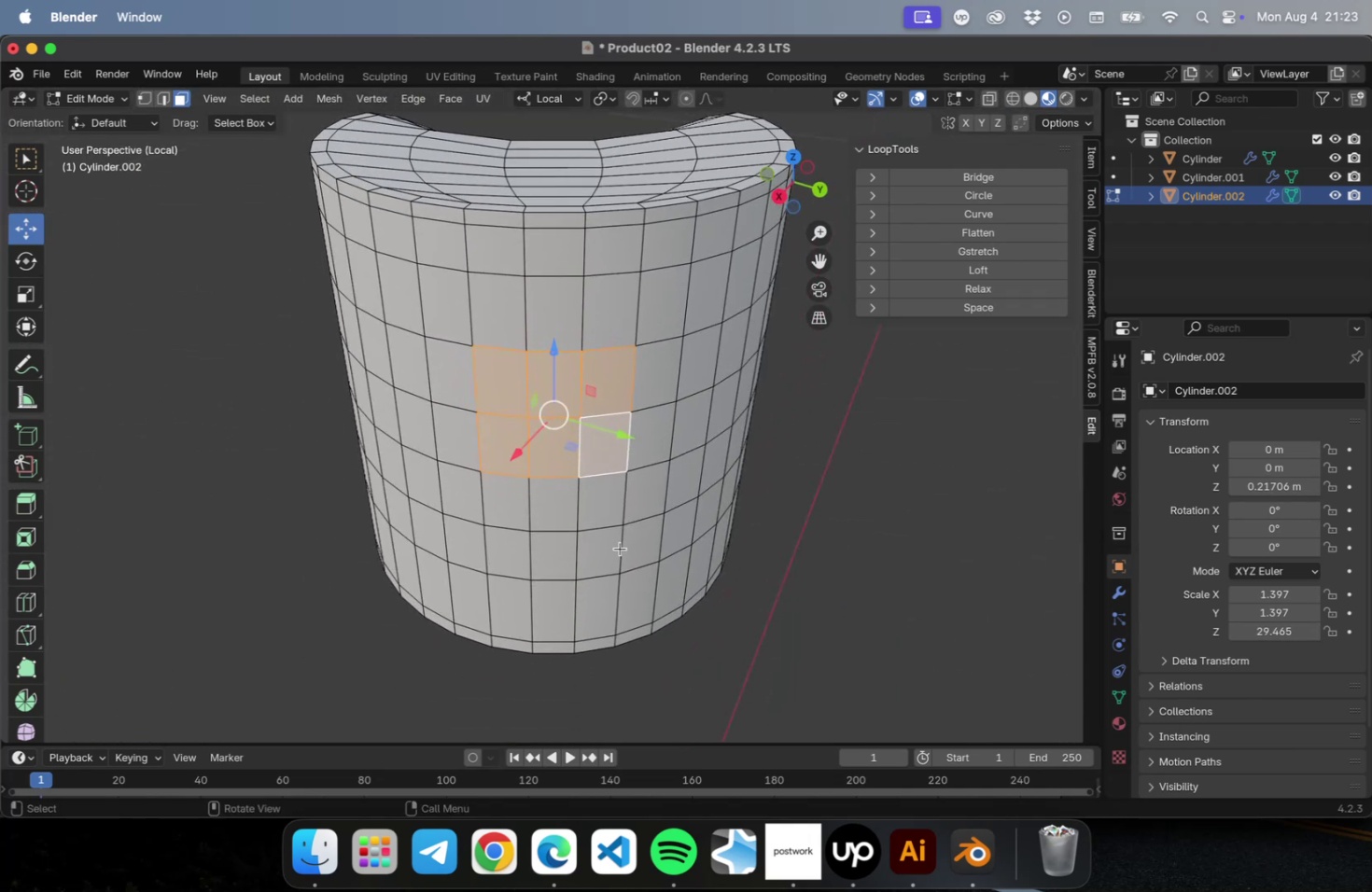 
key(2)
 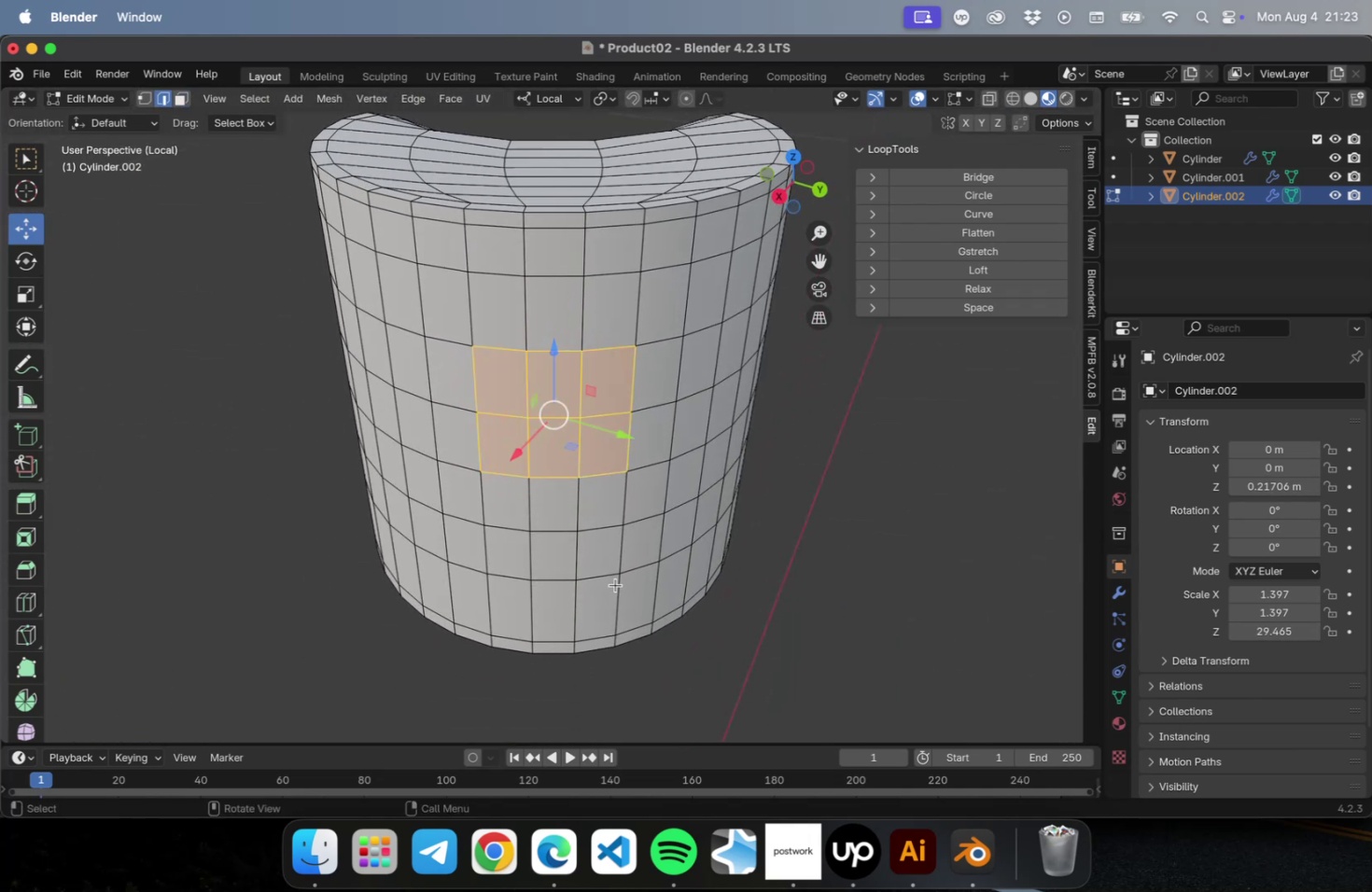 
key(Meta+R)
 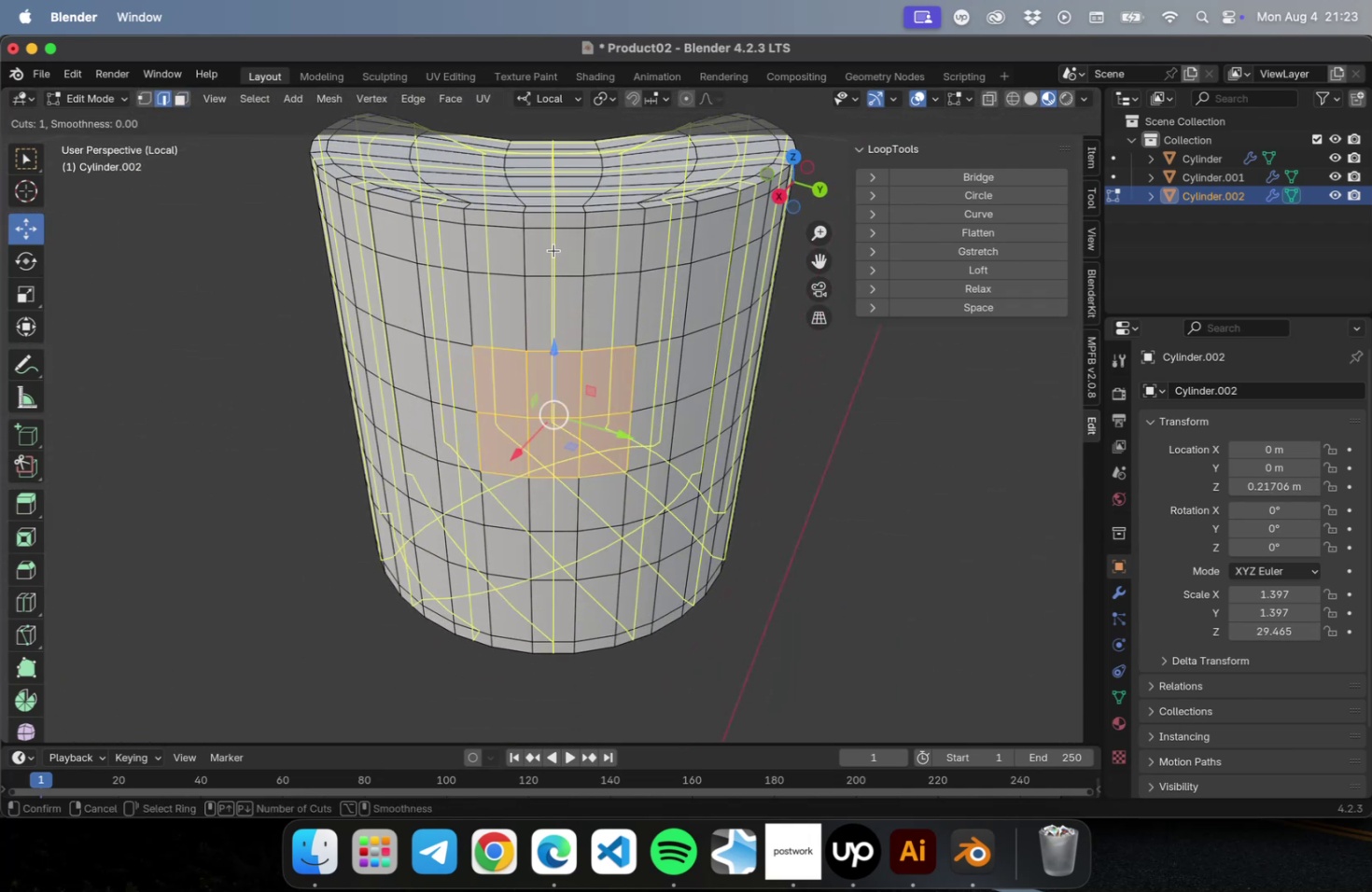 
left_click([553, 250])
 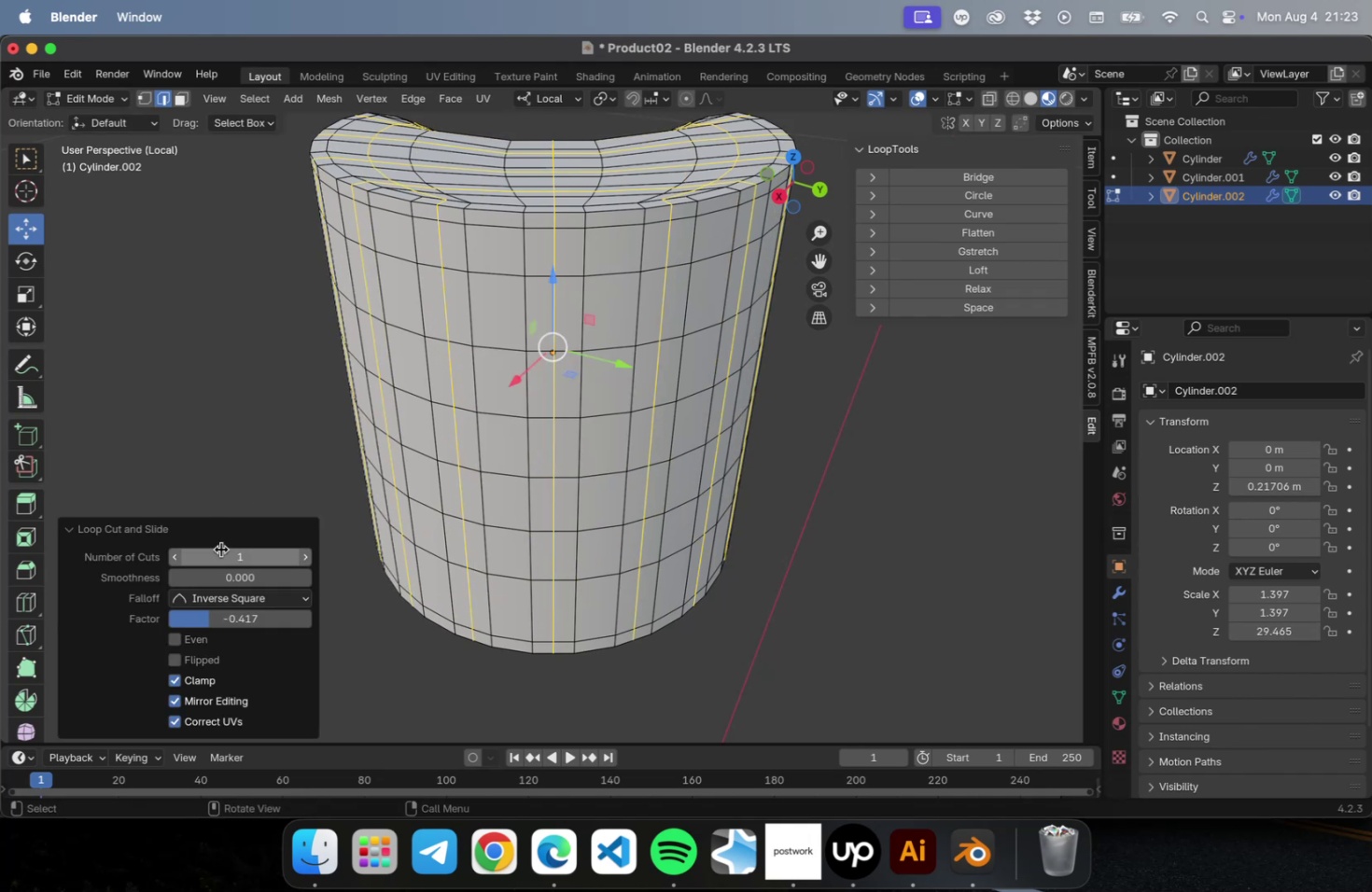 
scroll: coordinate [498, 508], scroll_direction: down, amount: 9.0
 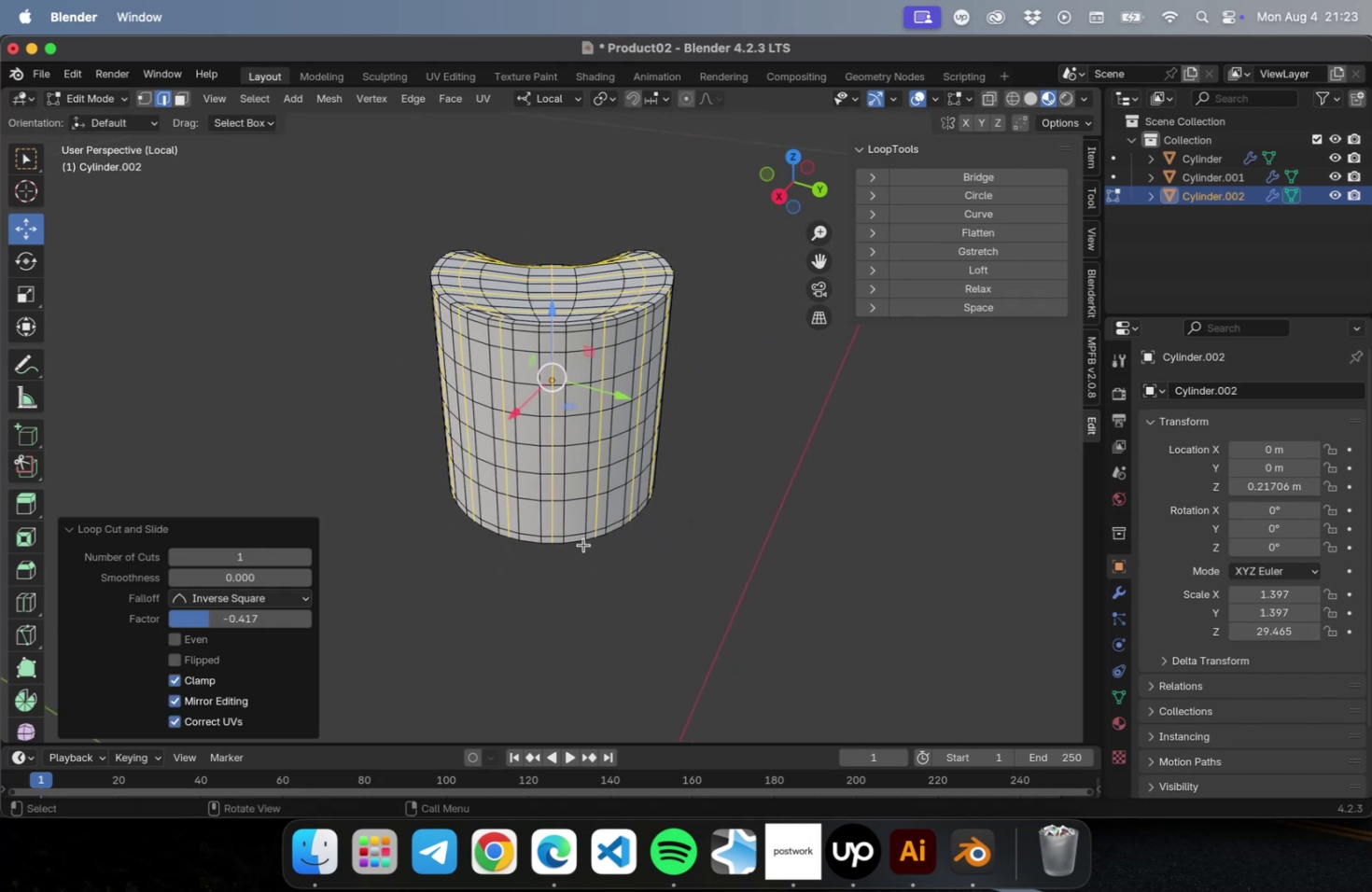 
key(Tab)
 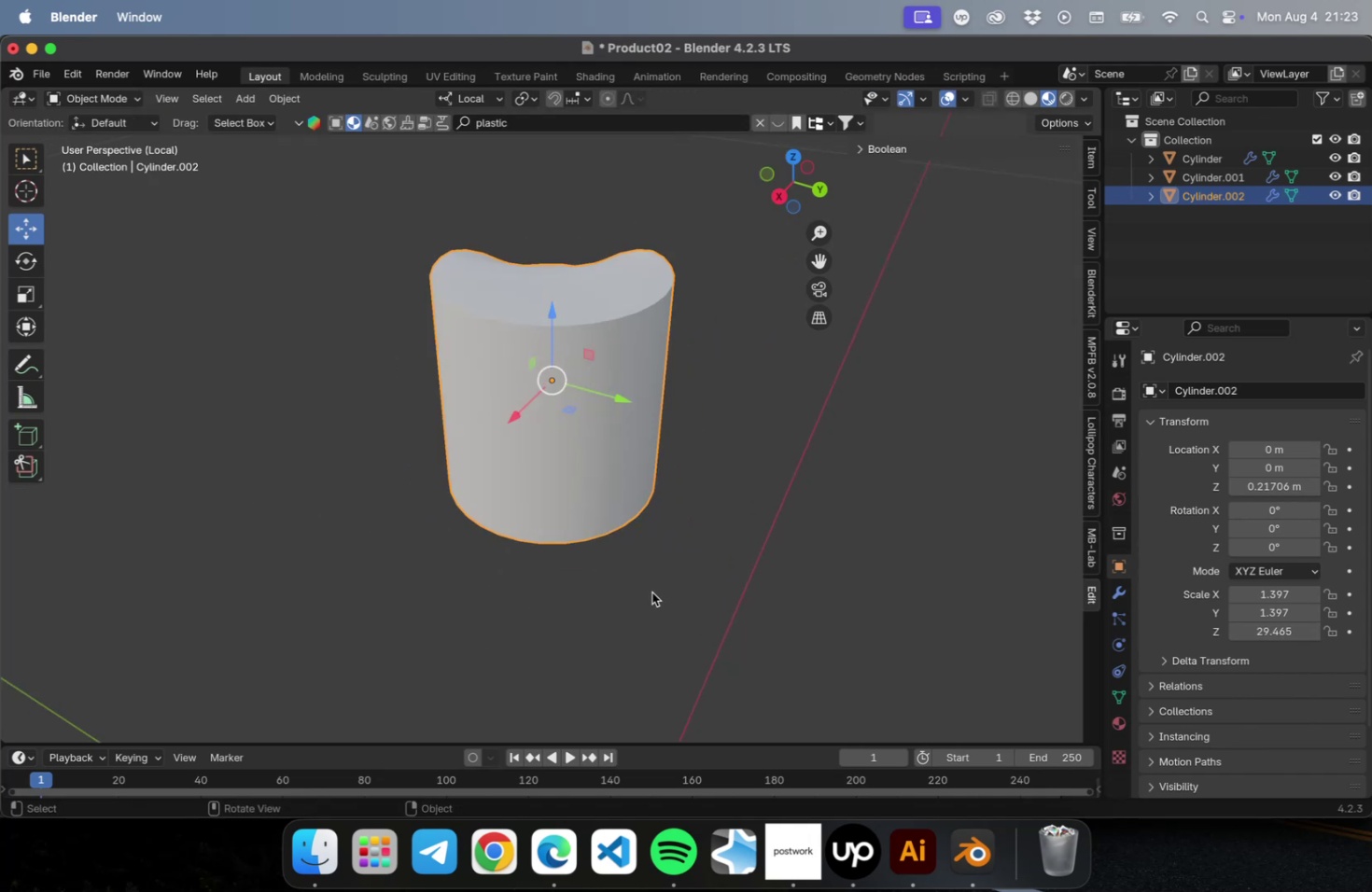 
left_click([651, 592])
 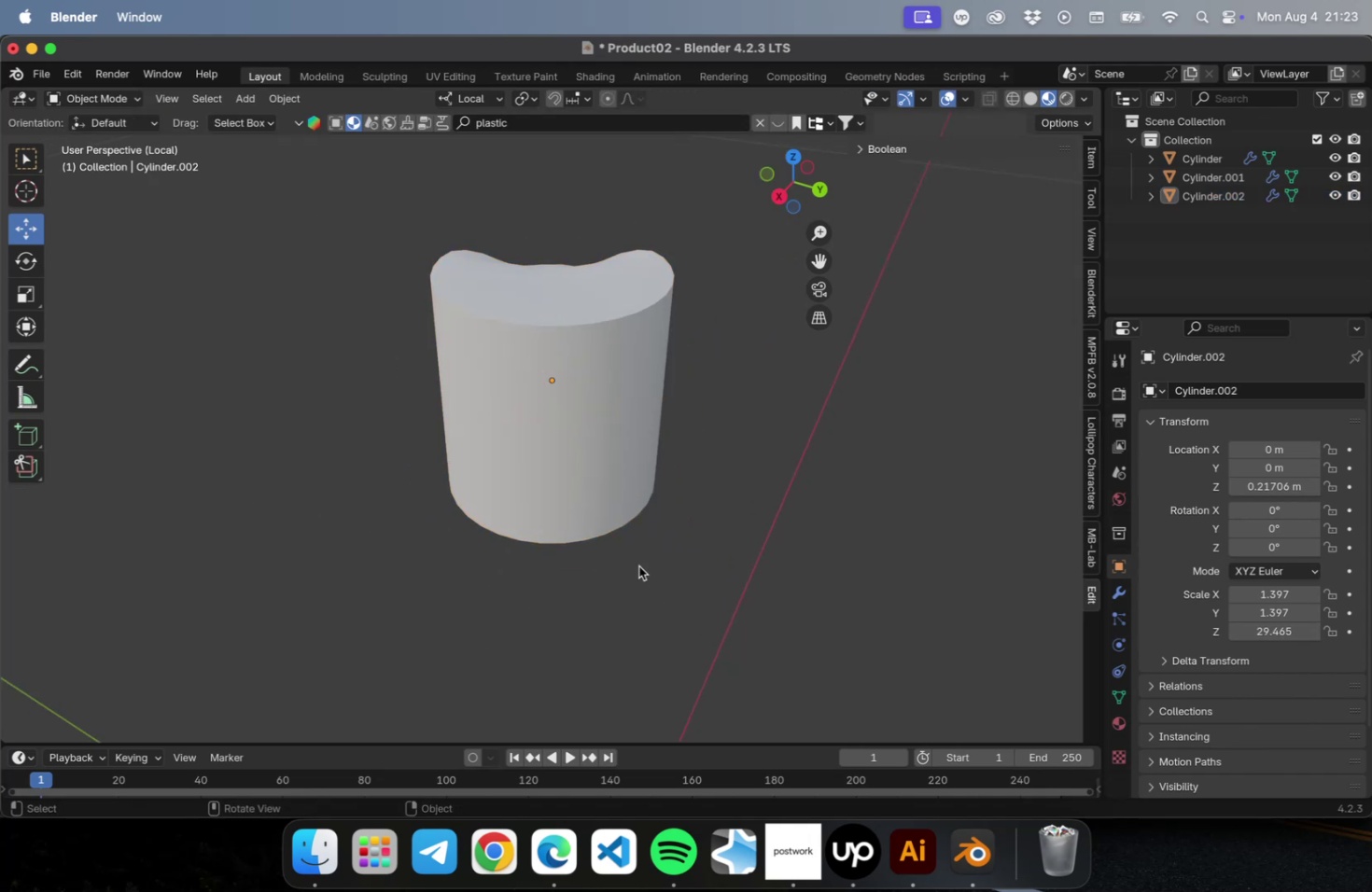 
key(Tab)
 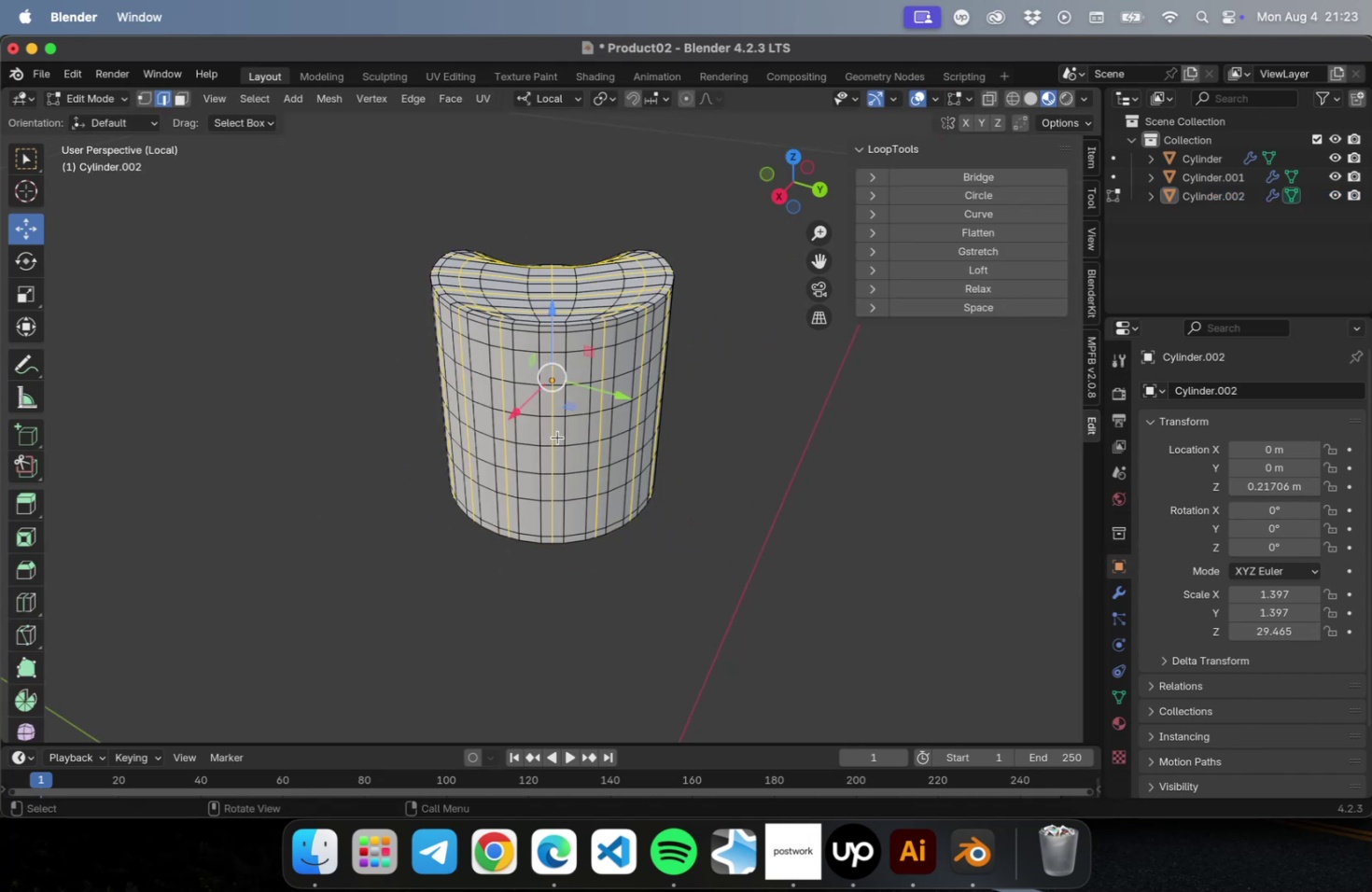 
left_click([557, 437])
 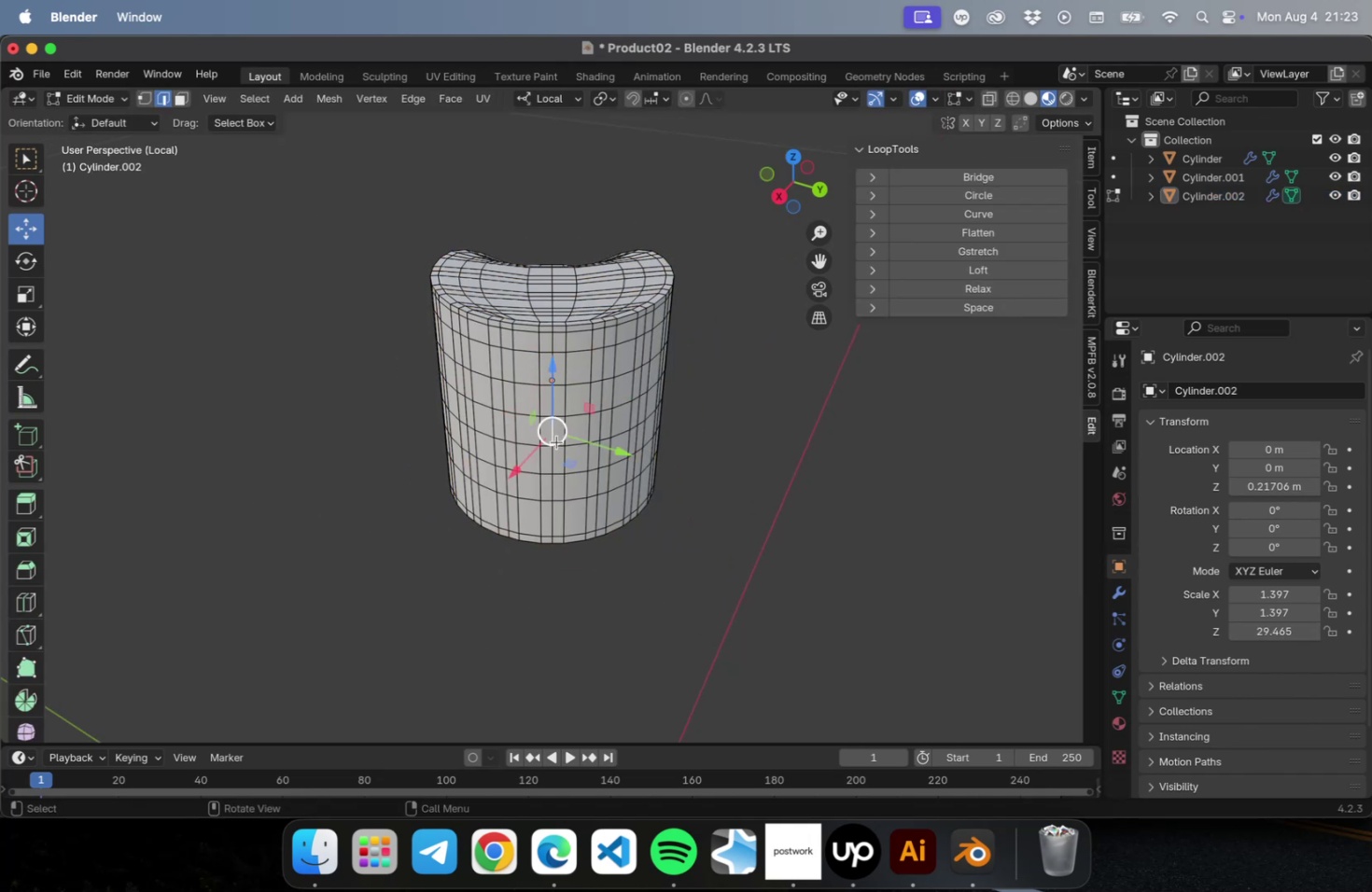 
scroll: coordinate [556, 443], scroll_direction: up, amount: 5.0
 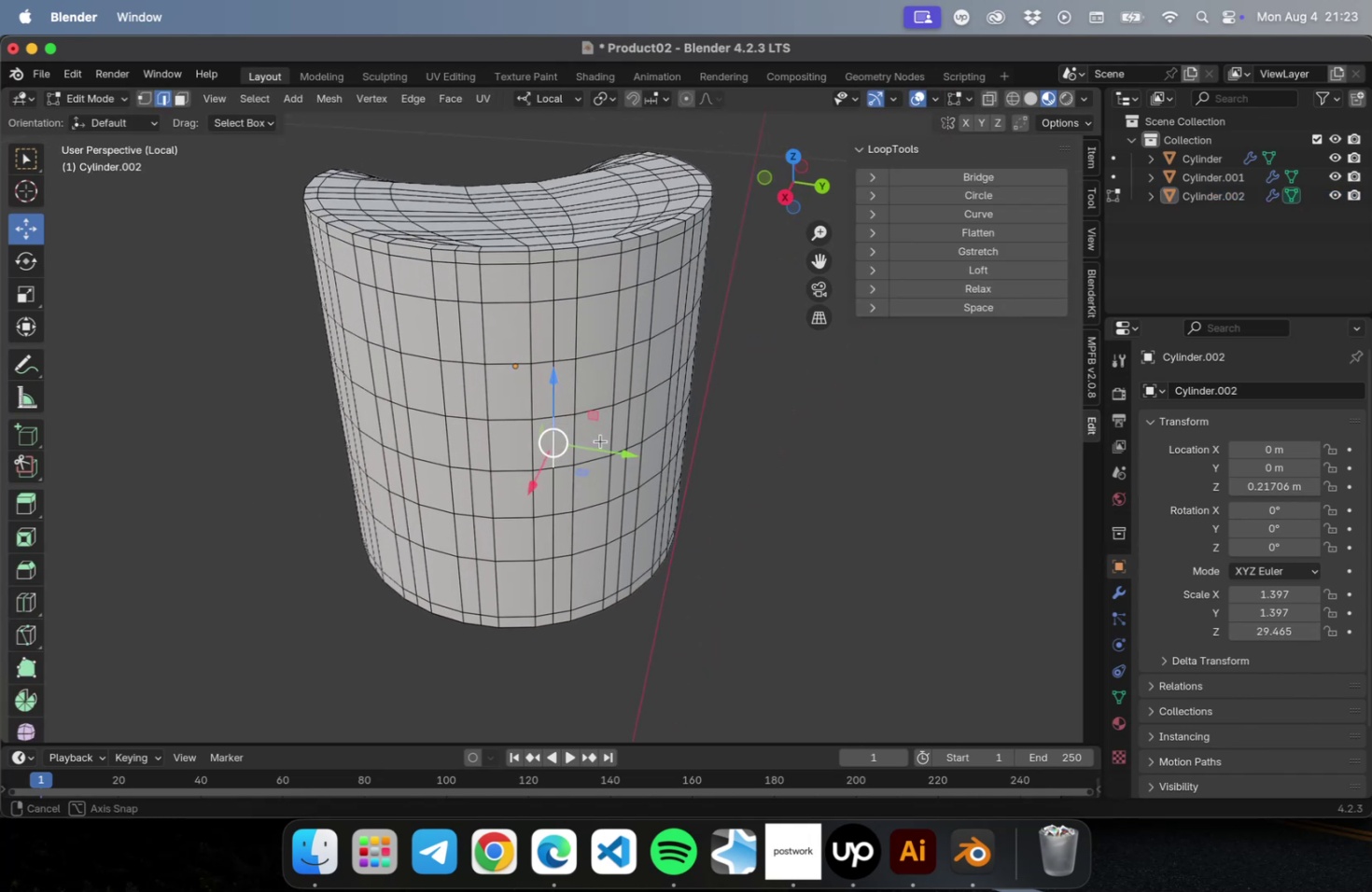 
key(Meta+CommandLeft)
 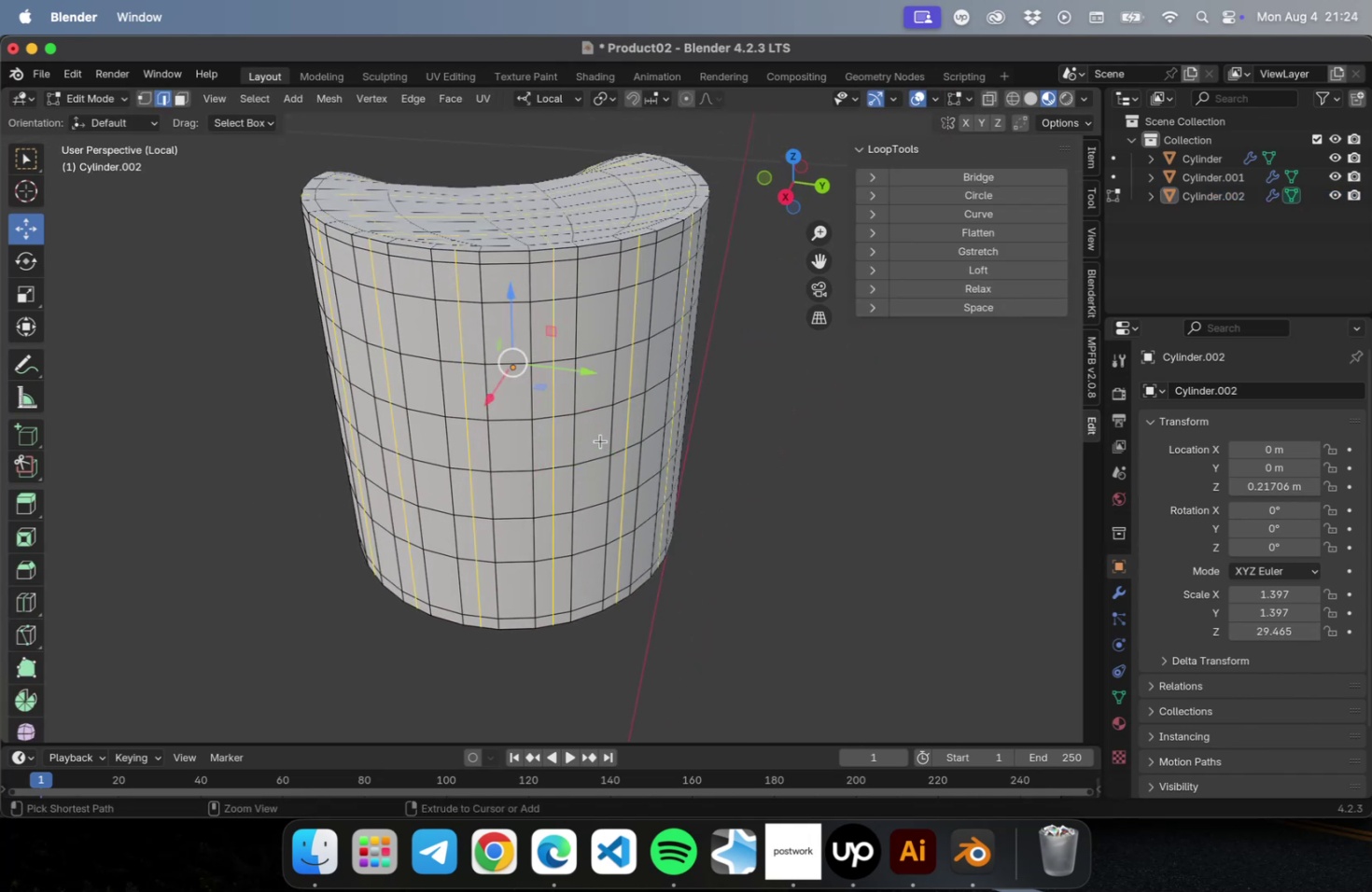 
key(Meta+Z)
 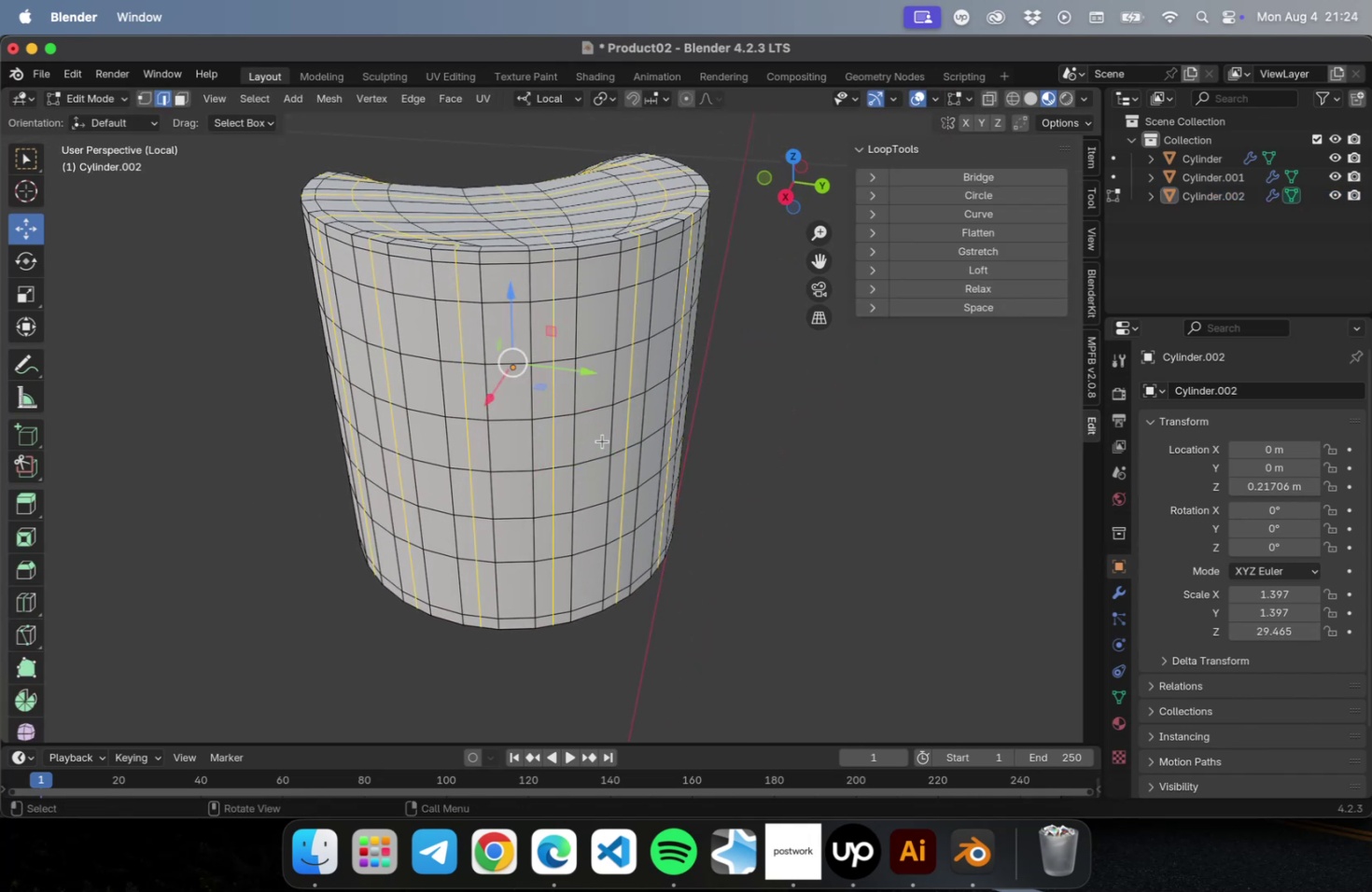 
key(V)
 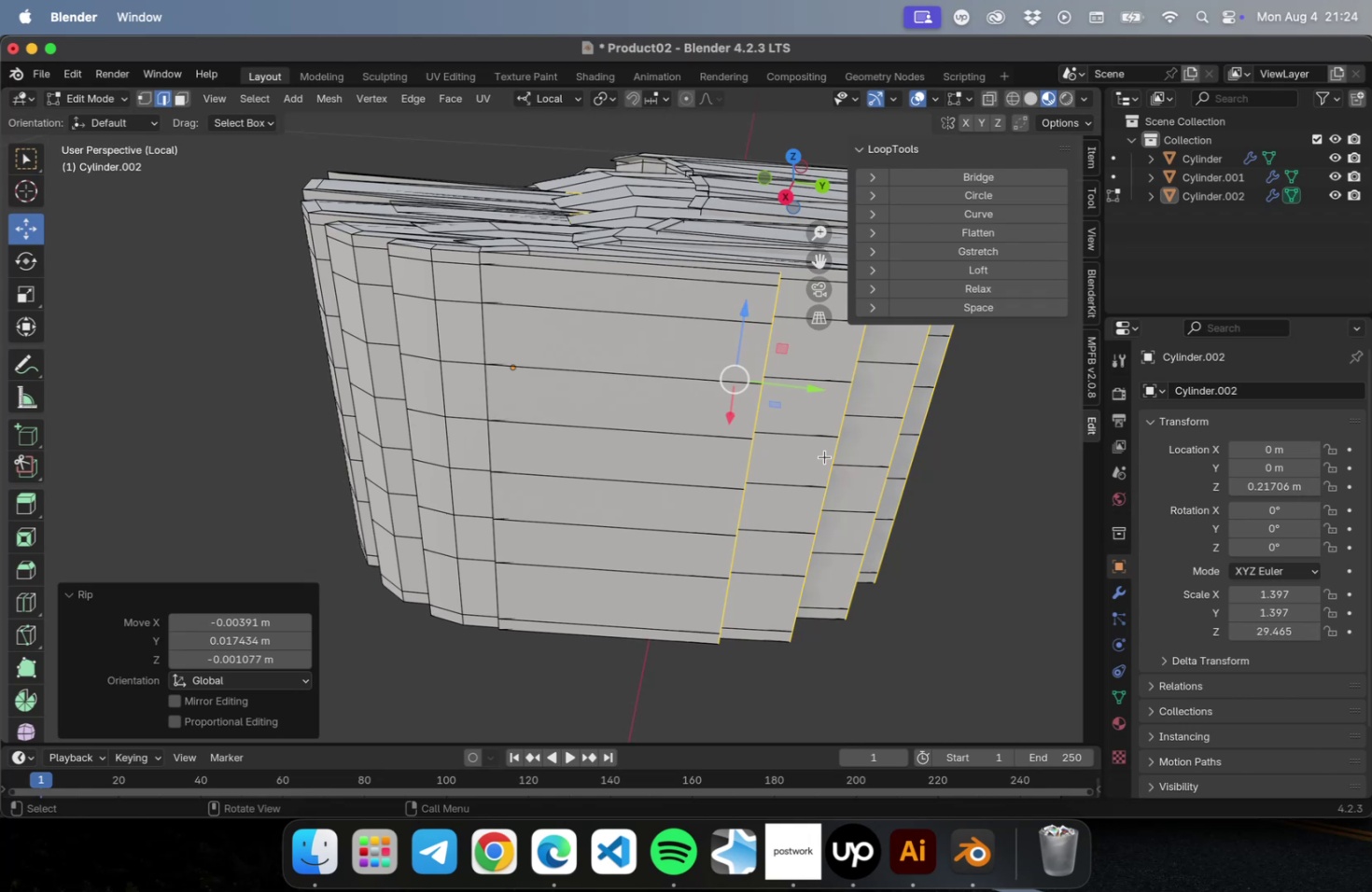 
key(Meta+CommandLeft)
 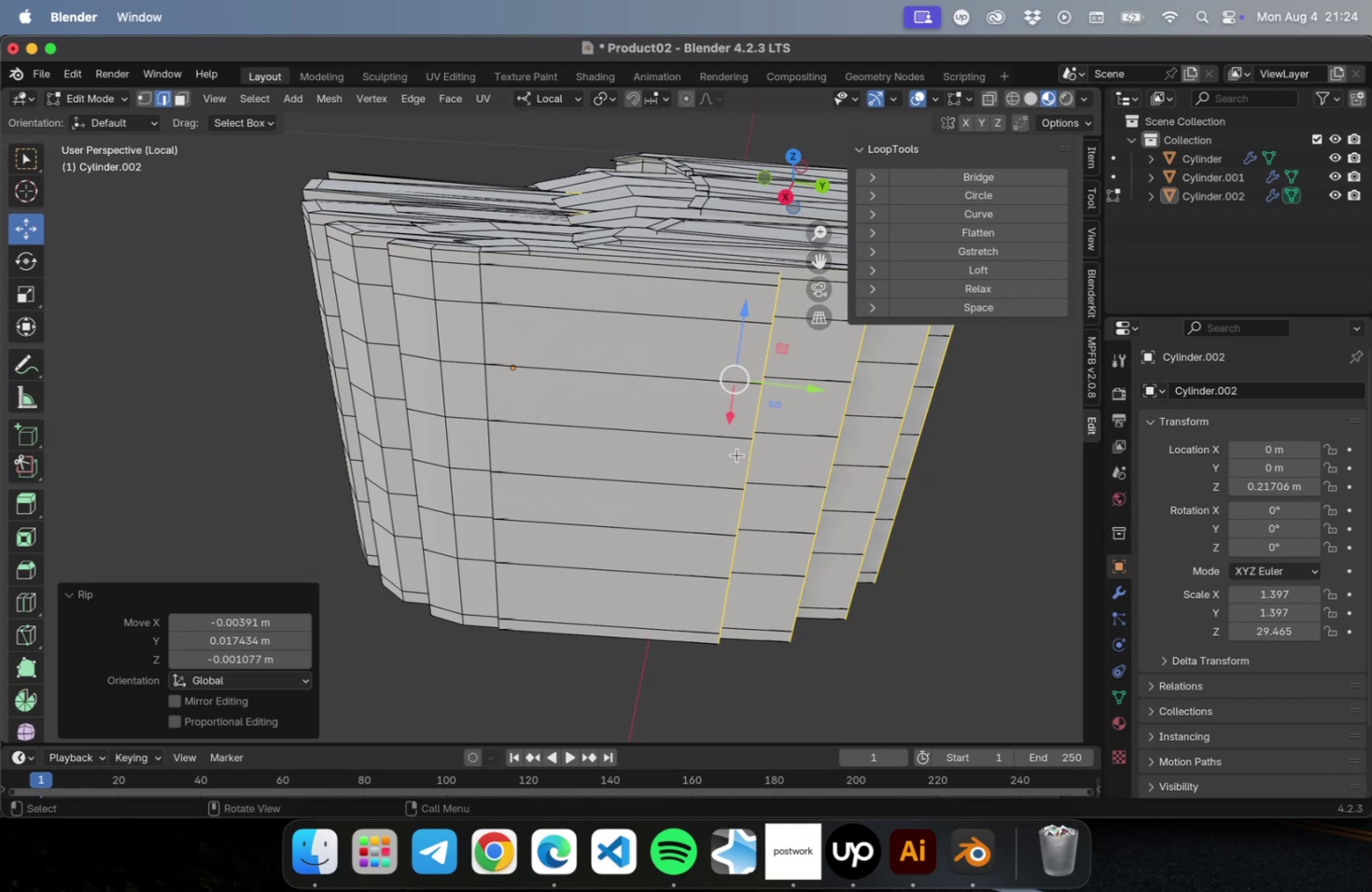 
key(Escape)
 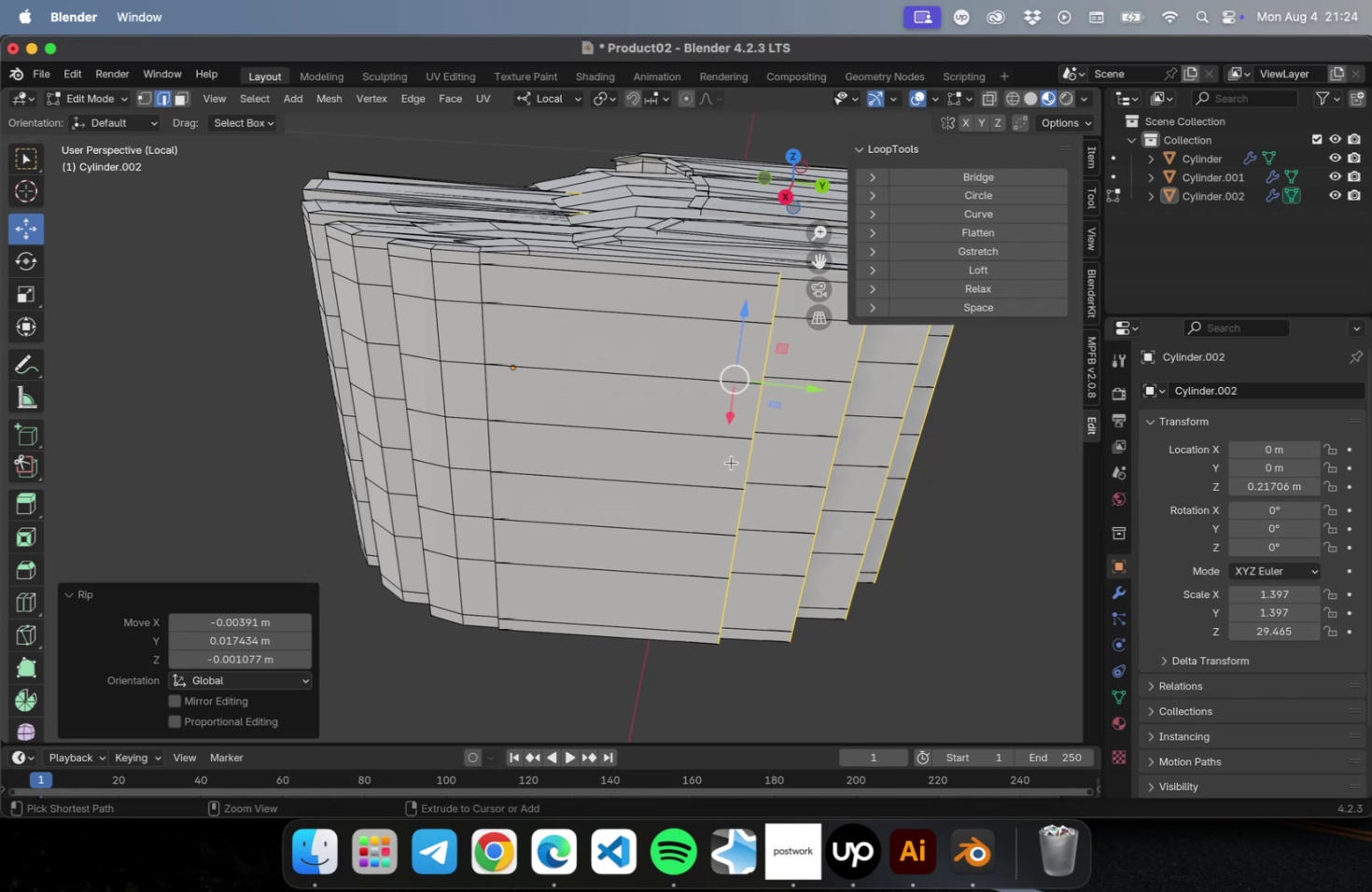 
key(Meta+Z)
 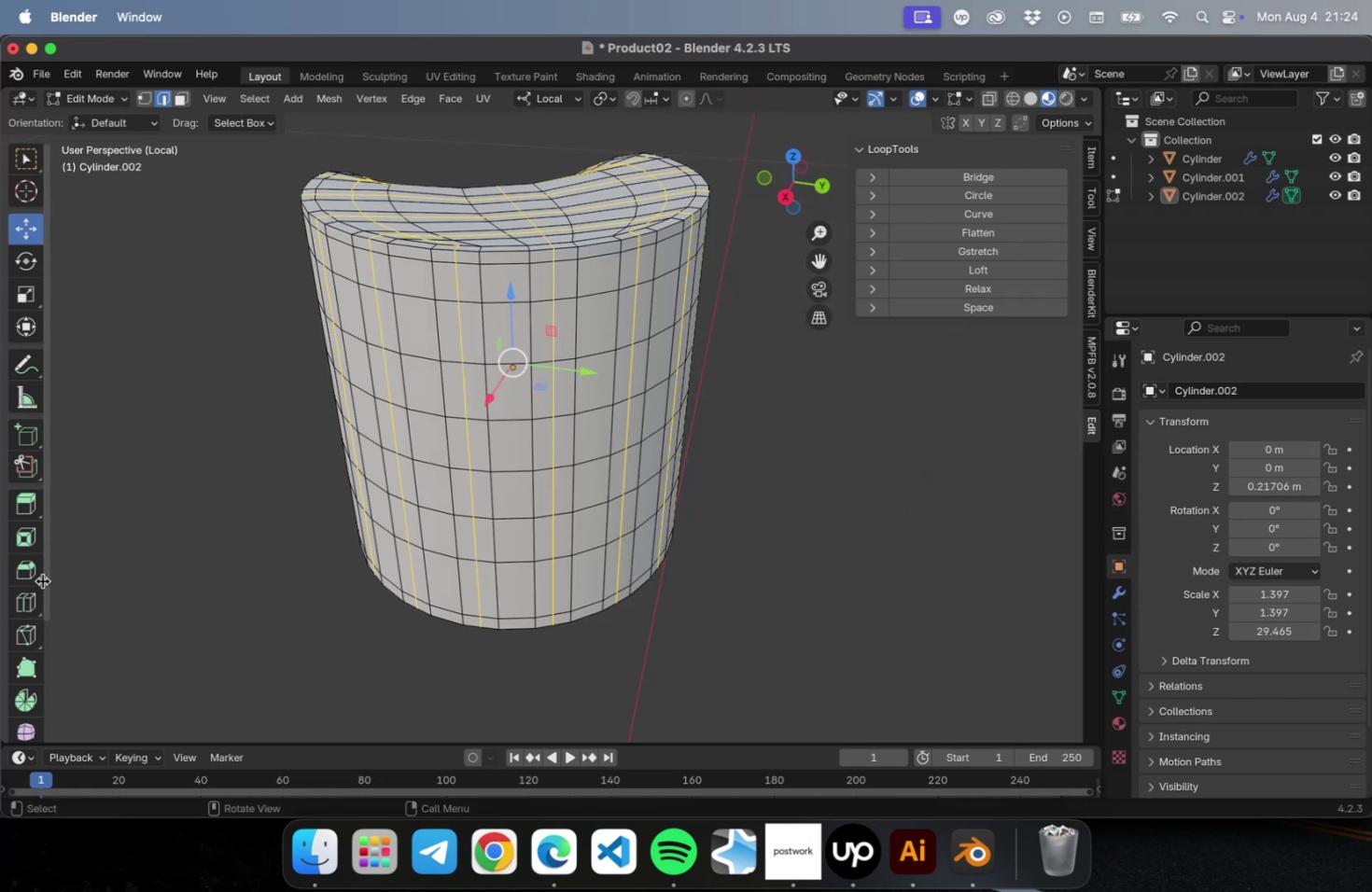 
key(Meta+Z)
 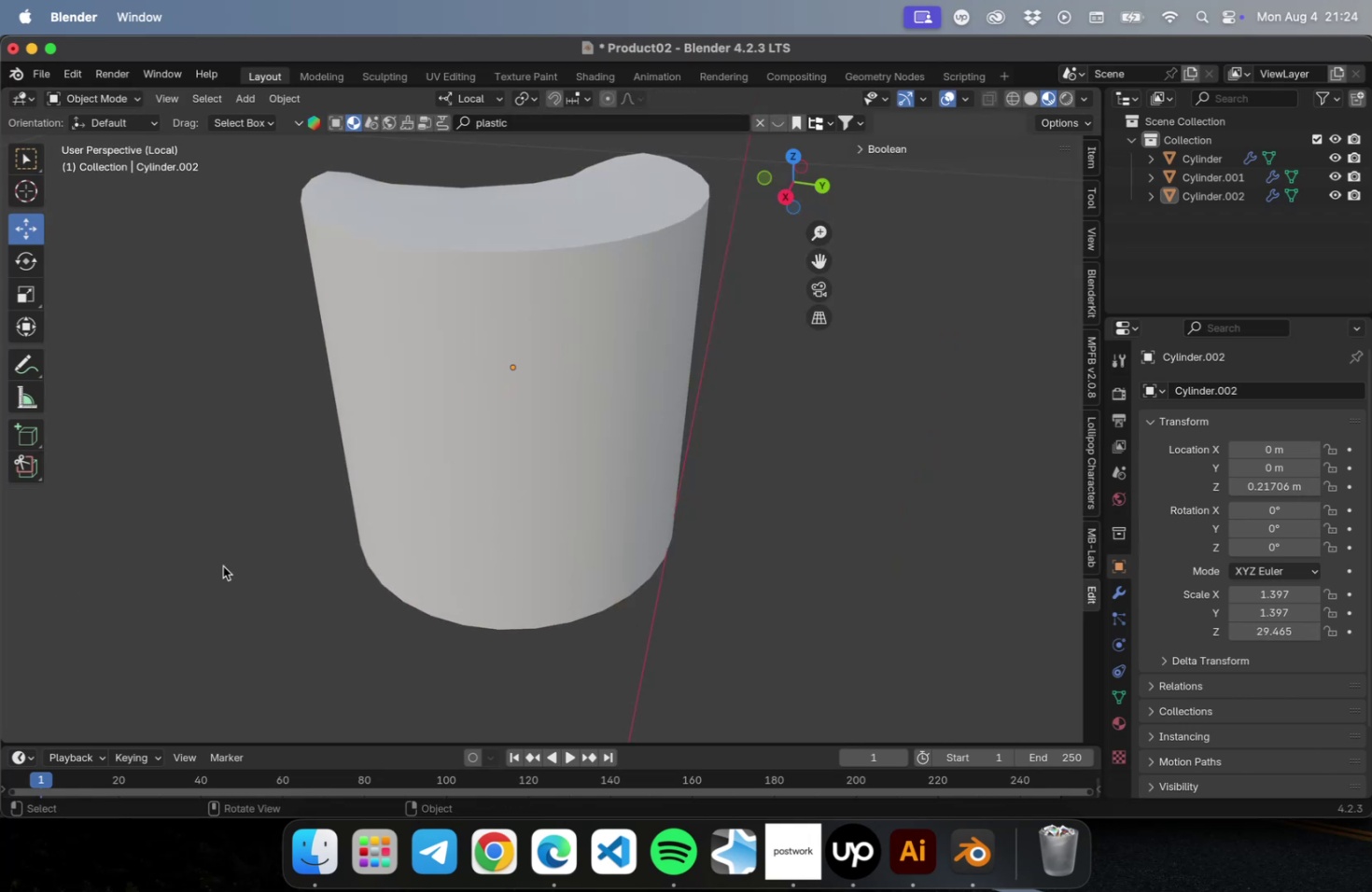 
key(Tab)
 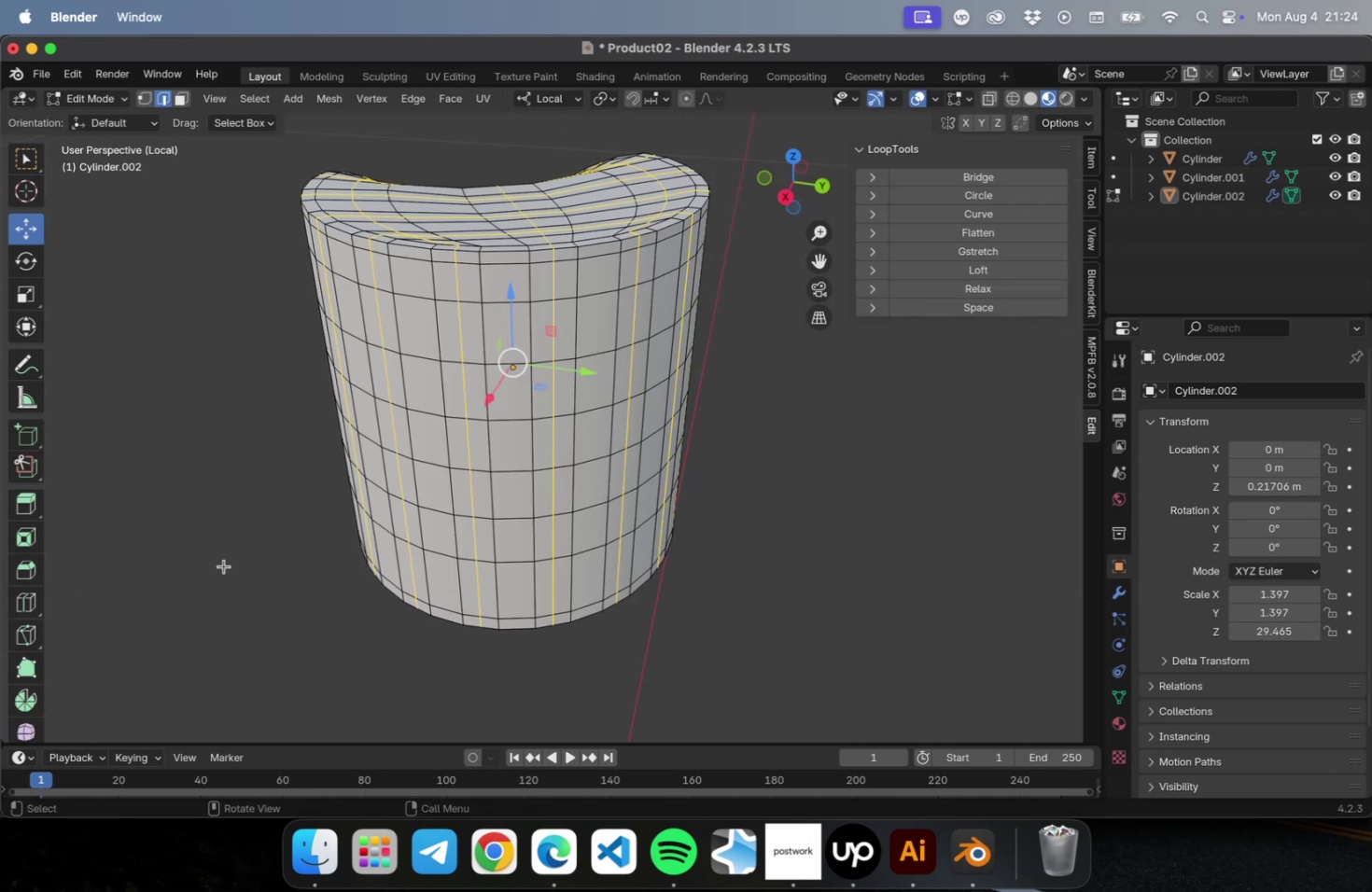 
key(Meta+Z)
 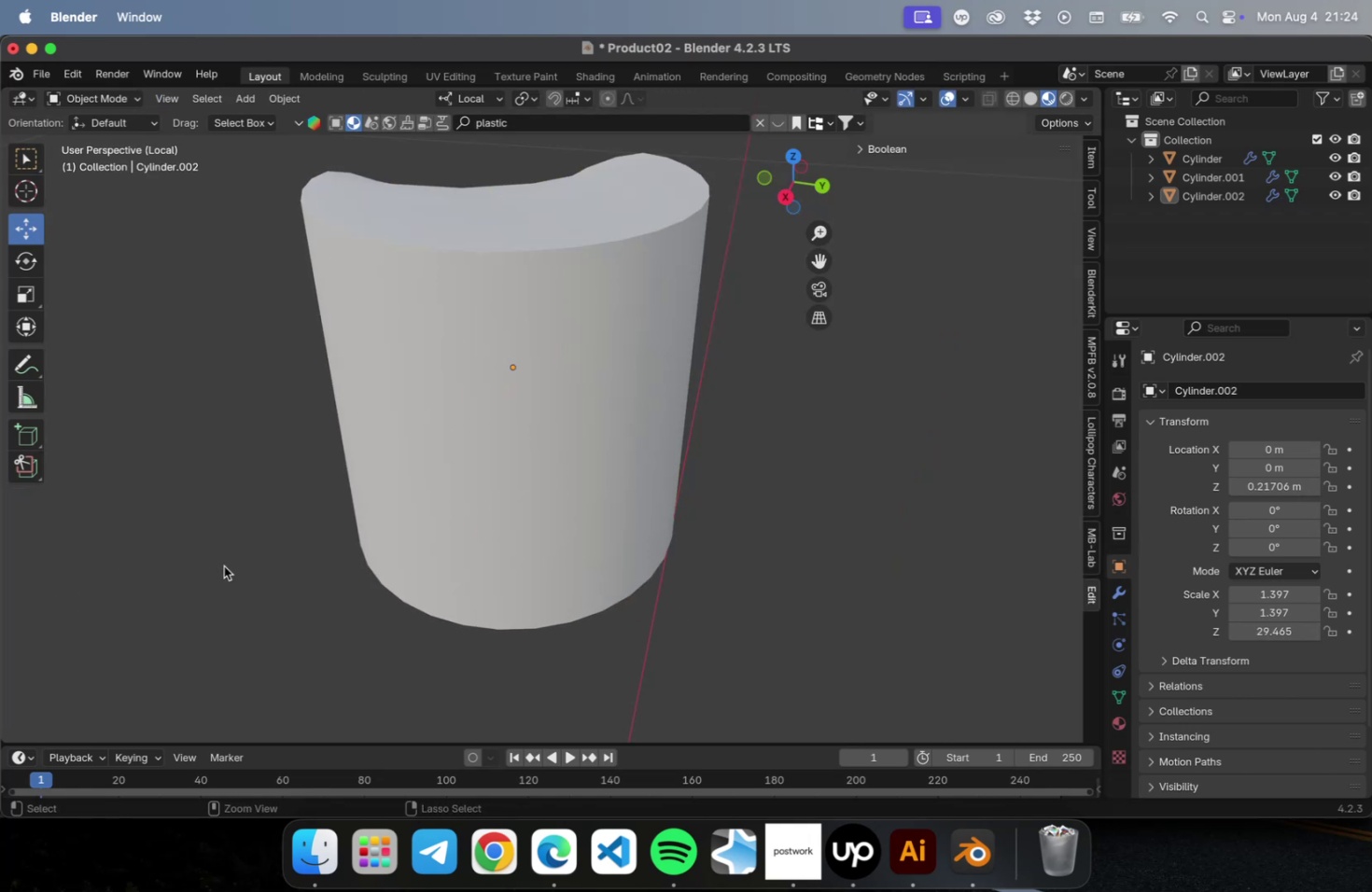 
key(Meta+Z)
 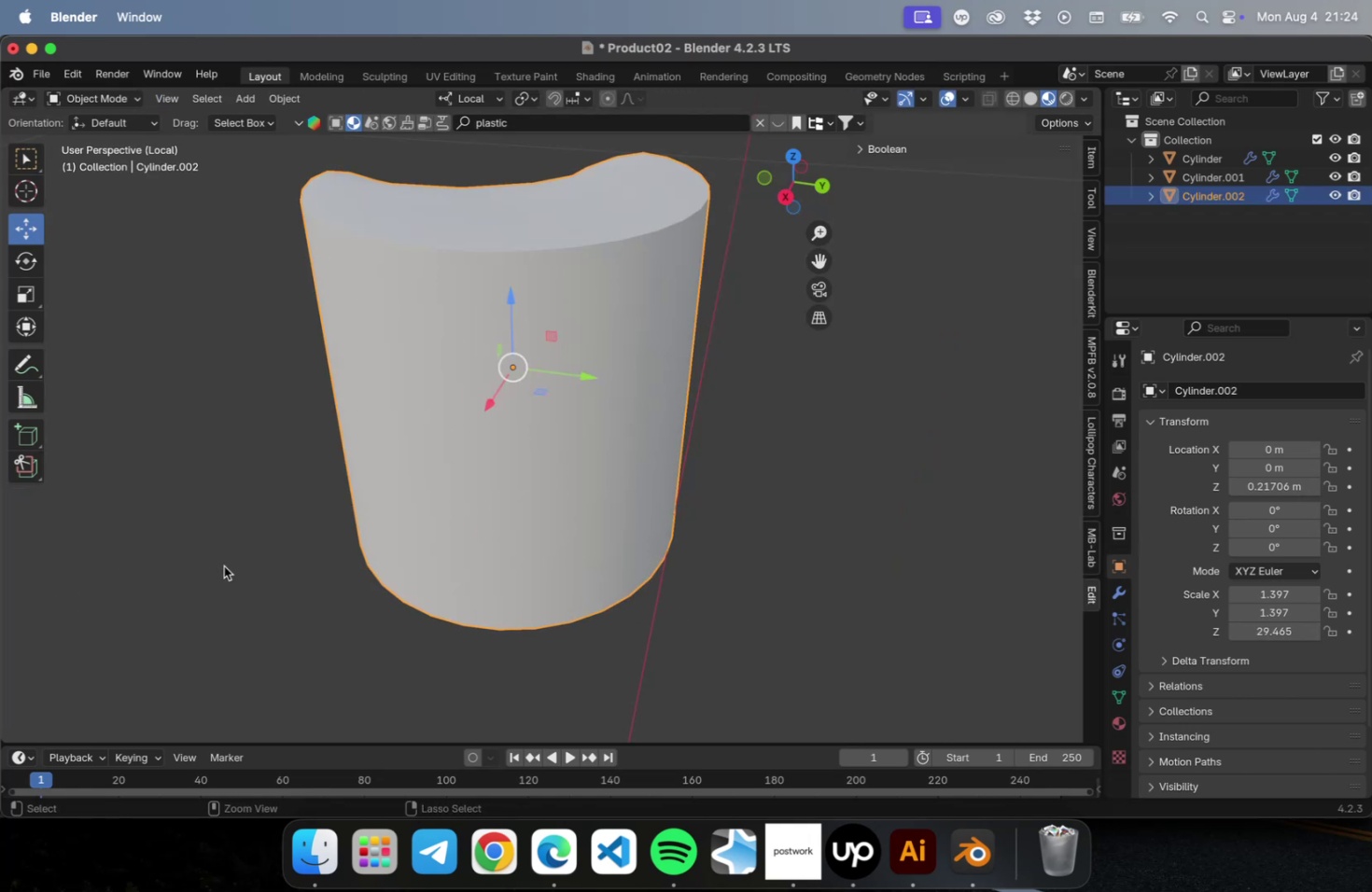 
key(Meta+Z)
 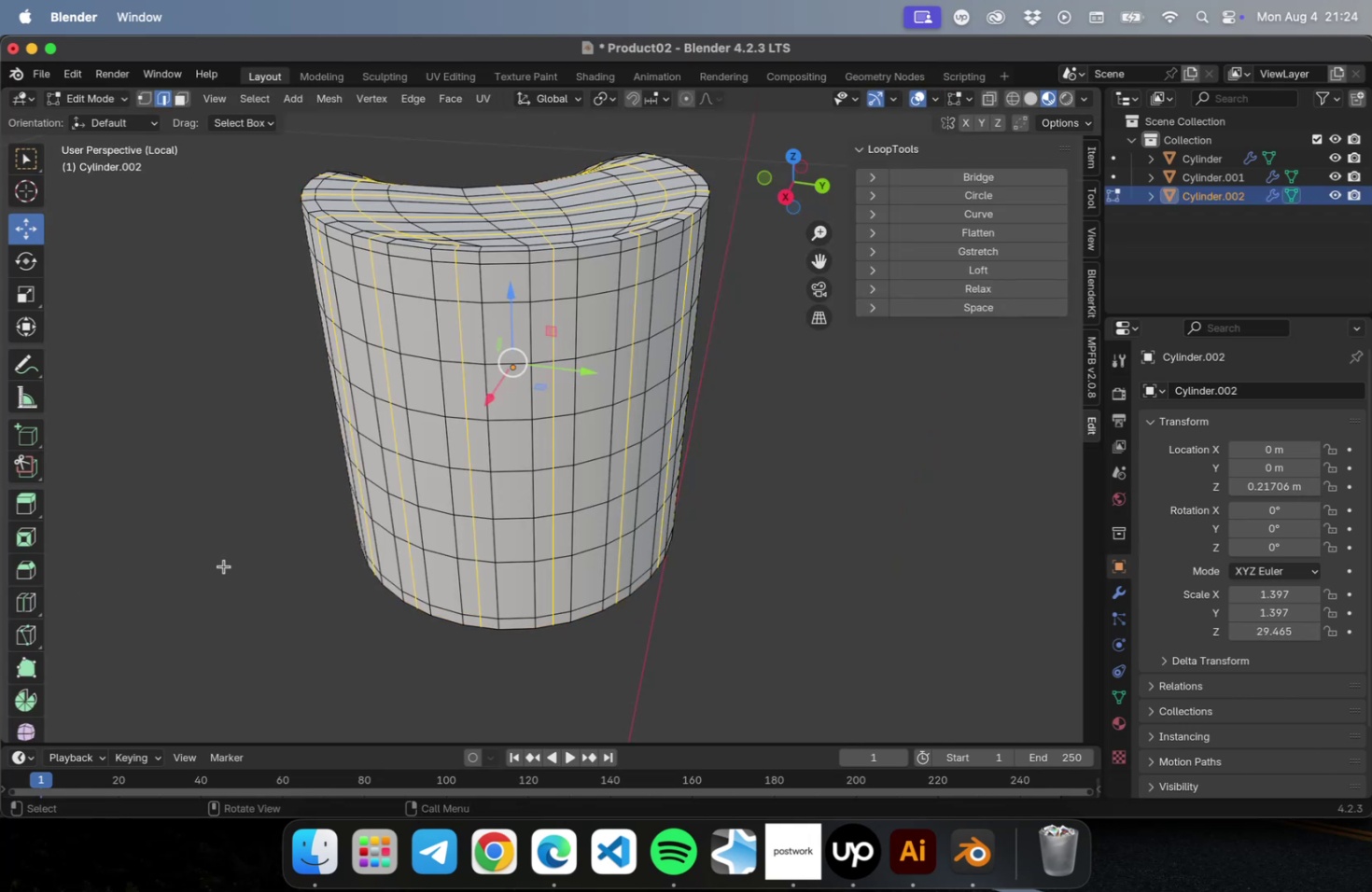 
key(Tab)
 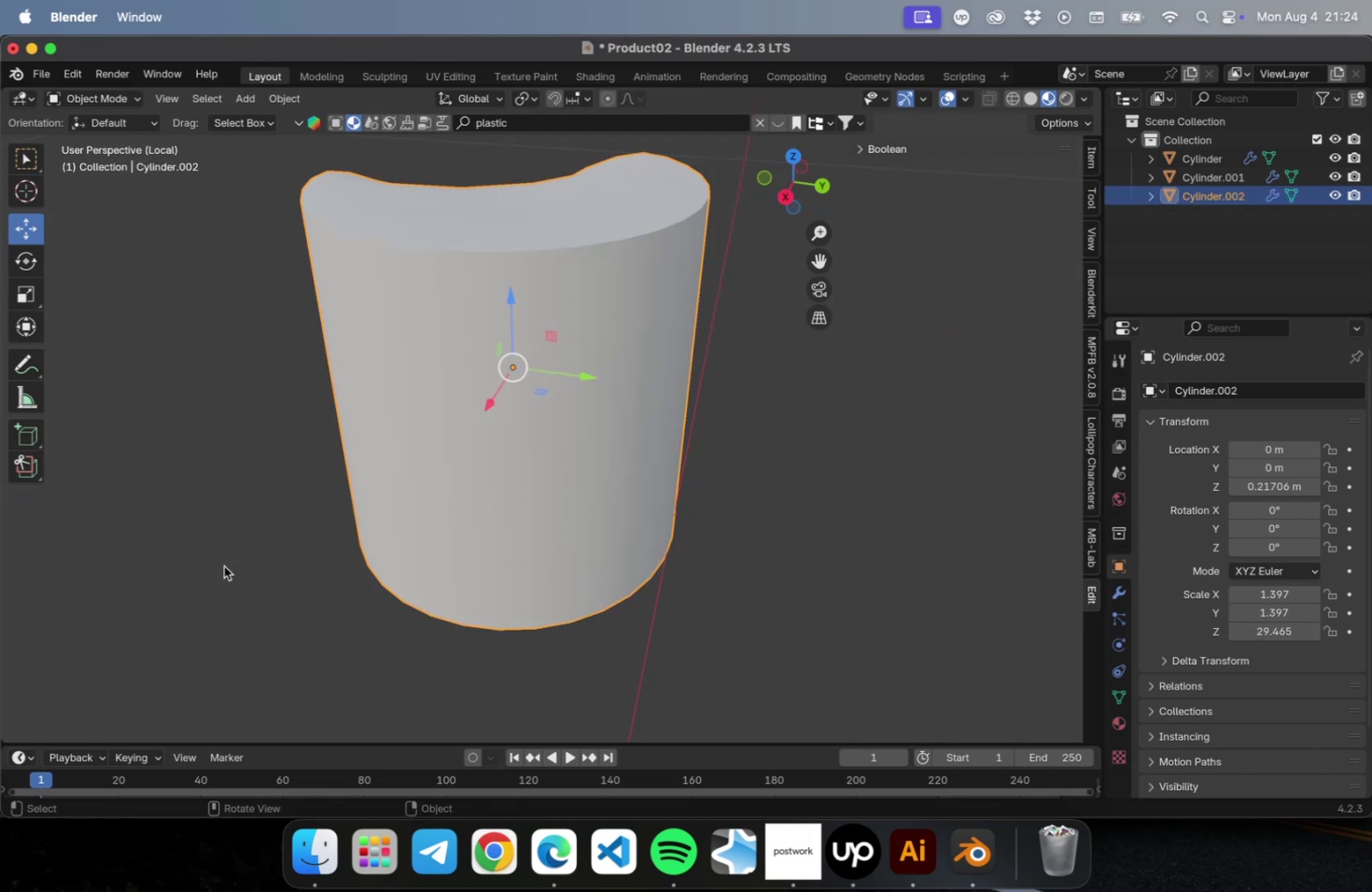 
key(Meta+CommandLeft)
 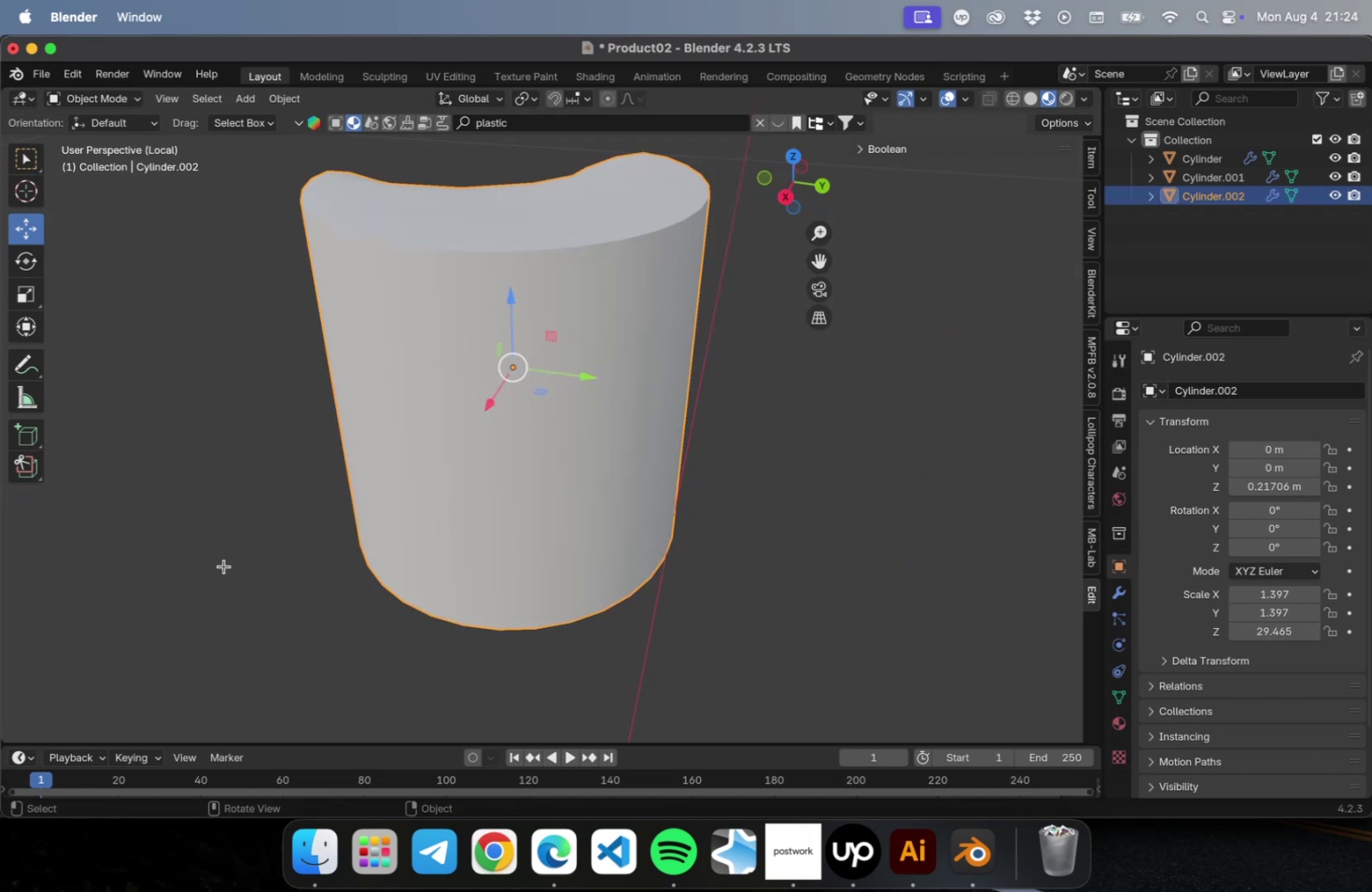 
key(Tab)
 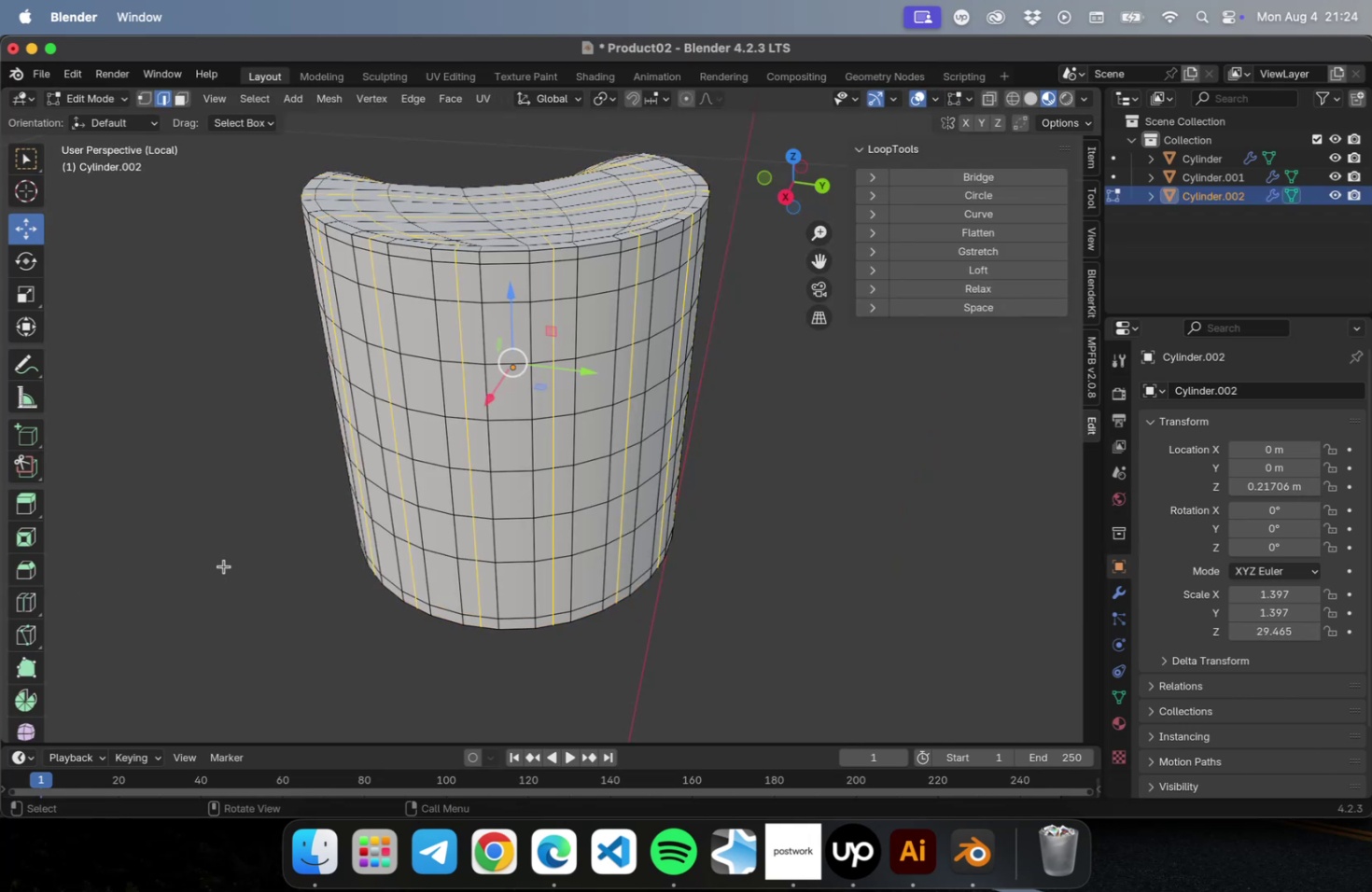 
key(Meta+Z)
 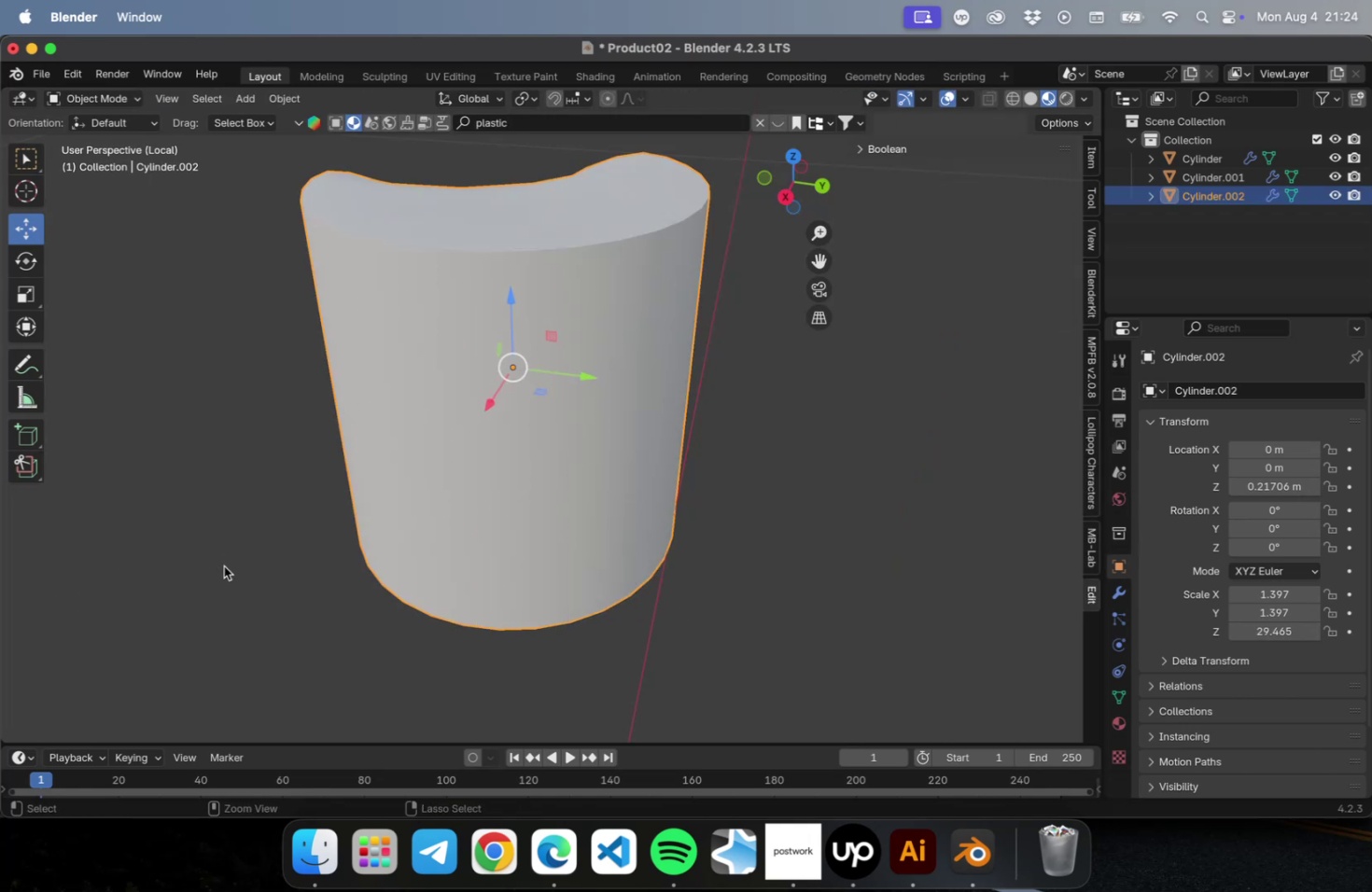 
key(Meta+Z)
 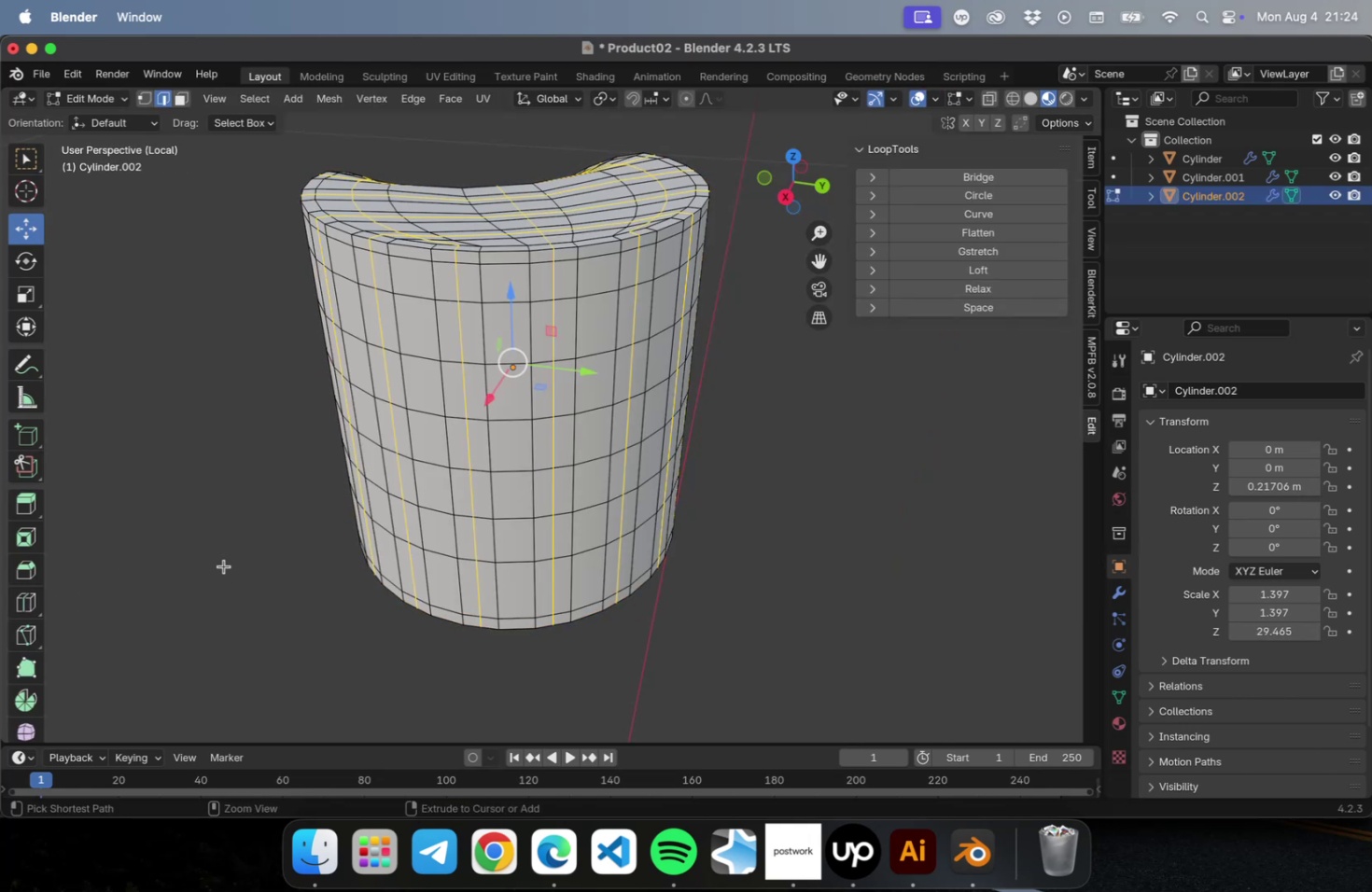 
key(Meta+Z)
 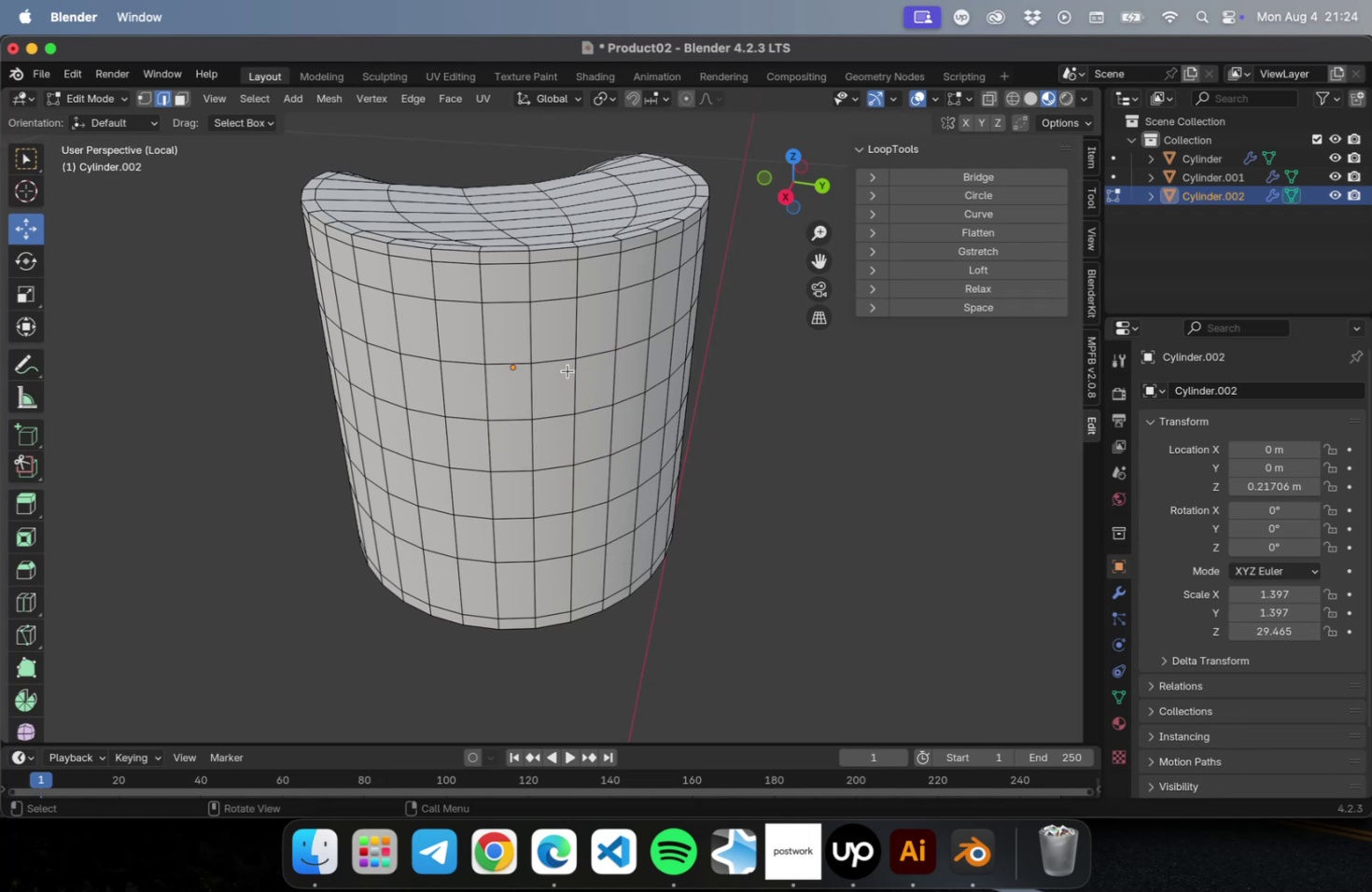 
left_click([20, 602])
 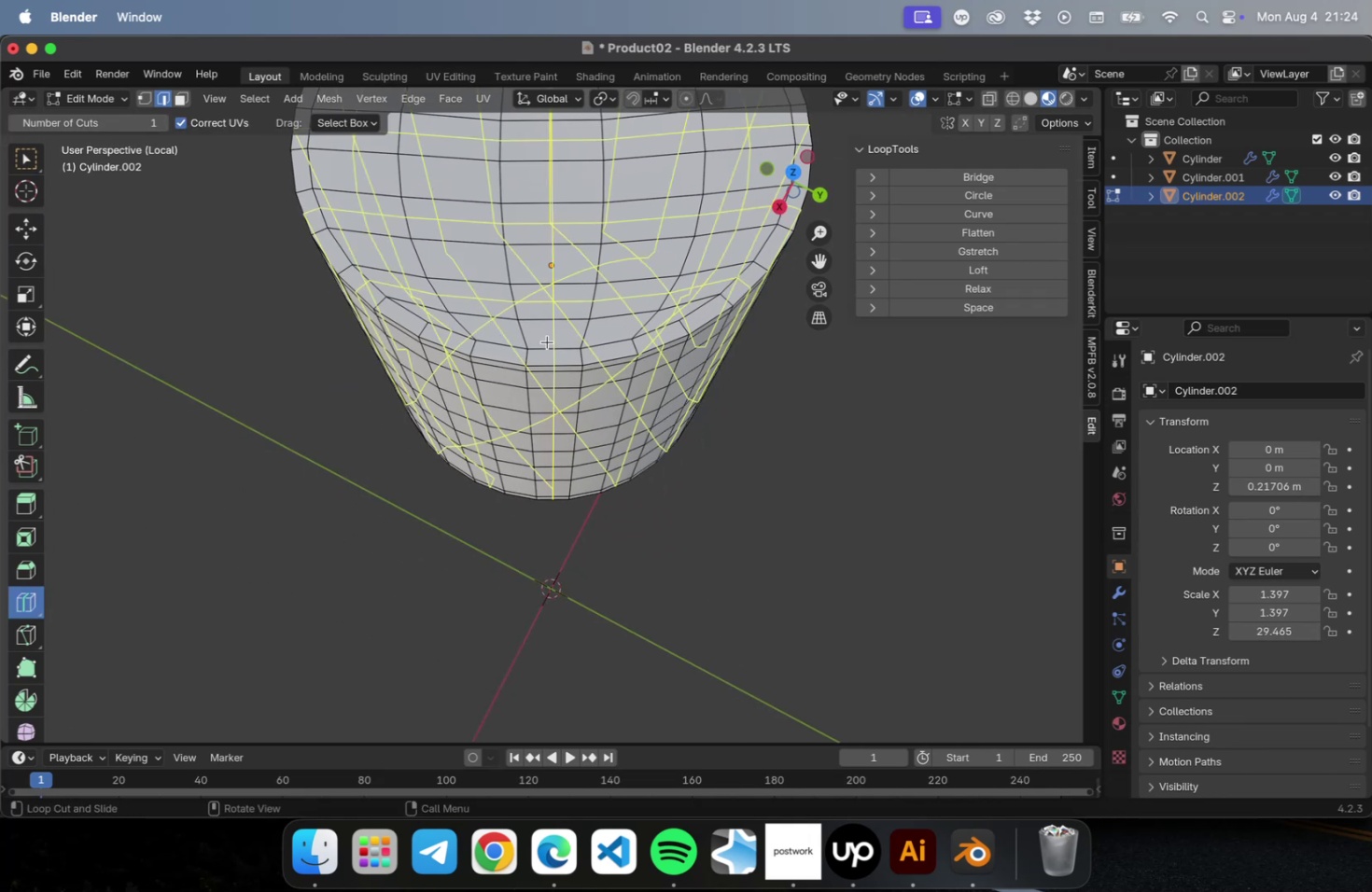 
left_click([547, 341])
 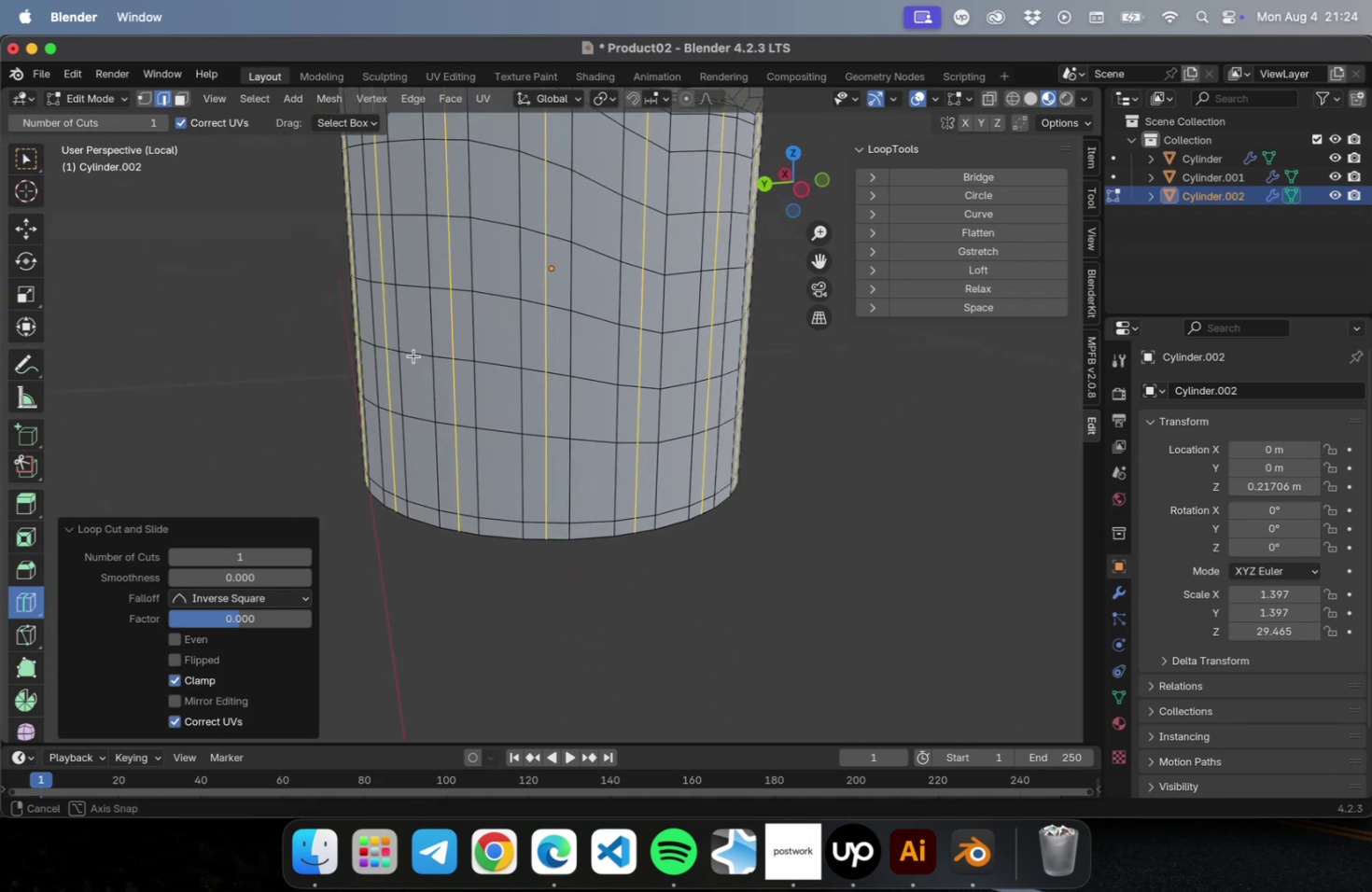 
scroll: coordinate [415, 363], scroll_direction: down, amount: 5.0
 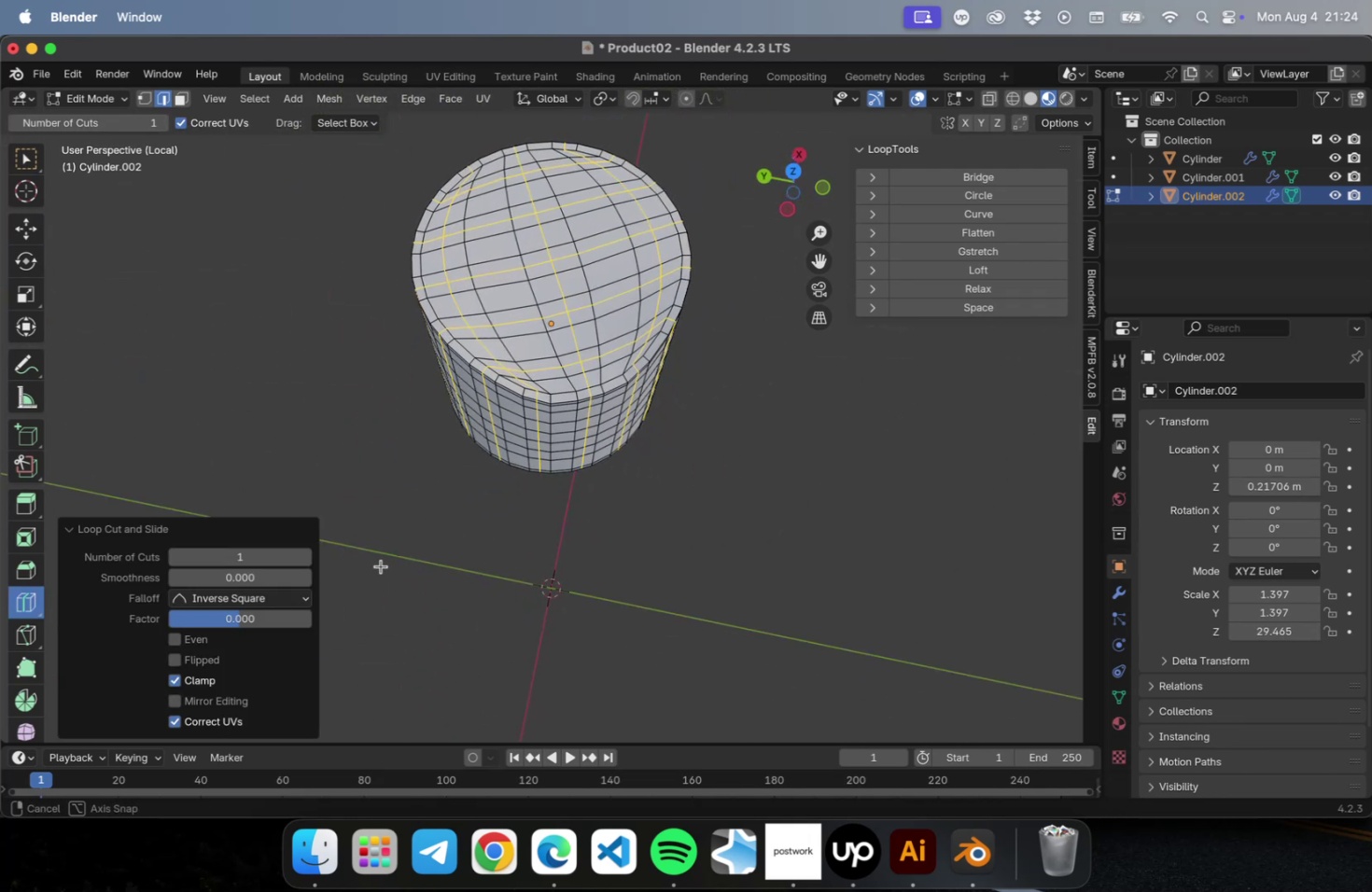 
key(Meta+CommandLeft)
 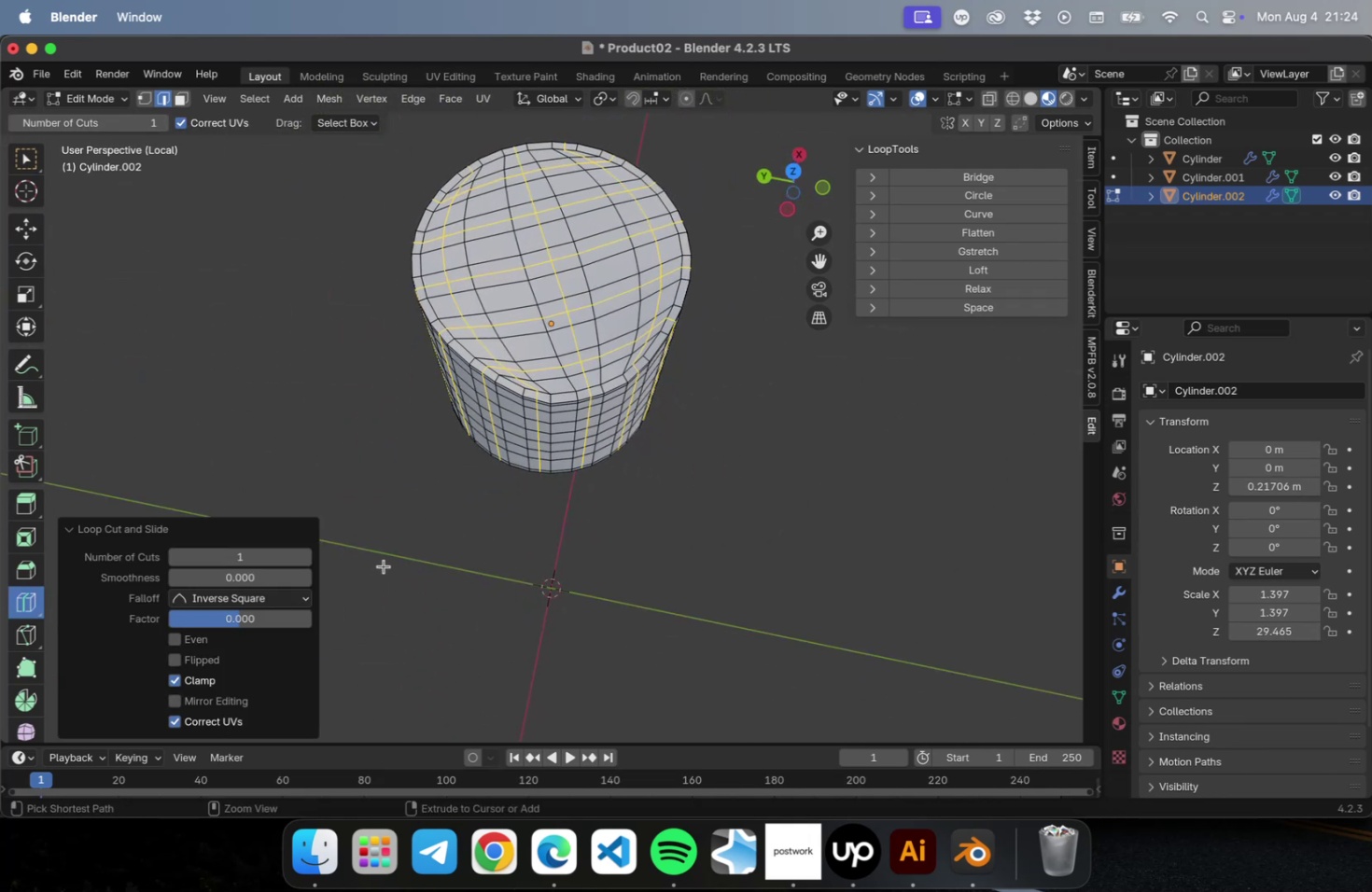 
key(Meta+Z)
 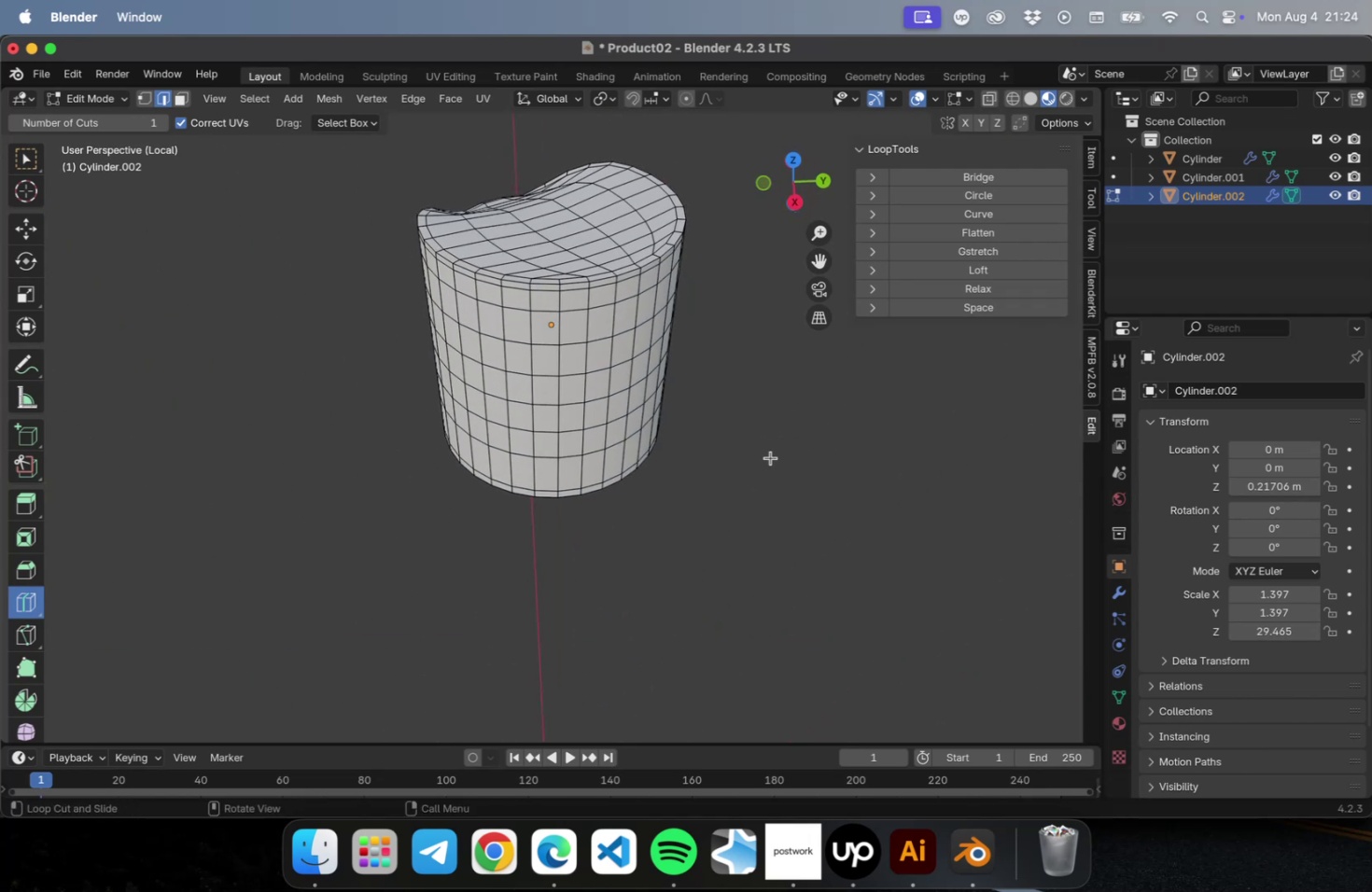 
hold_key(key=CommandLeft, duration=0.41)
 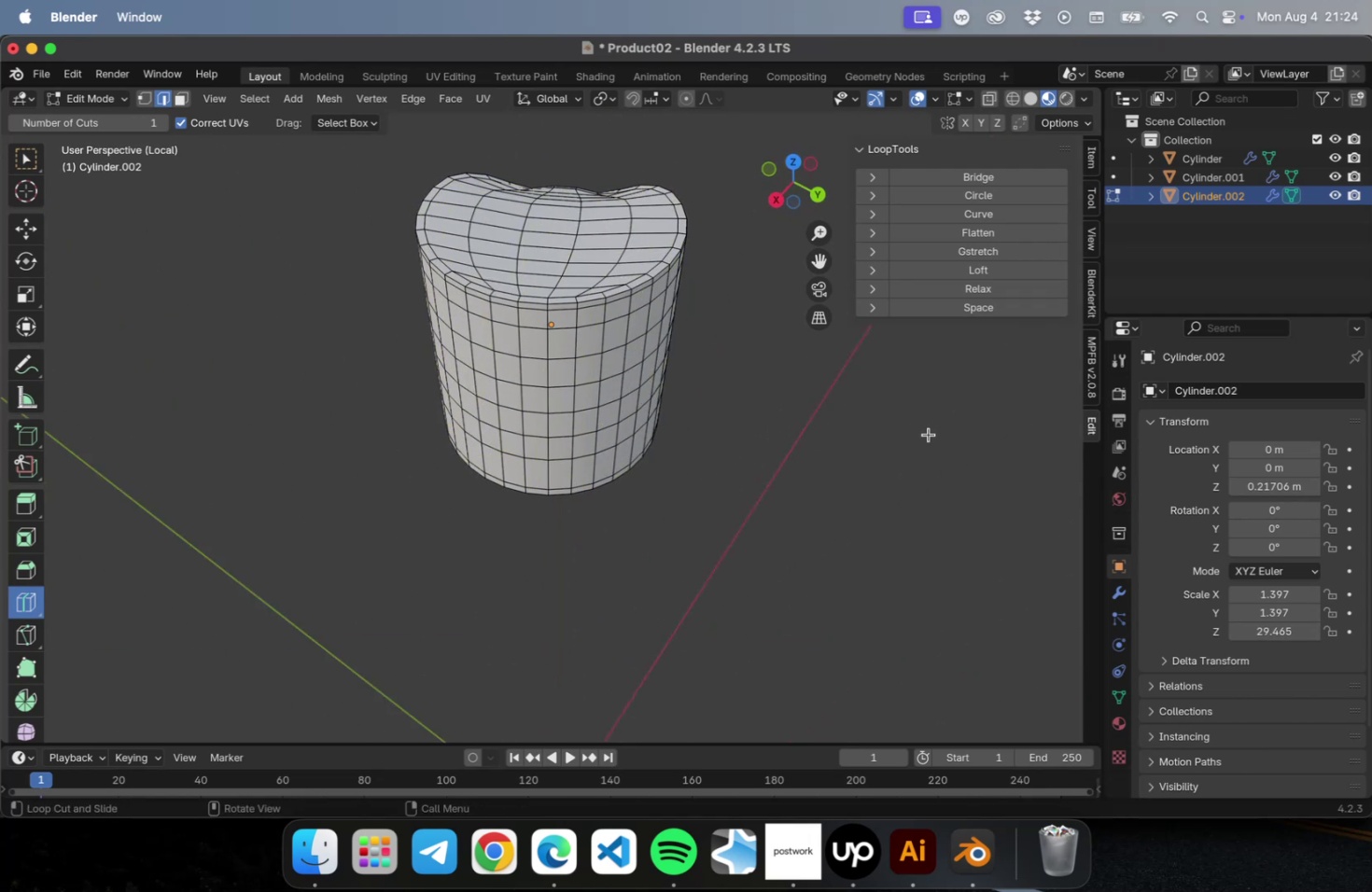 
key(Meta+CommandLeft)
 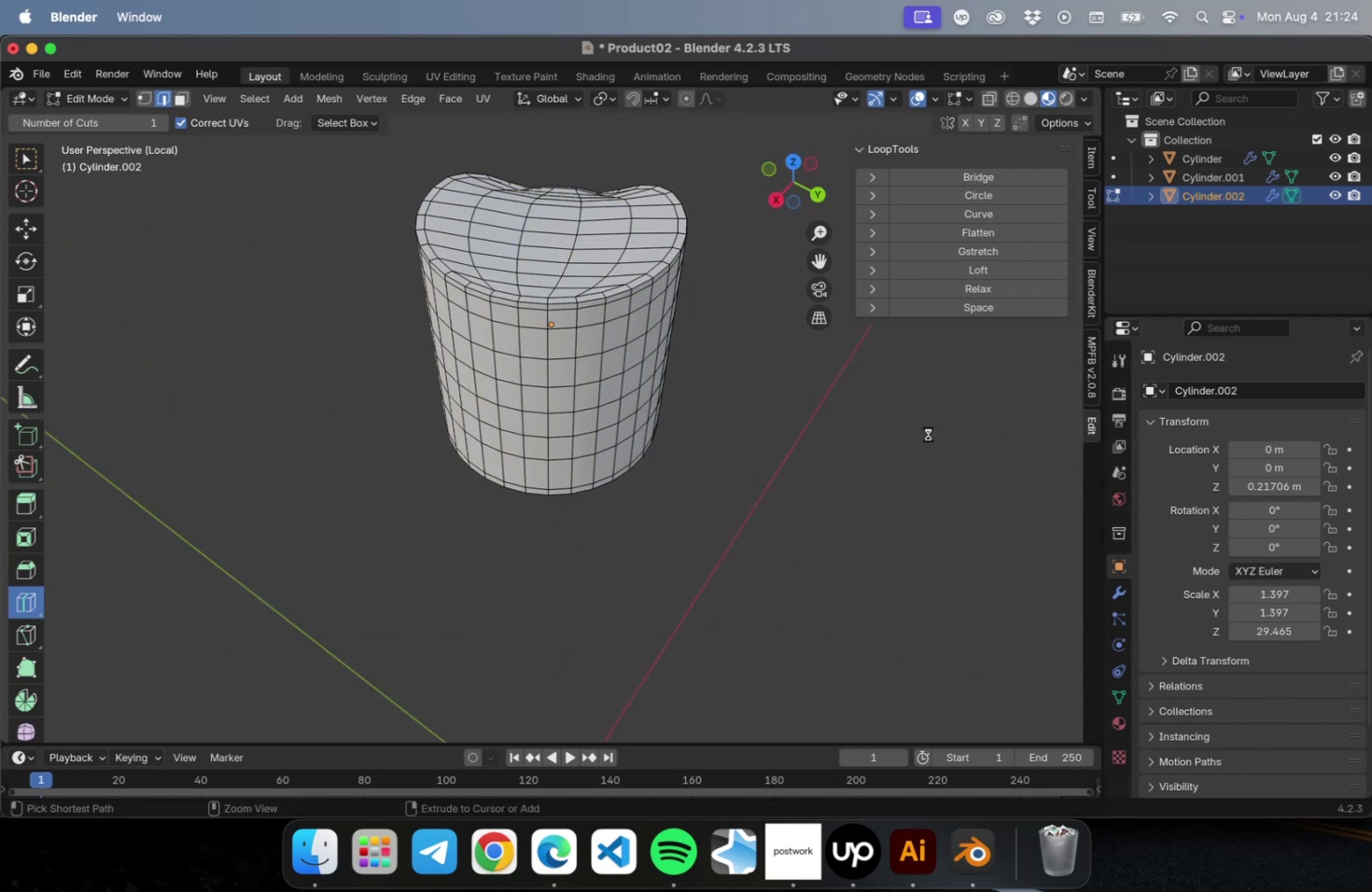 
key(Meta+S)
 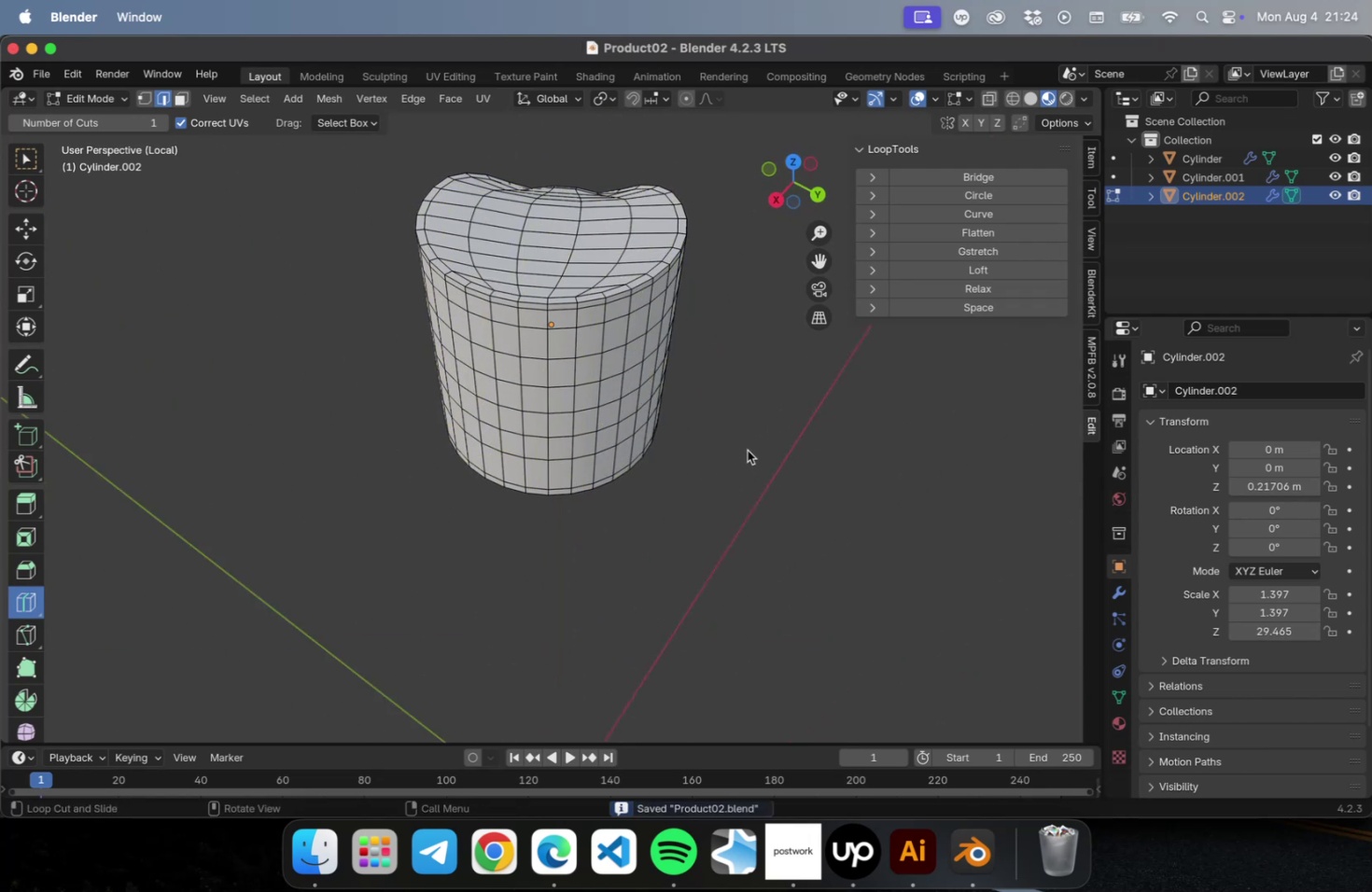 
scroll: coordinate [610, 457], scroll_direction: up, amount: 2.0
 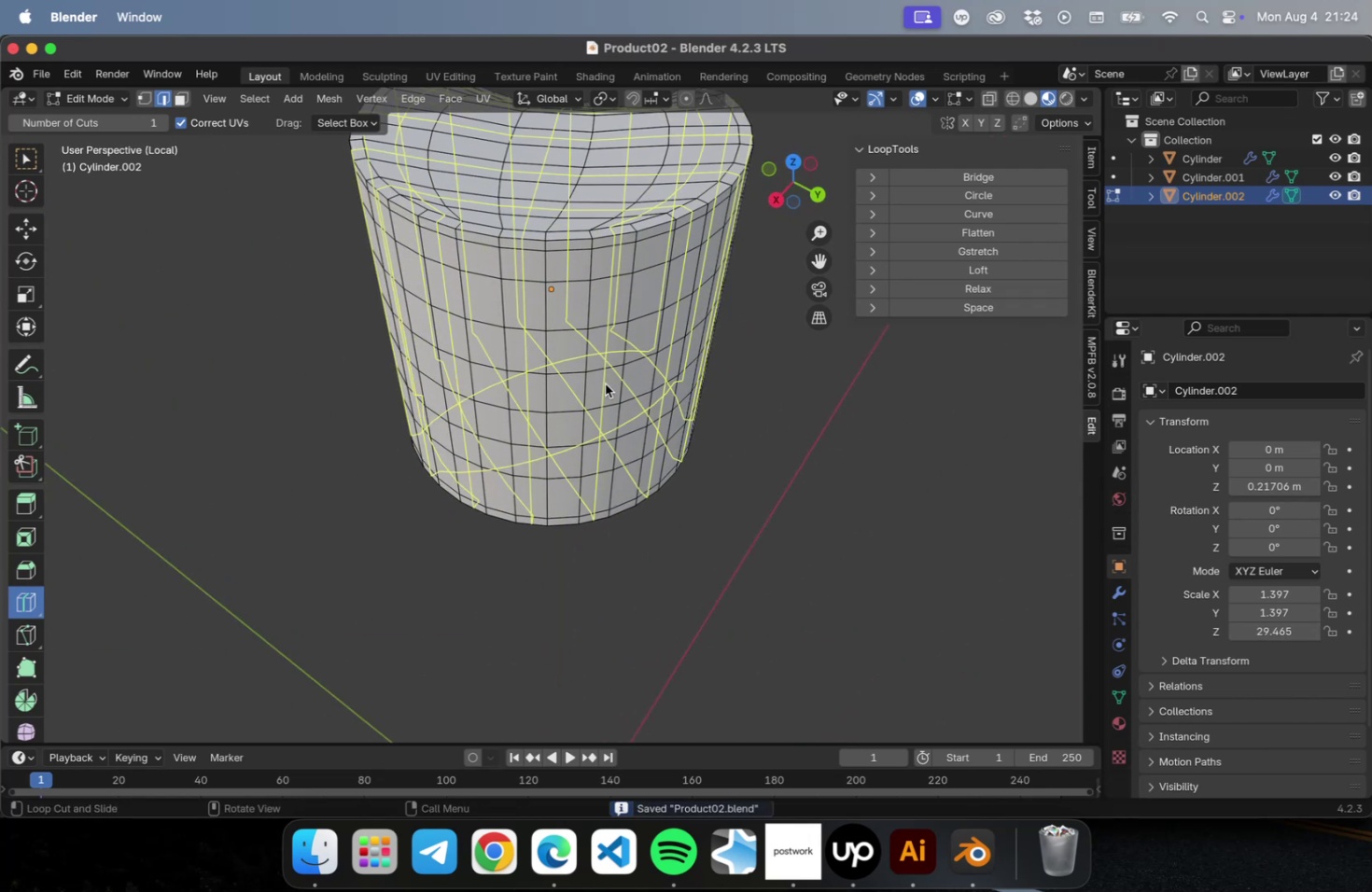 
scroll: coordinate [609, 388], scroll_direction: down, amount: 1.0
 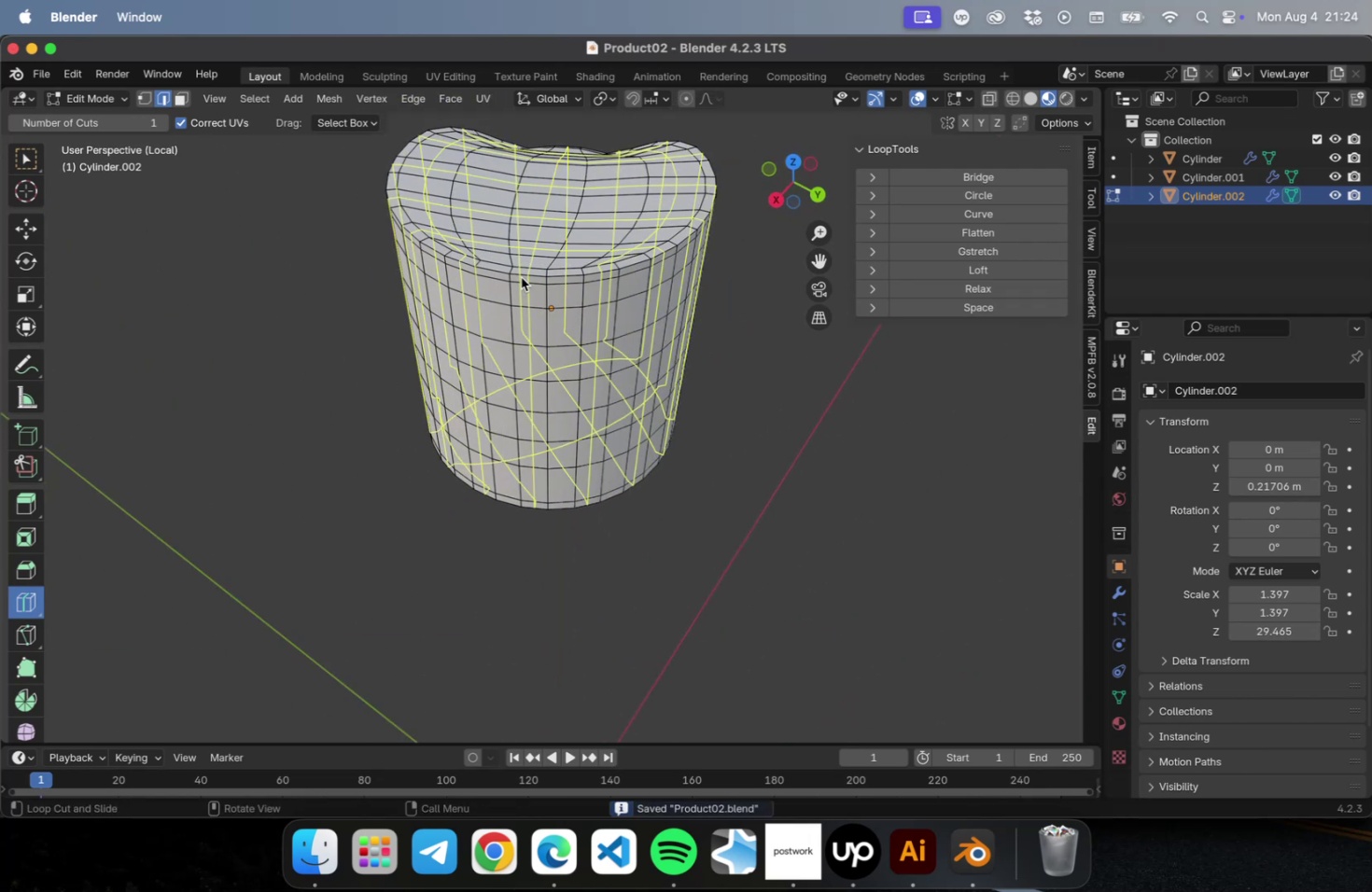 
key(Tab)
key(Tab)
type(21)
 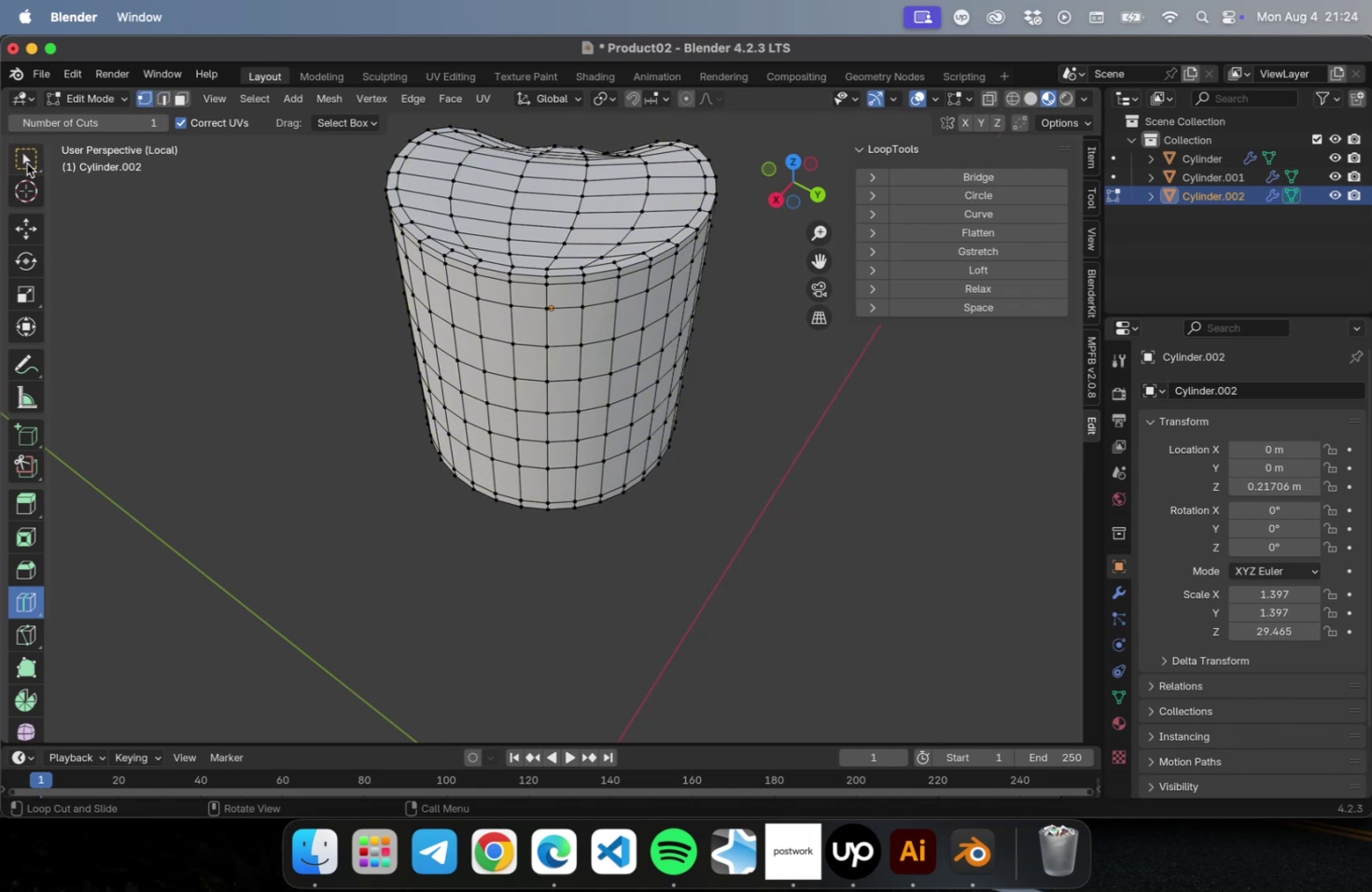 
left_click([27, 190])
 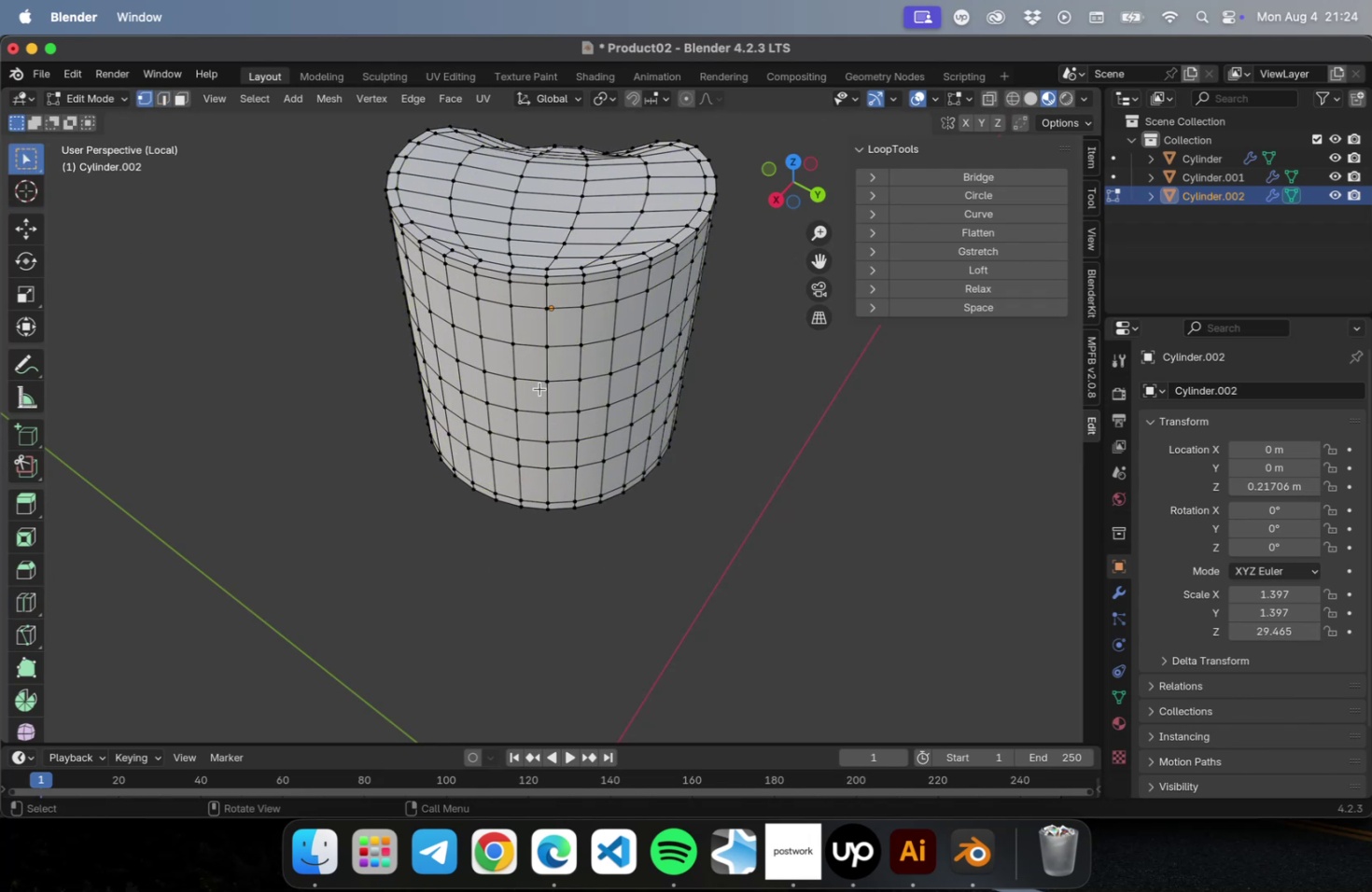 
left_click([531, 383])
 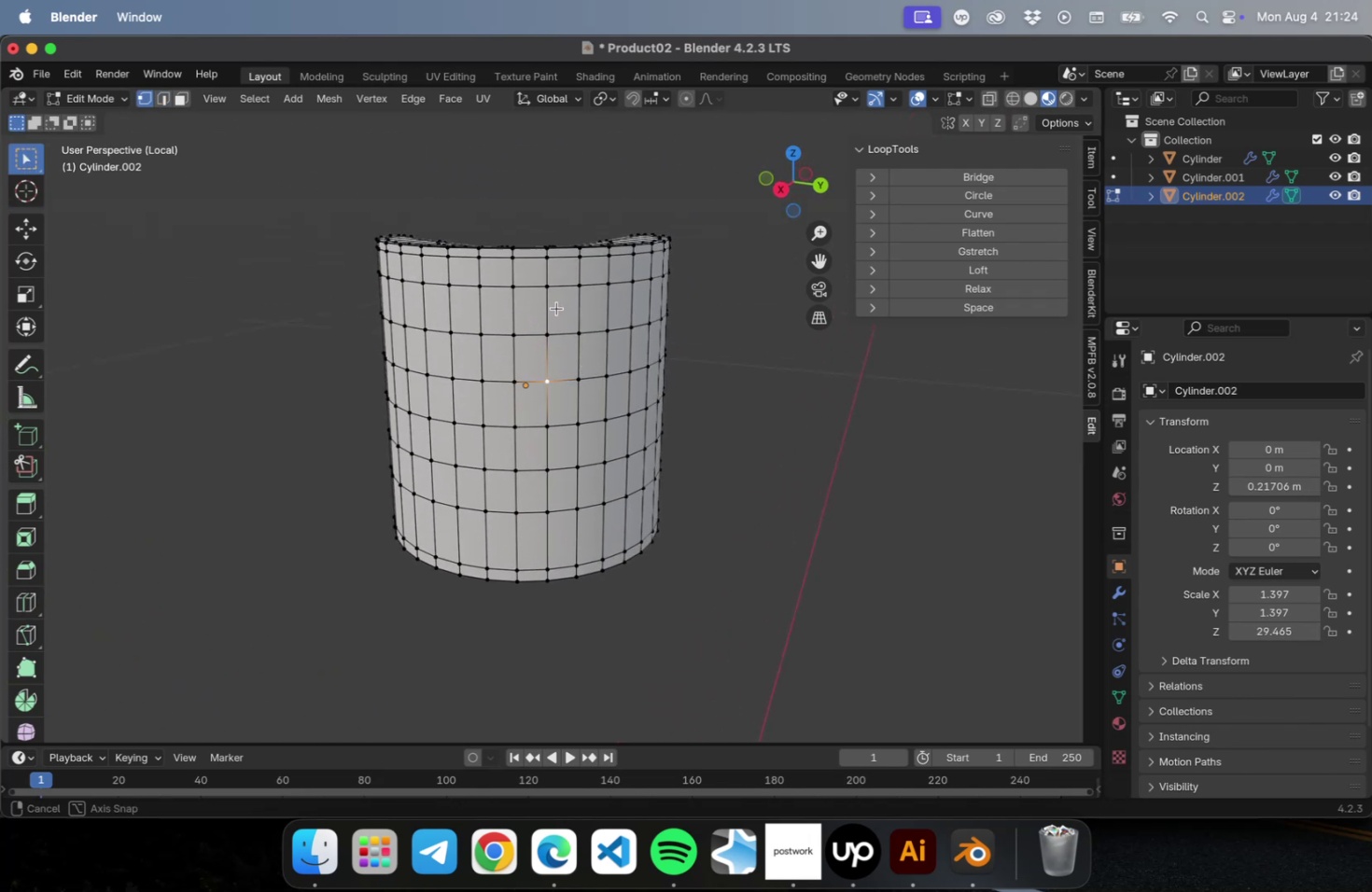 
hold_key(key=ShiftLeft, duration=0.77)
left_click([516, 375])
 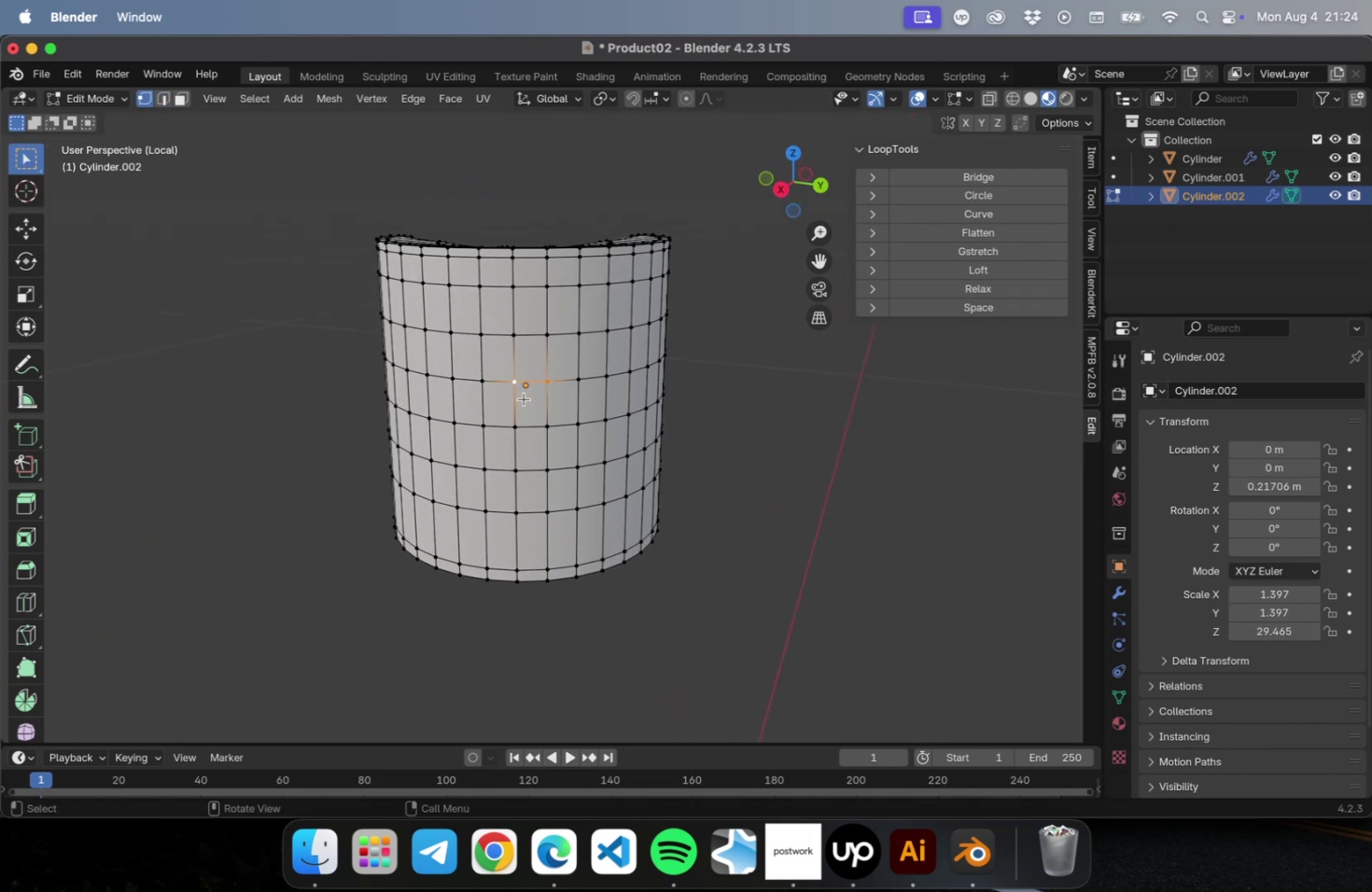 
scroll: coordinate [525, 397], scroll_direction: up, amount: 2.0
 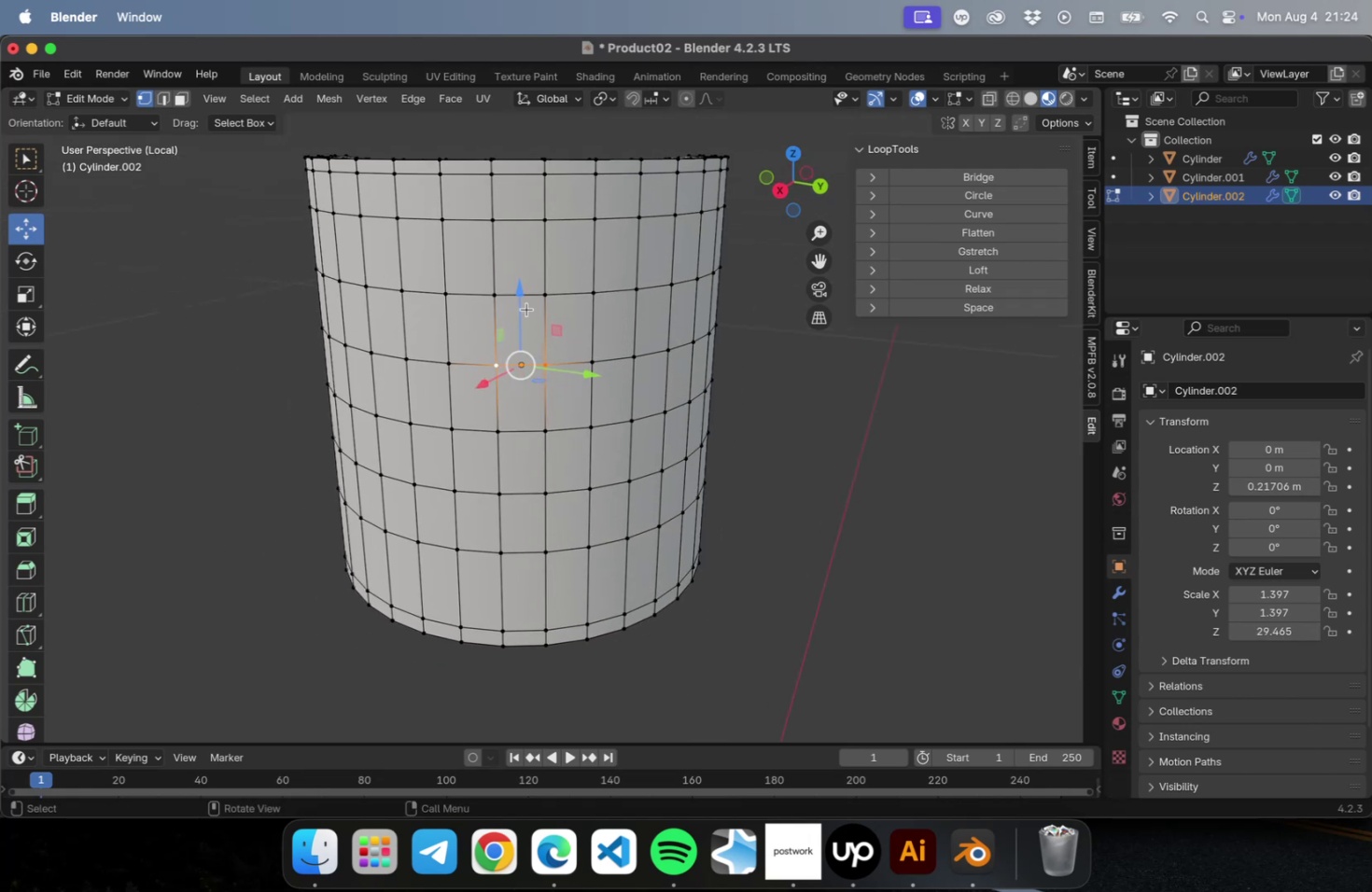 
left_click_drag(start_coordinate=[518, 295], to_coordinate=[520, 270])
 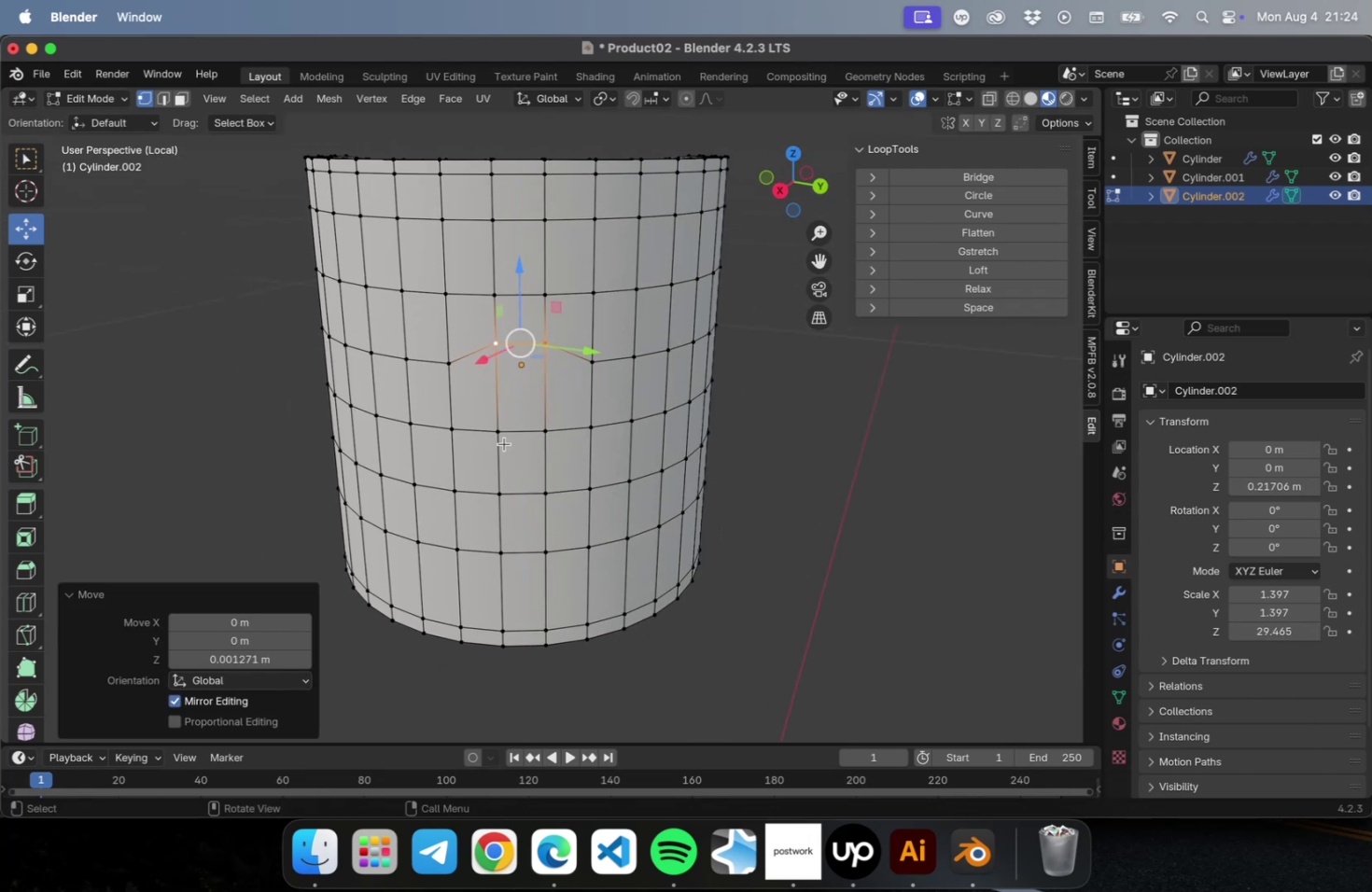 
left_click([499, 433])
 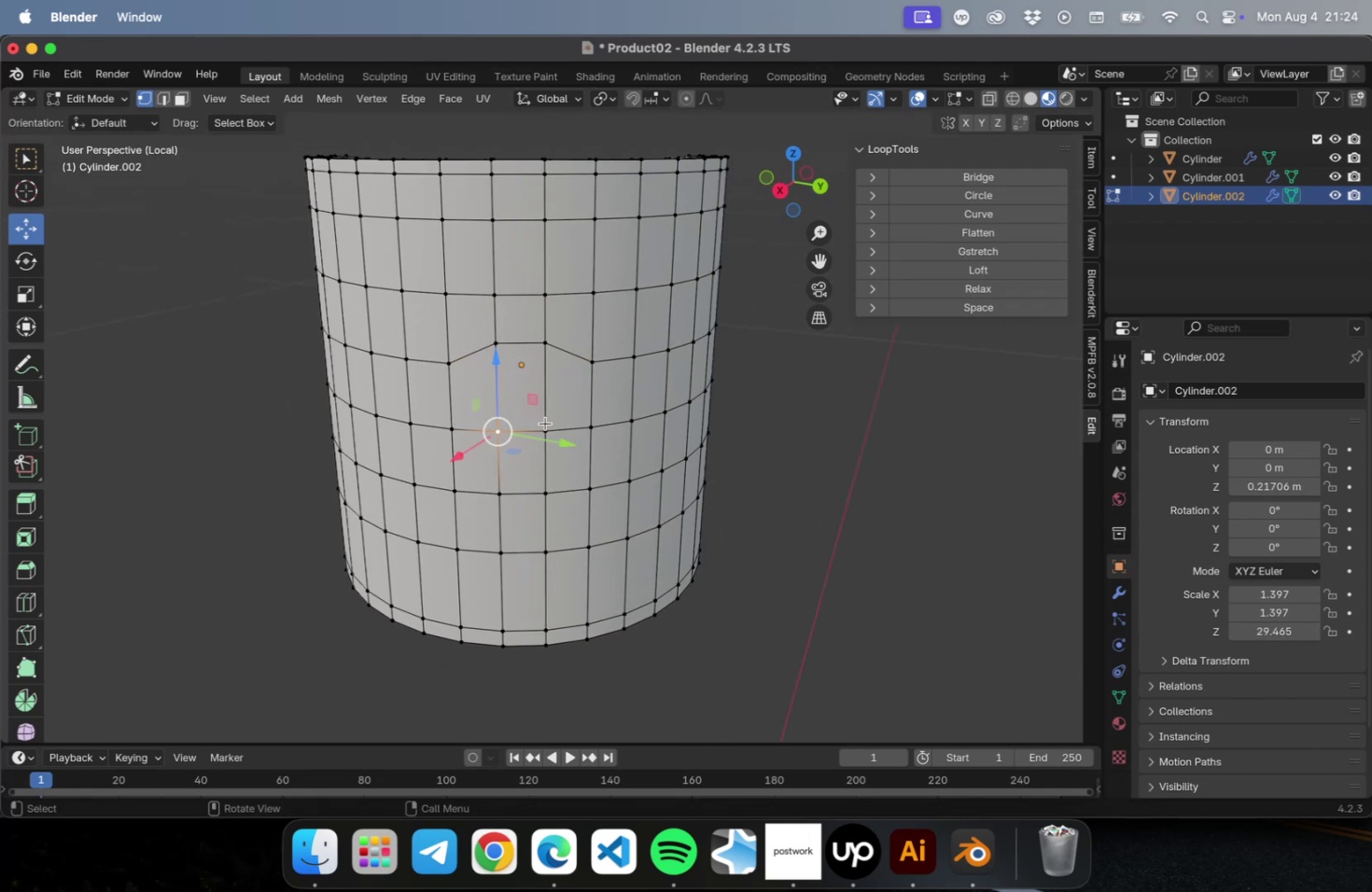 
hold_key(key=ShiftLeft, duration=0.42)
left_click([547, 425])
 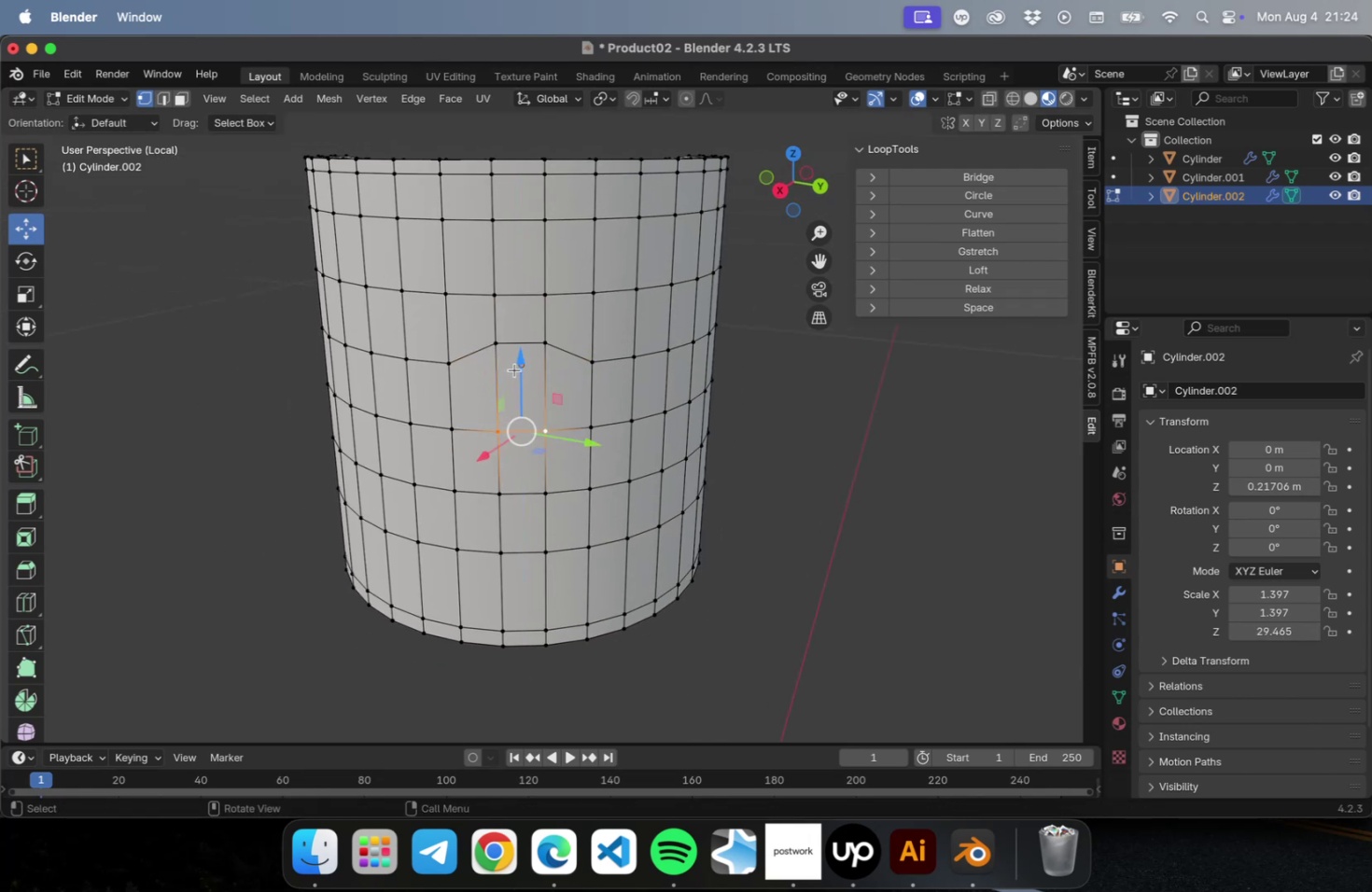 
left_click_drag(start_coordinate=[514, 369], to_coordinate=[511, 412])
 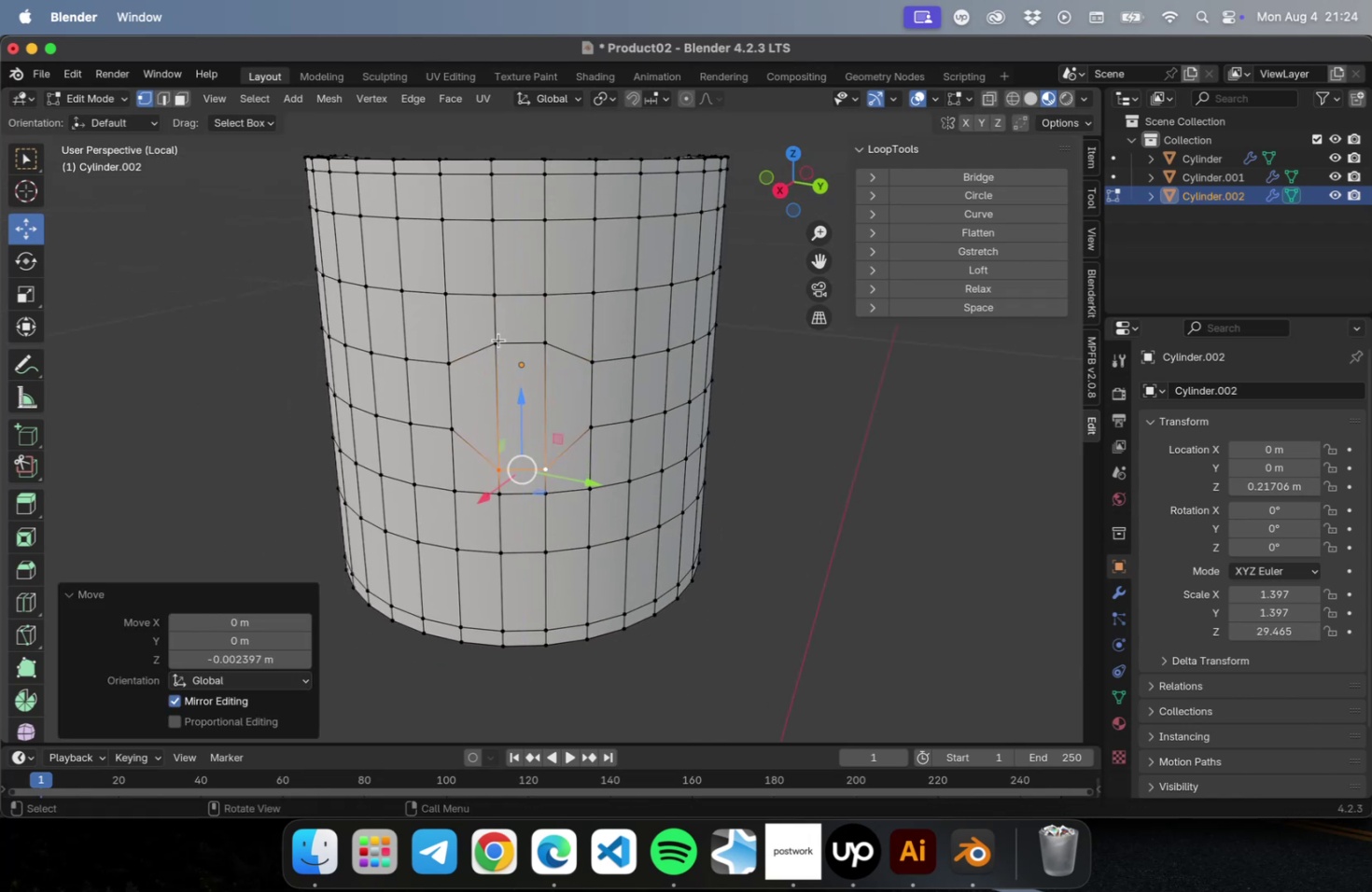 
hold_key(key=ShiftLeft, duration=1.01)
left_click([547, 339])
 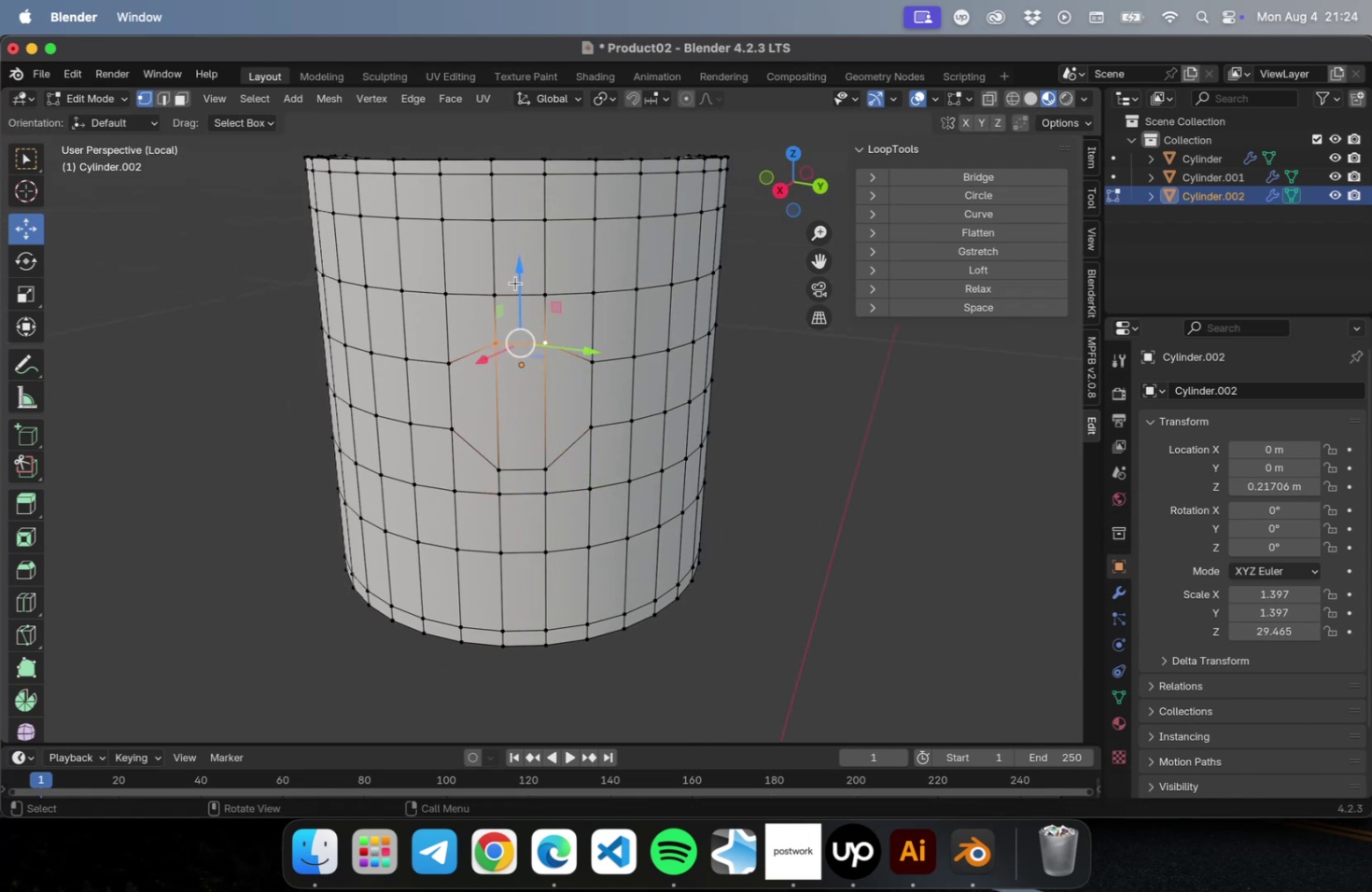 
left_click_drag(start_coordinate=[517, 282], to_coordinate=[519, 258])
 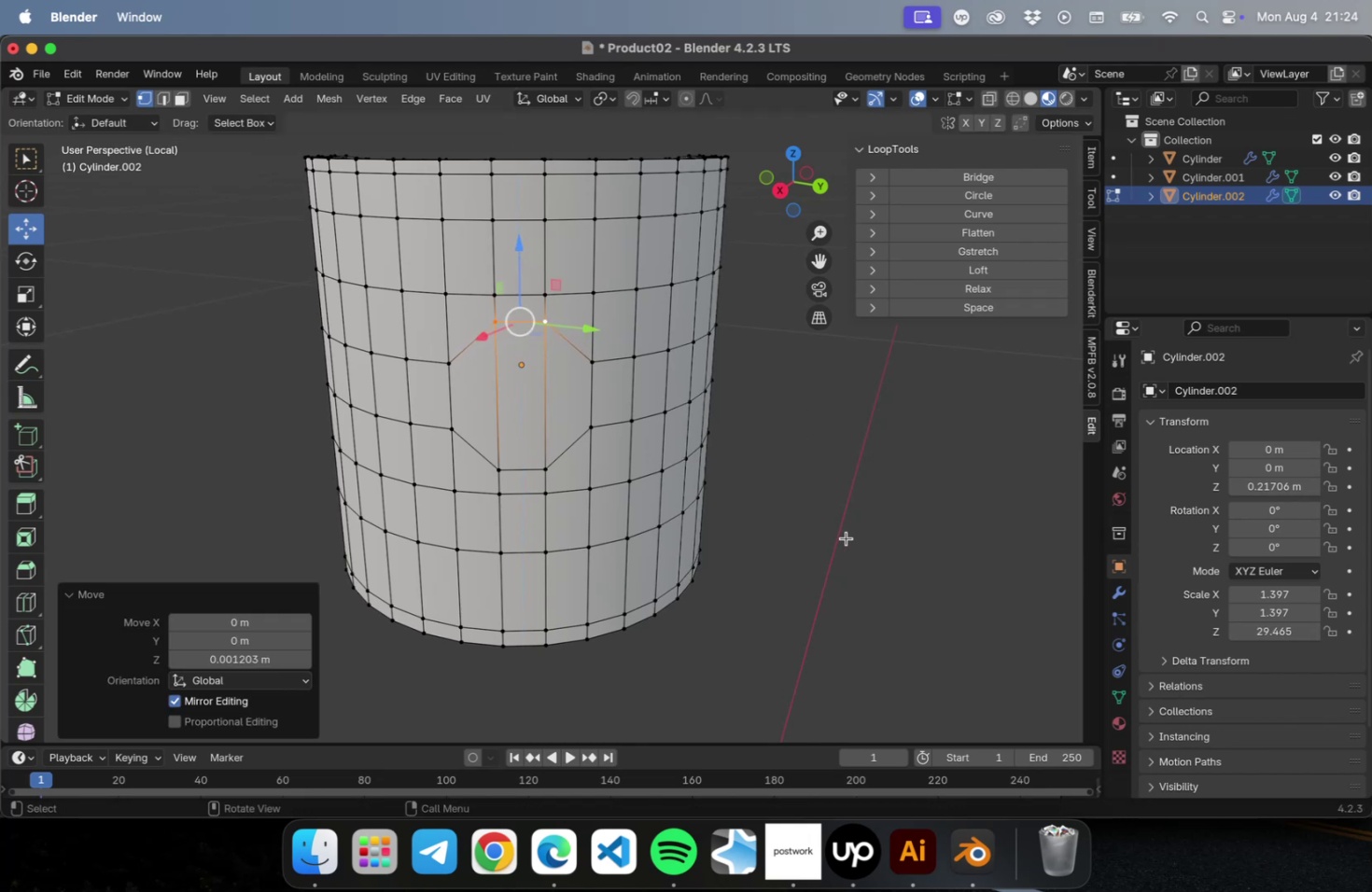 
left_click([846, 537])
 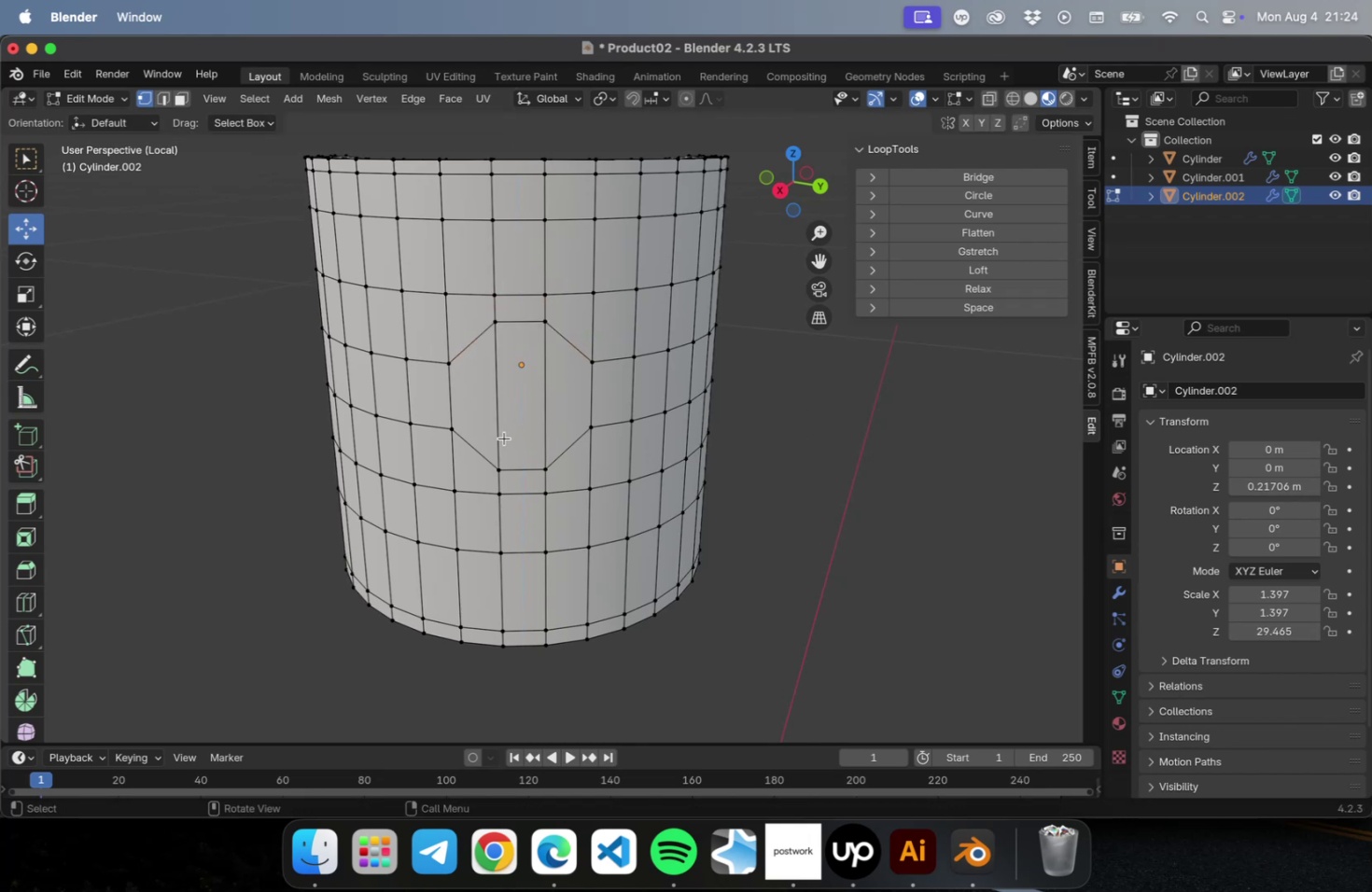 
key(Meta+CommandLeft)
 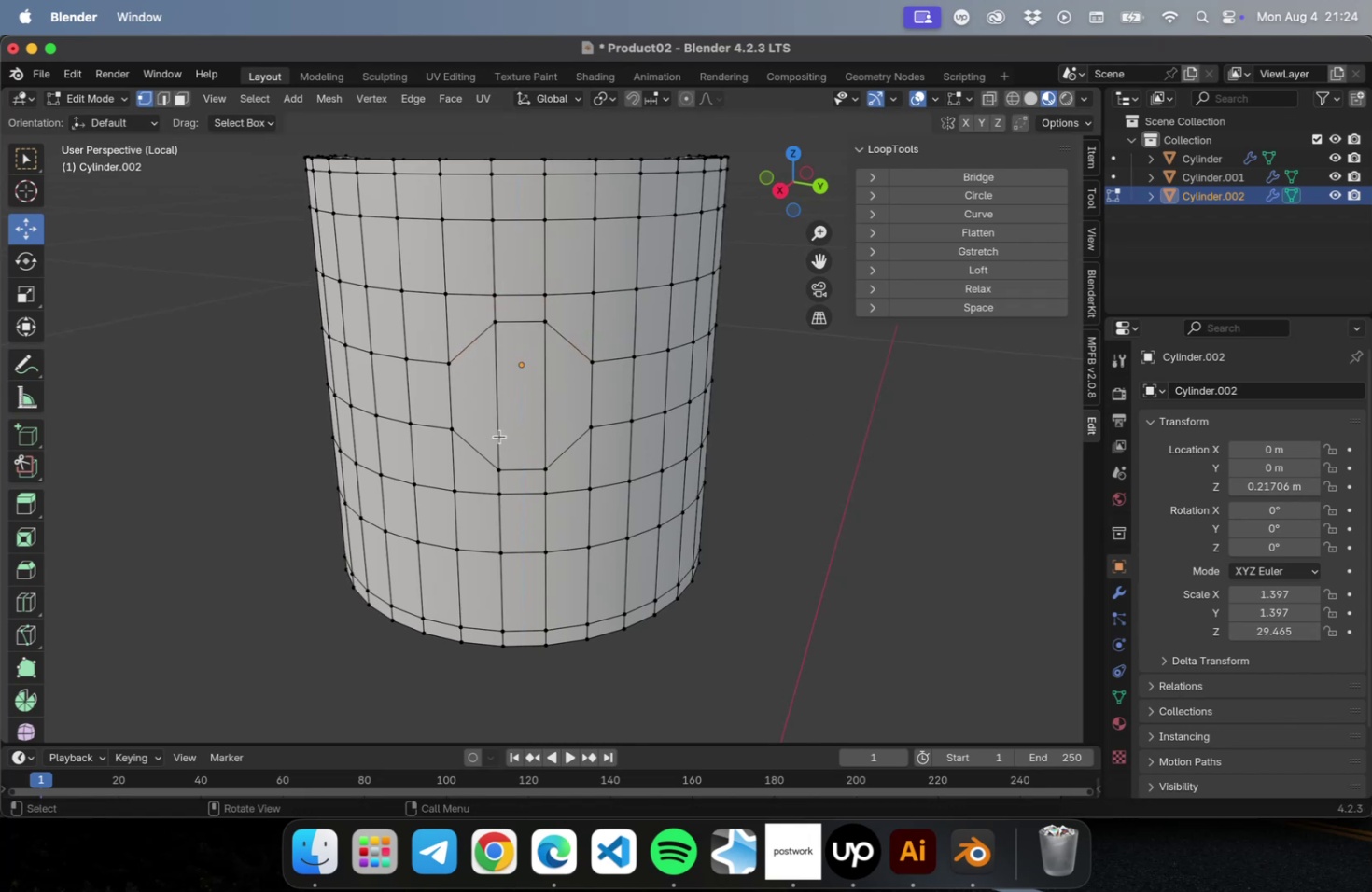 
key(Meta+R)
 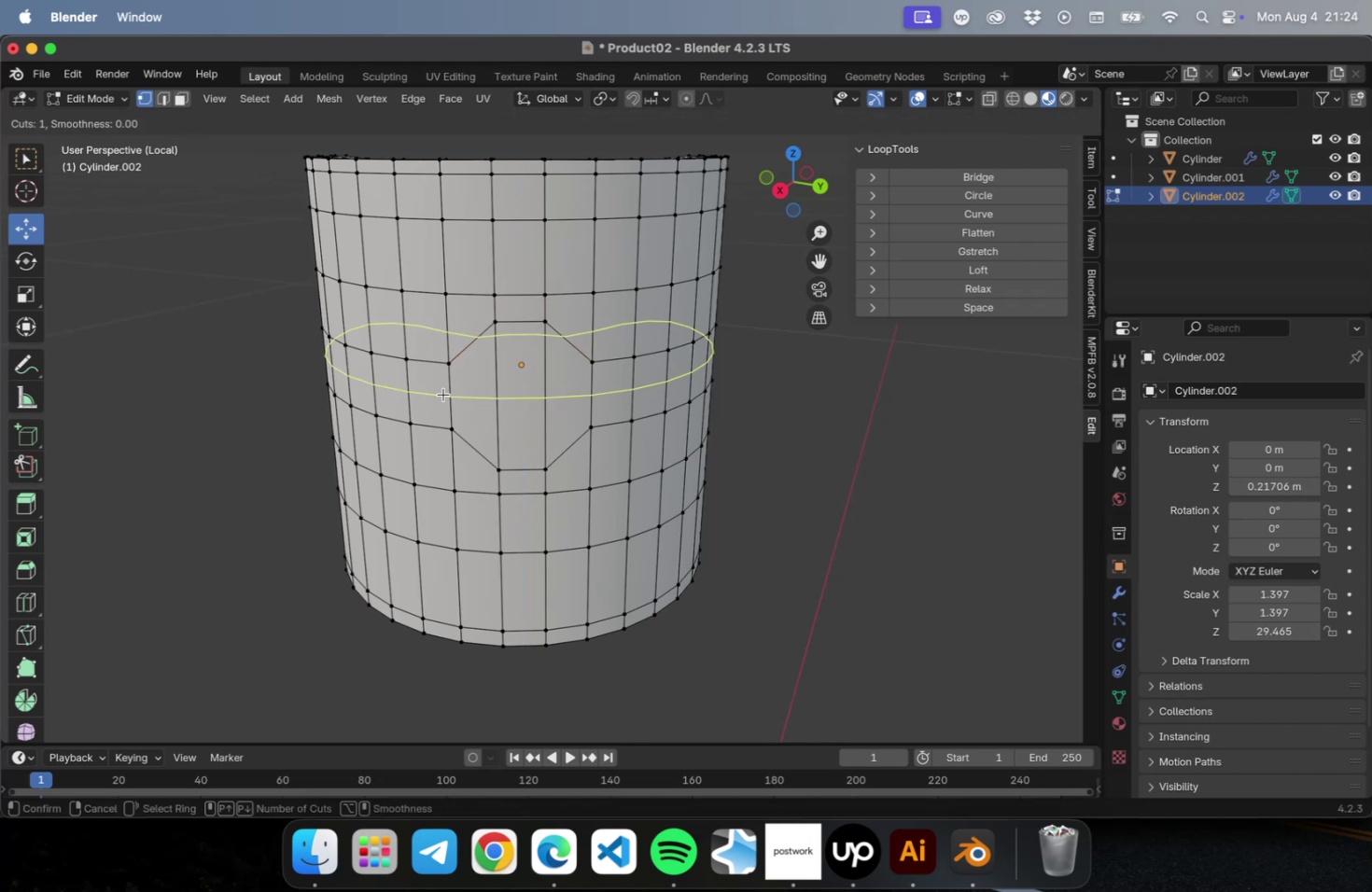 
left_click([443, 394])
 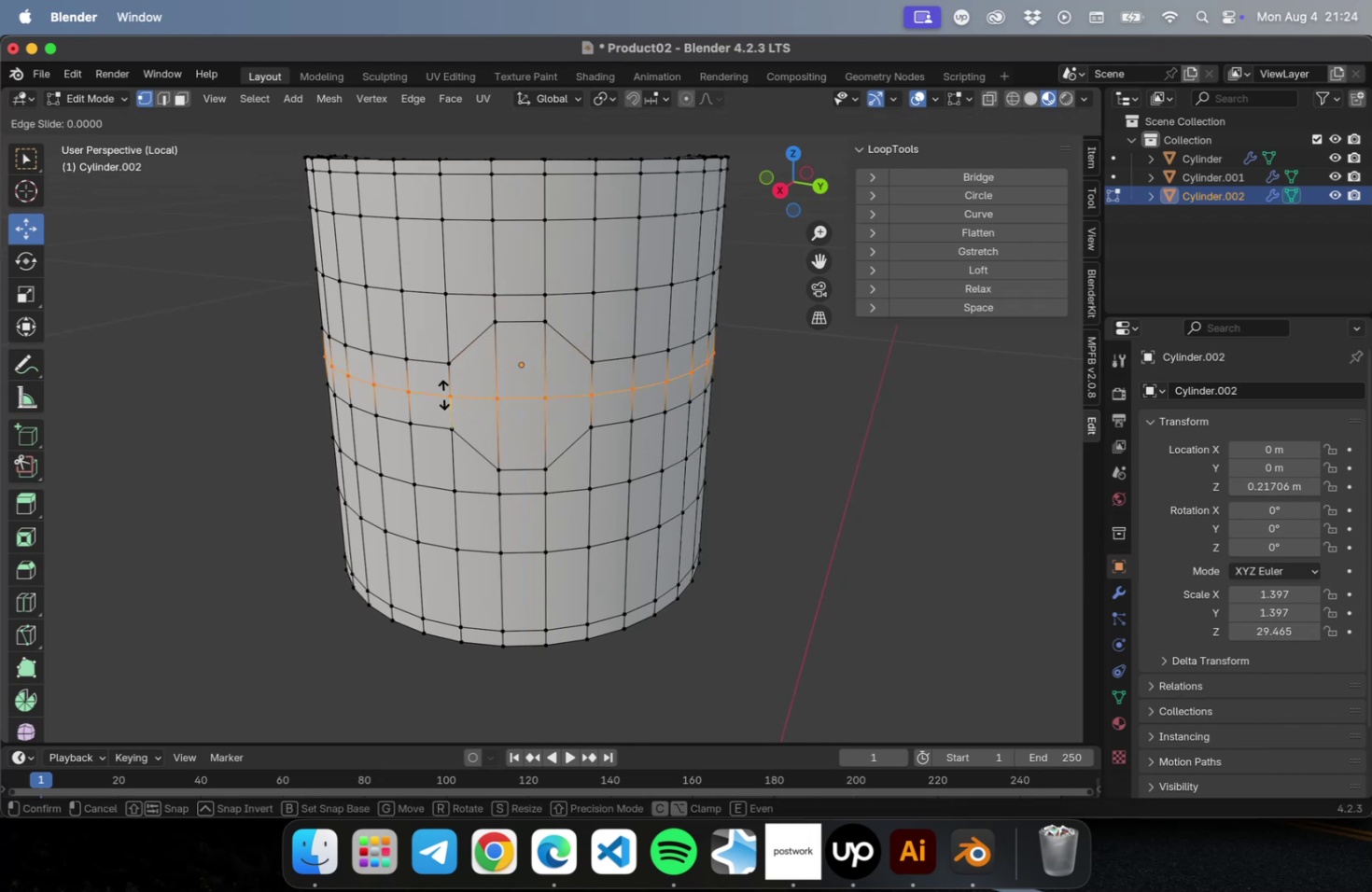 
left_click([443, 394])
 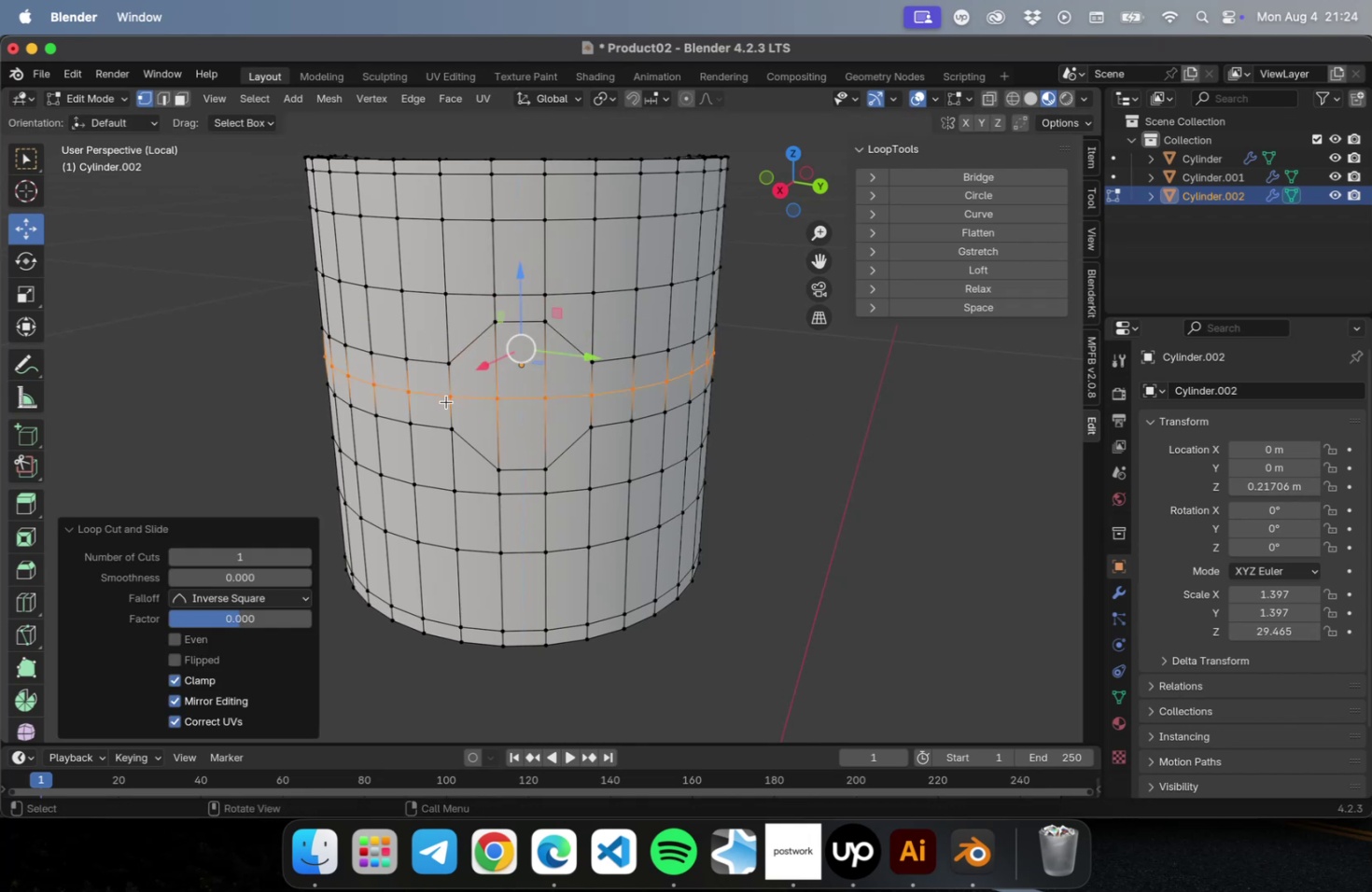 
key(1)
 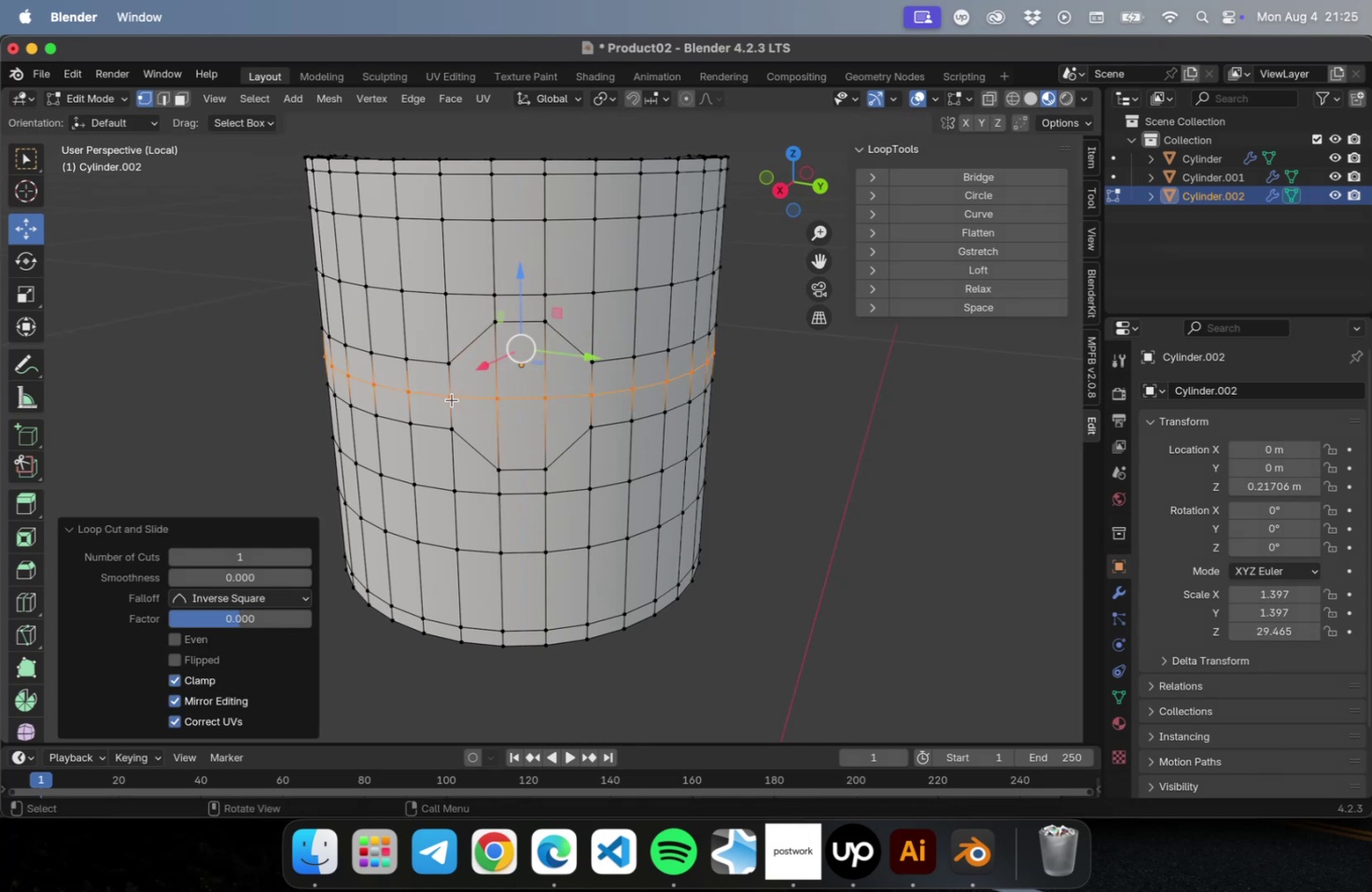 
left_click([452, 399])
 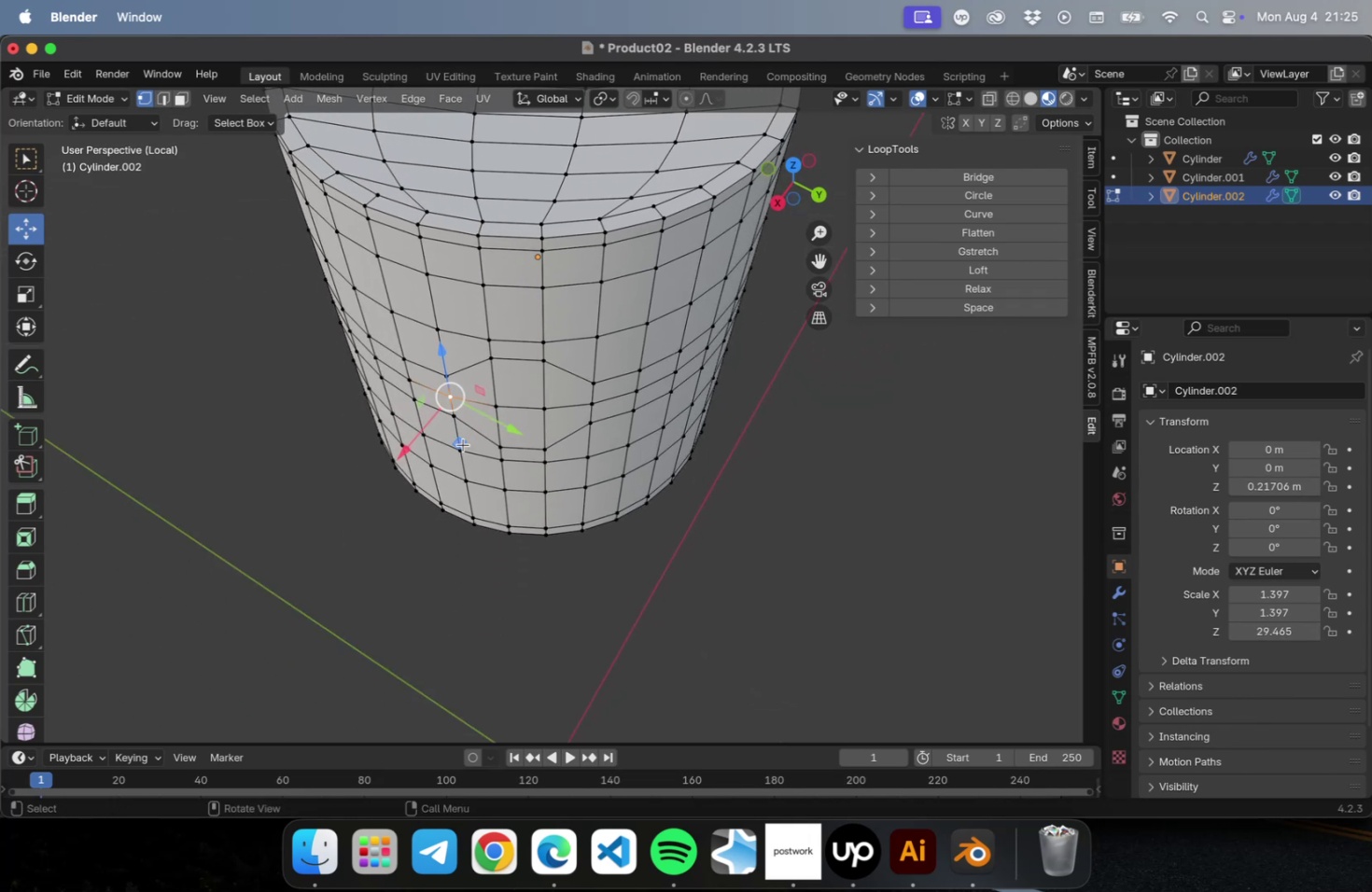 
left_click_drag(start_coordinate=[496, 432], to_coordinate=[480, 431])
 